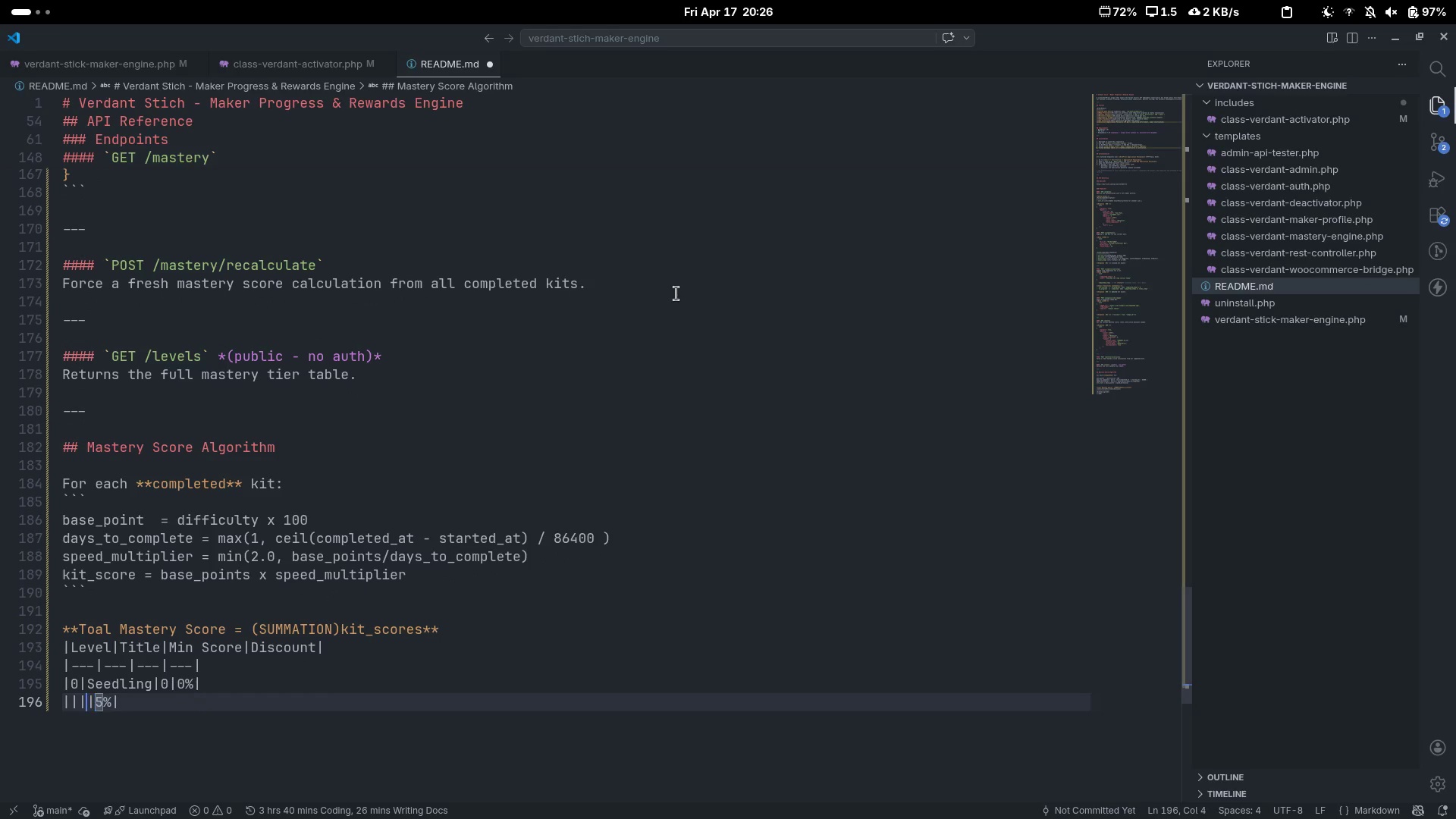 
key(ArrowLeft)
 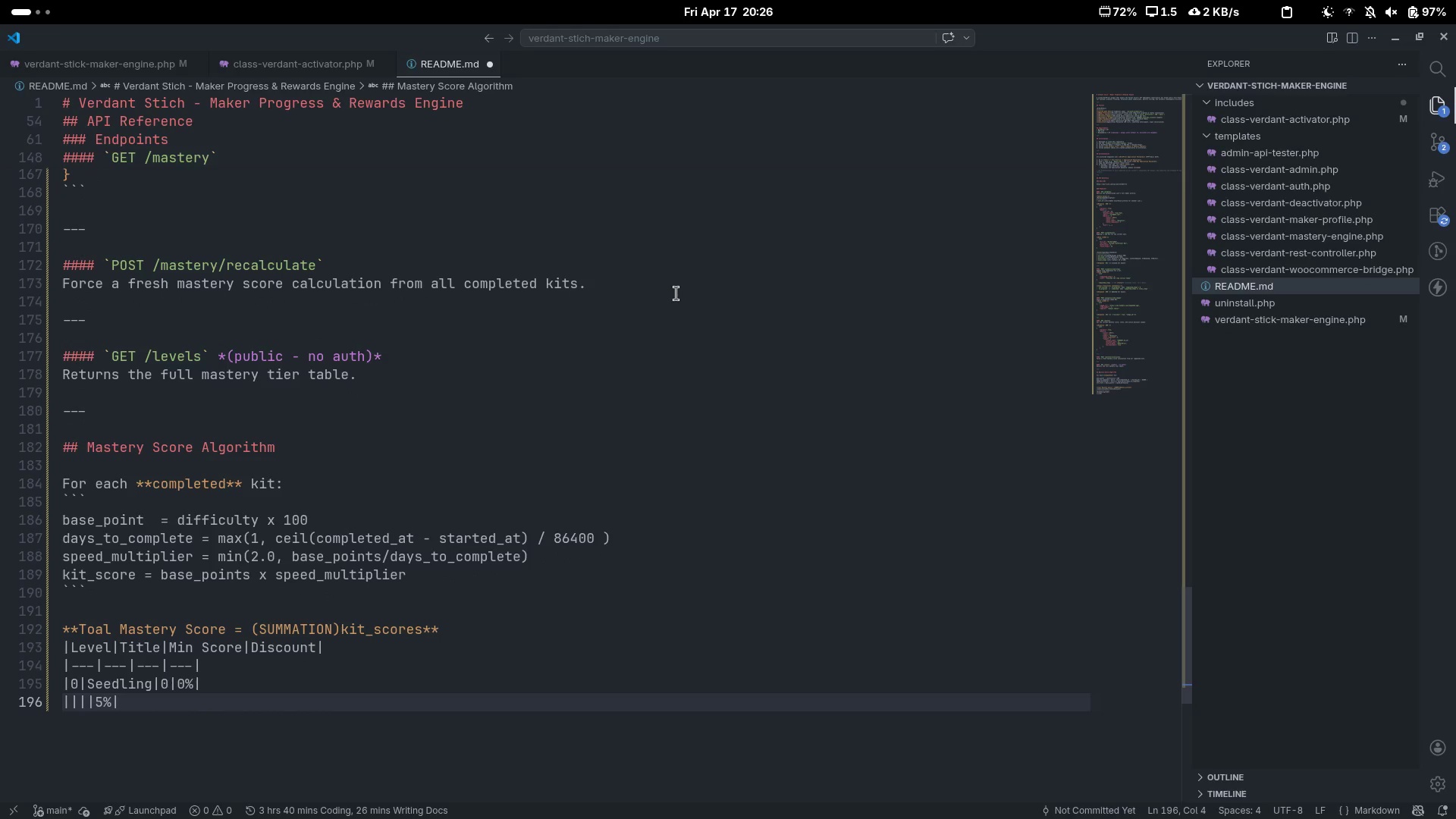 
type(200)
 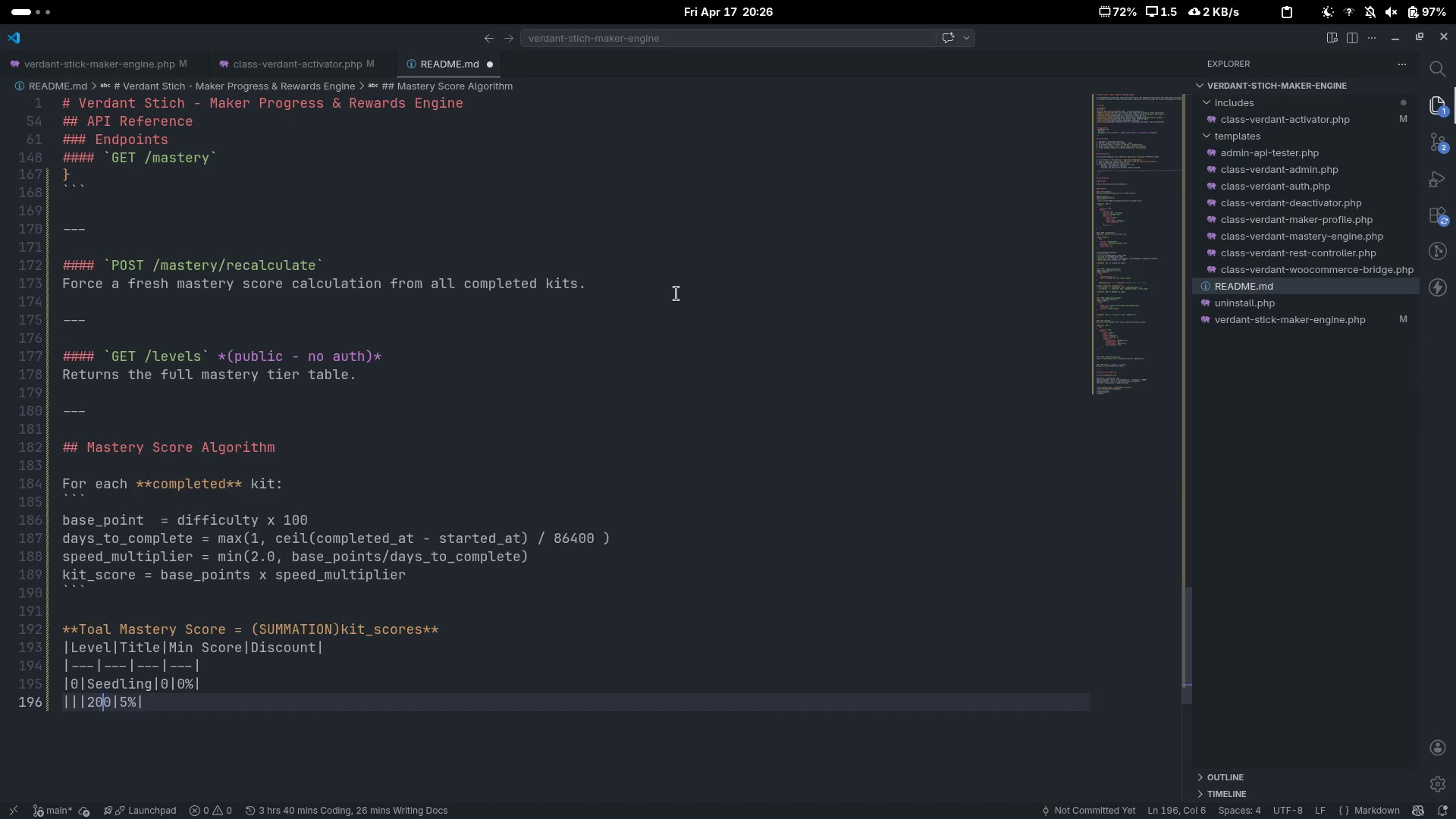 
key(ArrowLeft)
 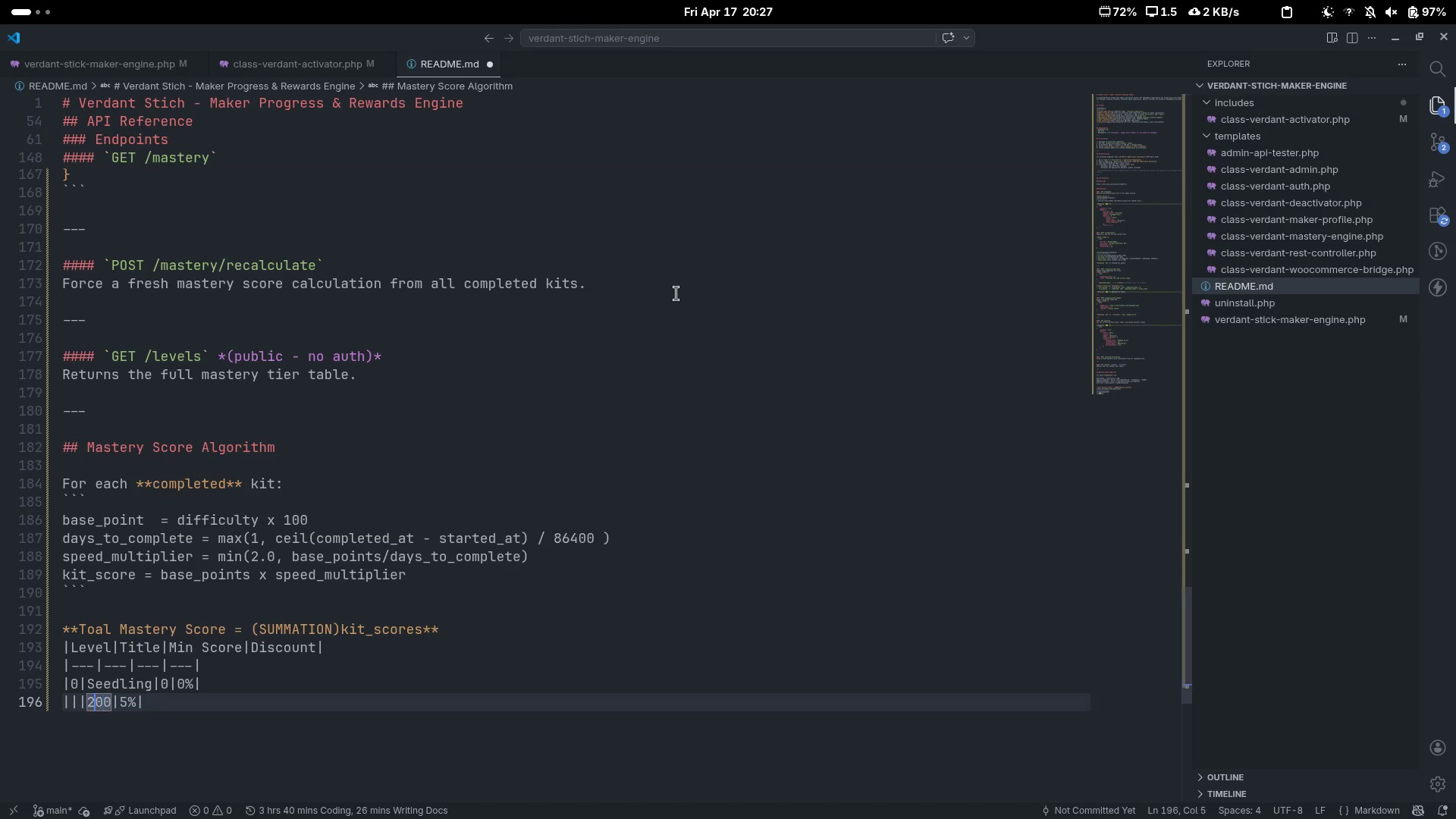 
key(ArrowLeft)
 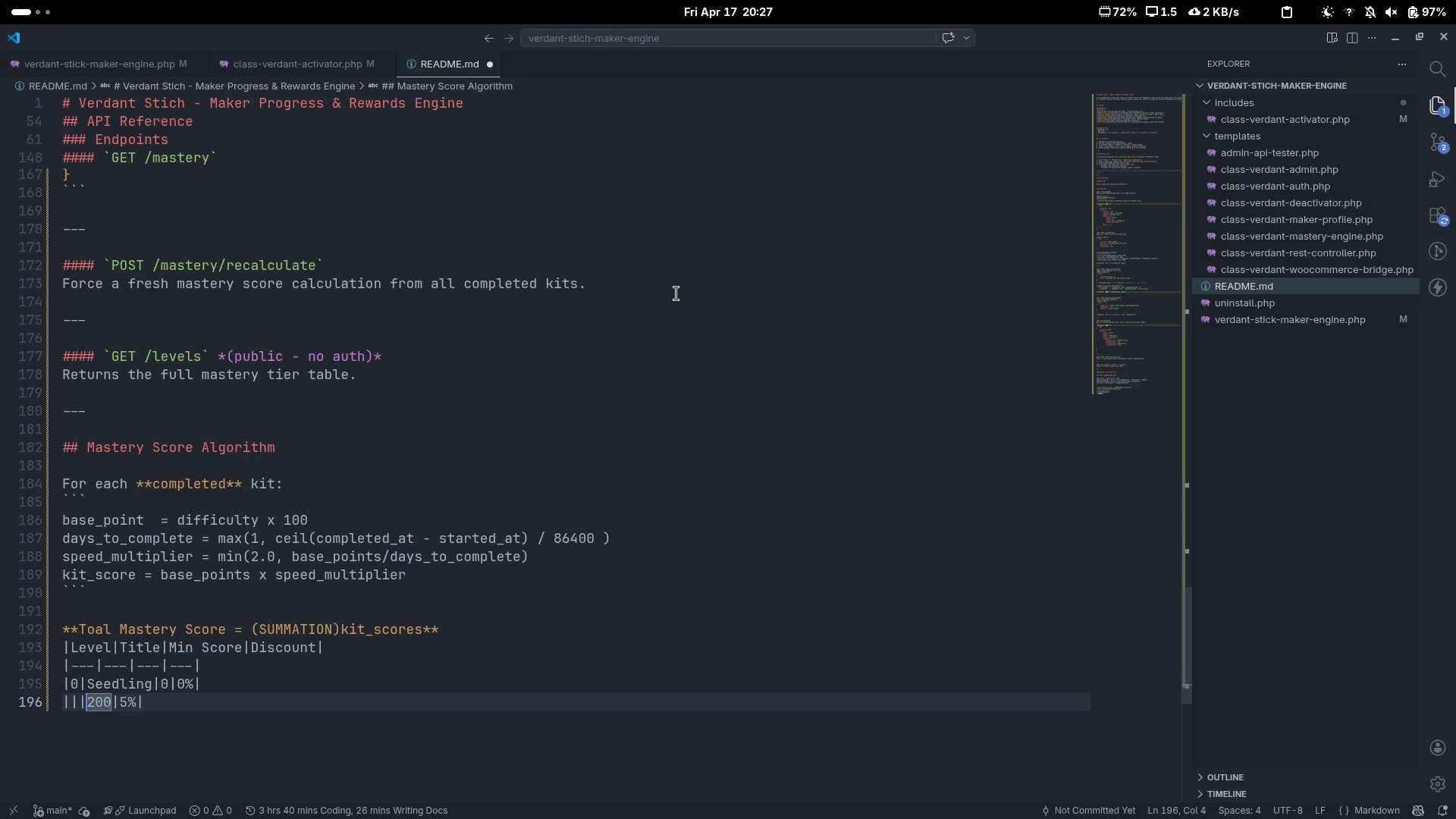 
key(ArrowLeft)
 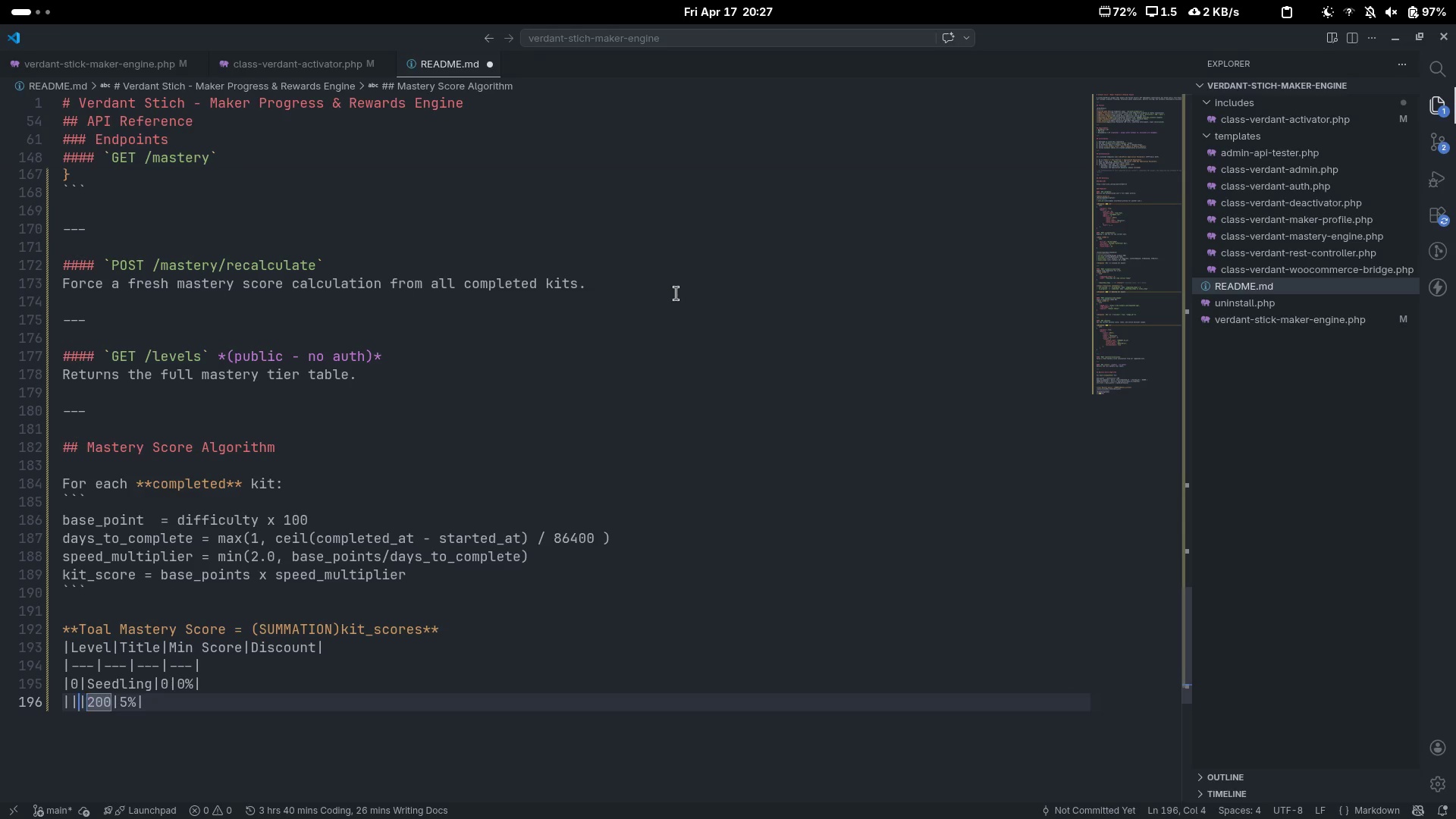 
key(ArrowLeft)
 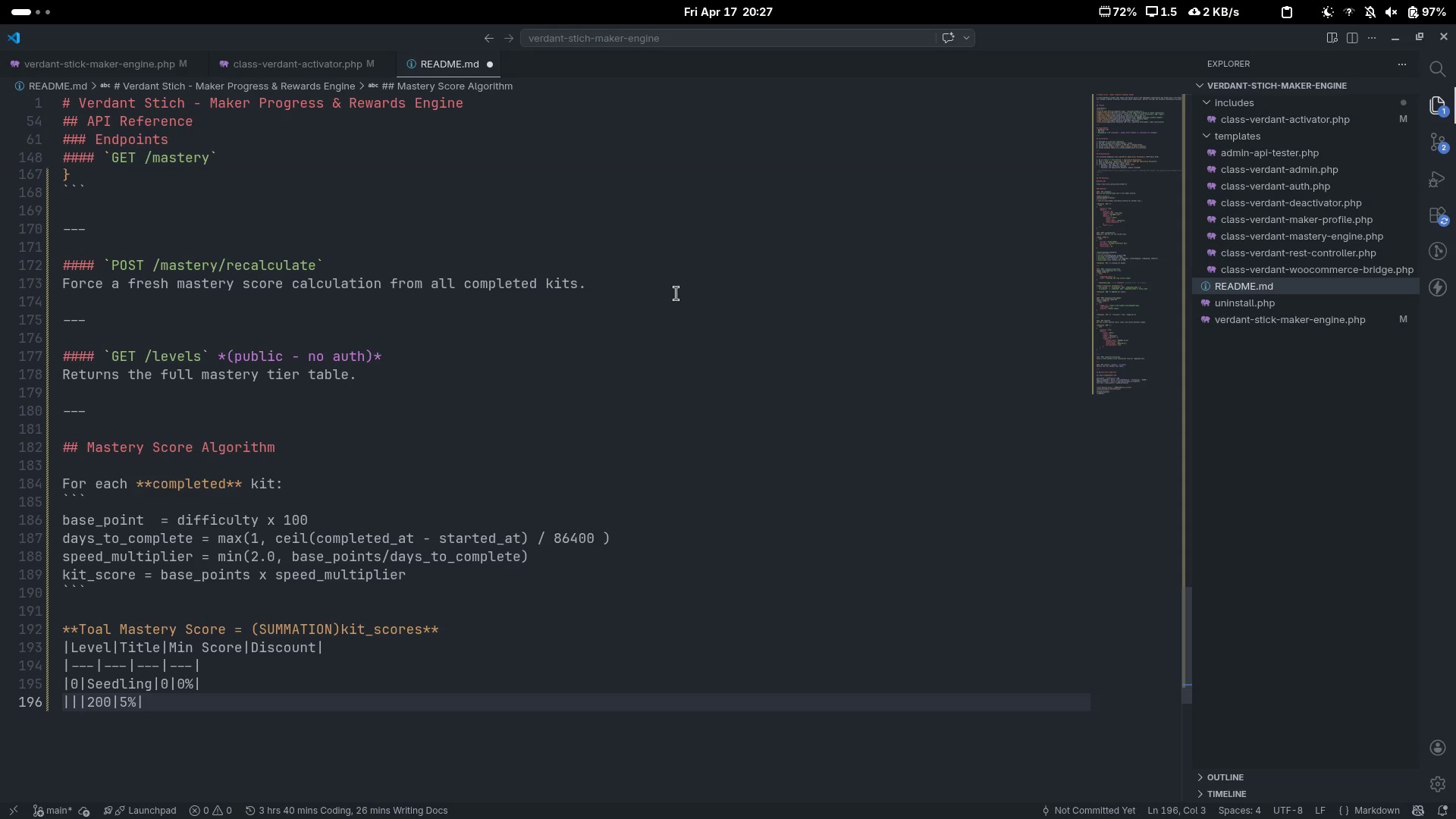 
type(Sprout)
 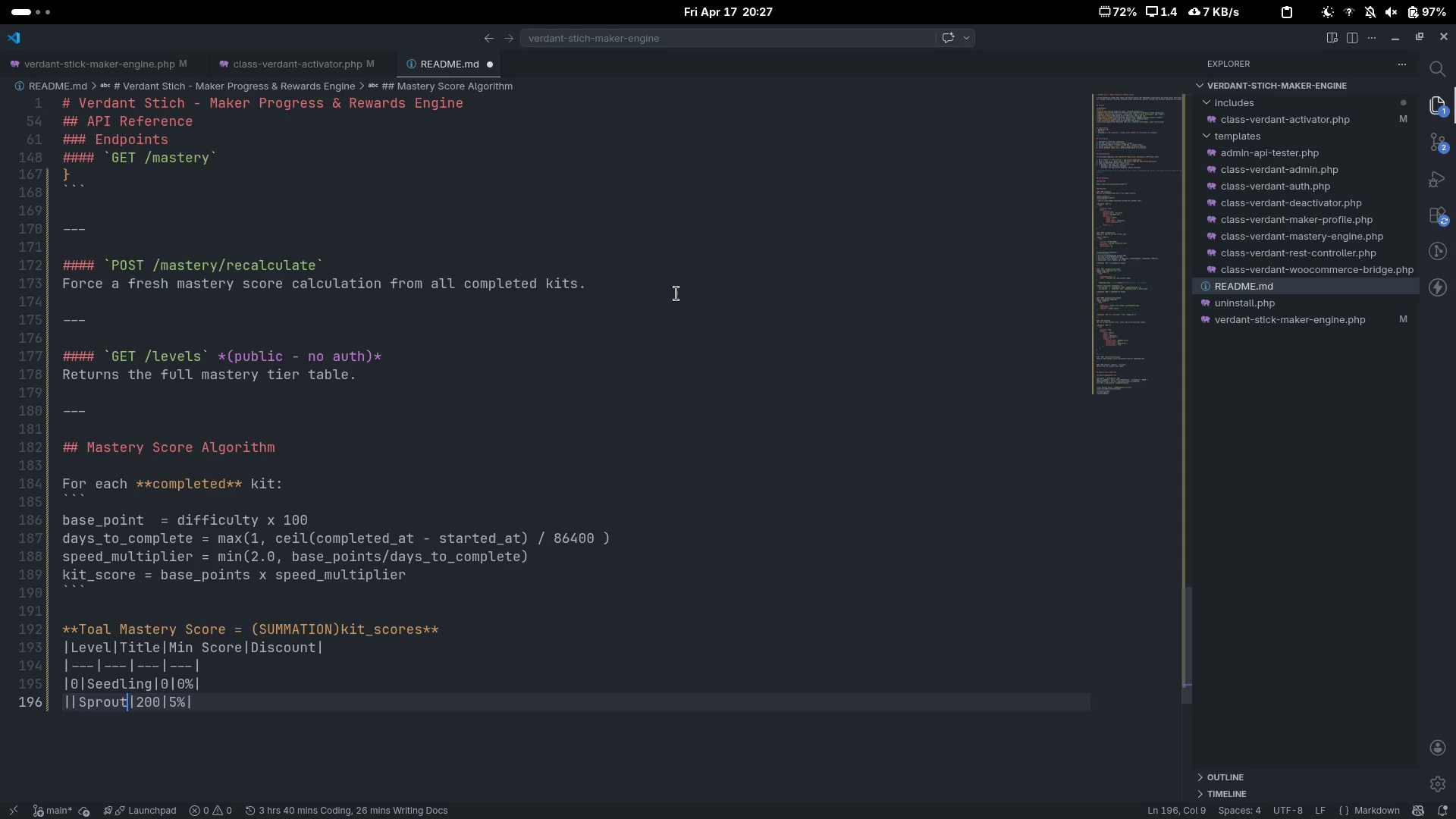 
key(ArrowLeft)
 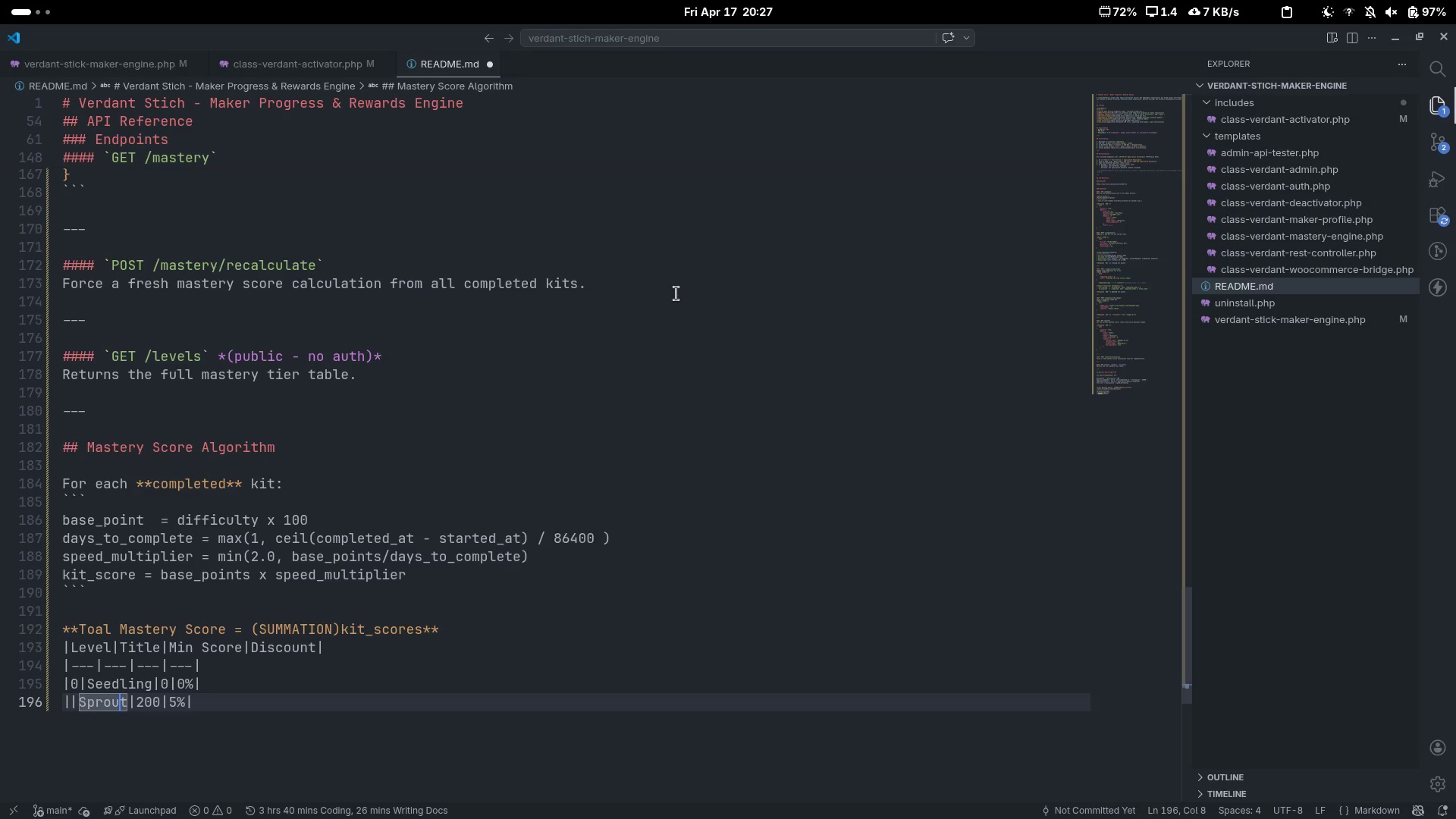 
key(Control+ControlLeft)
 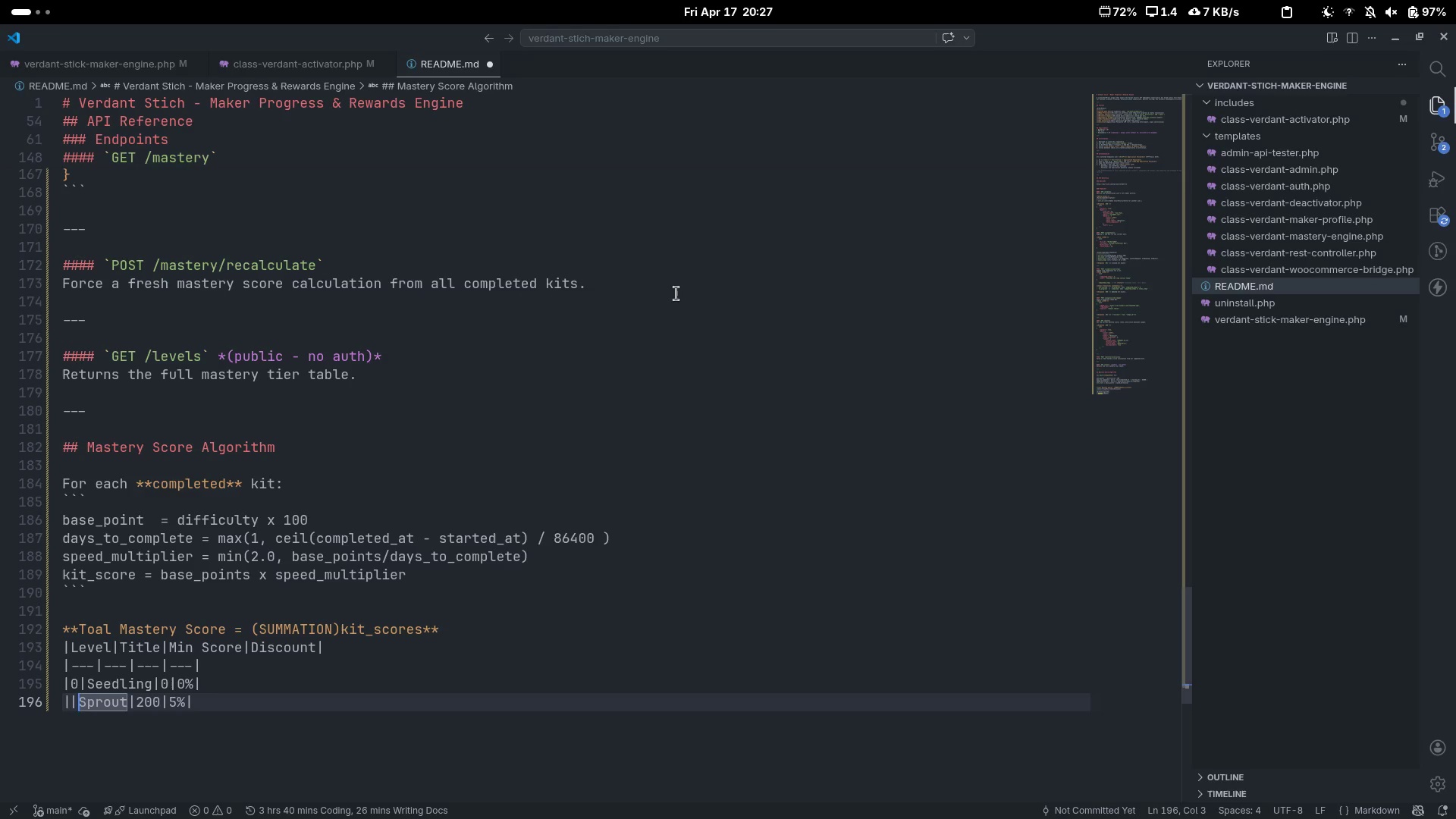 
key(Control+ArrowLeft)
 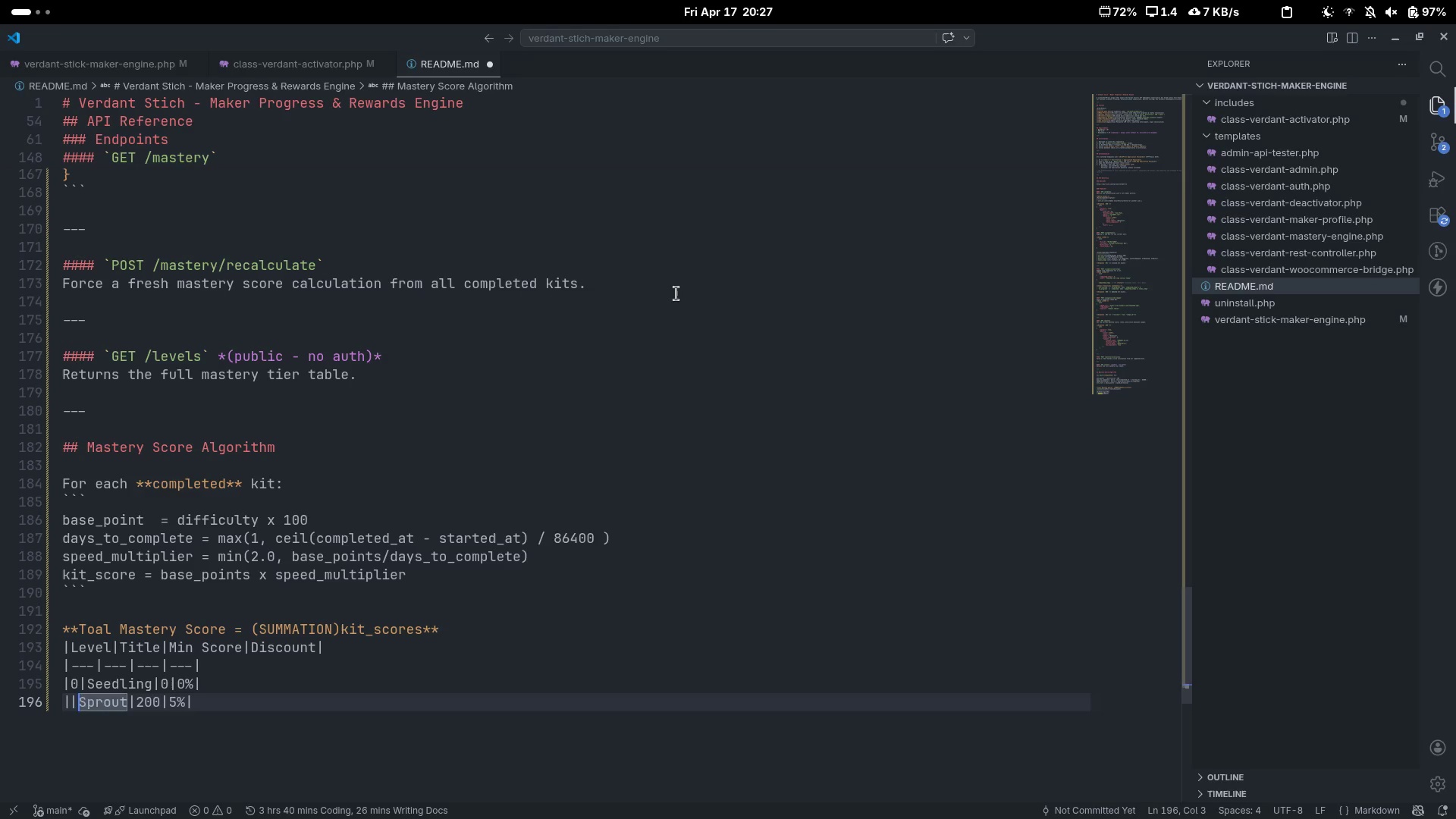 
key(ArrowLeft)
 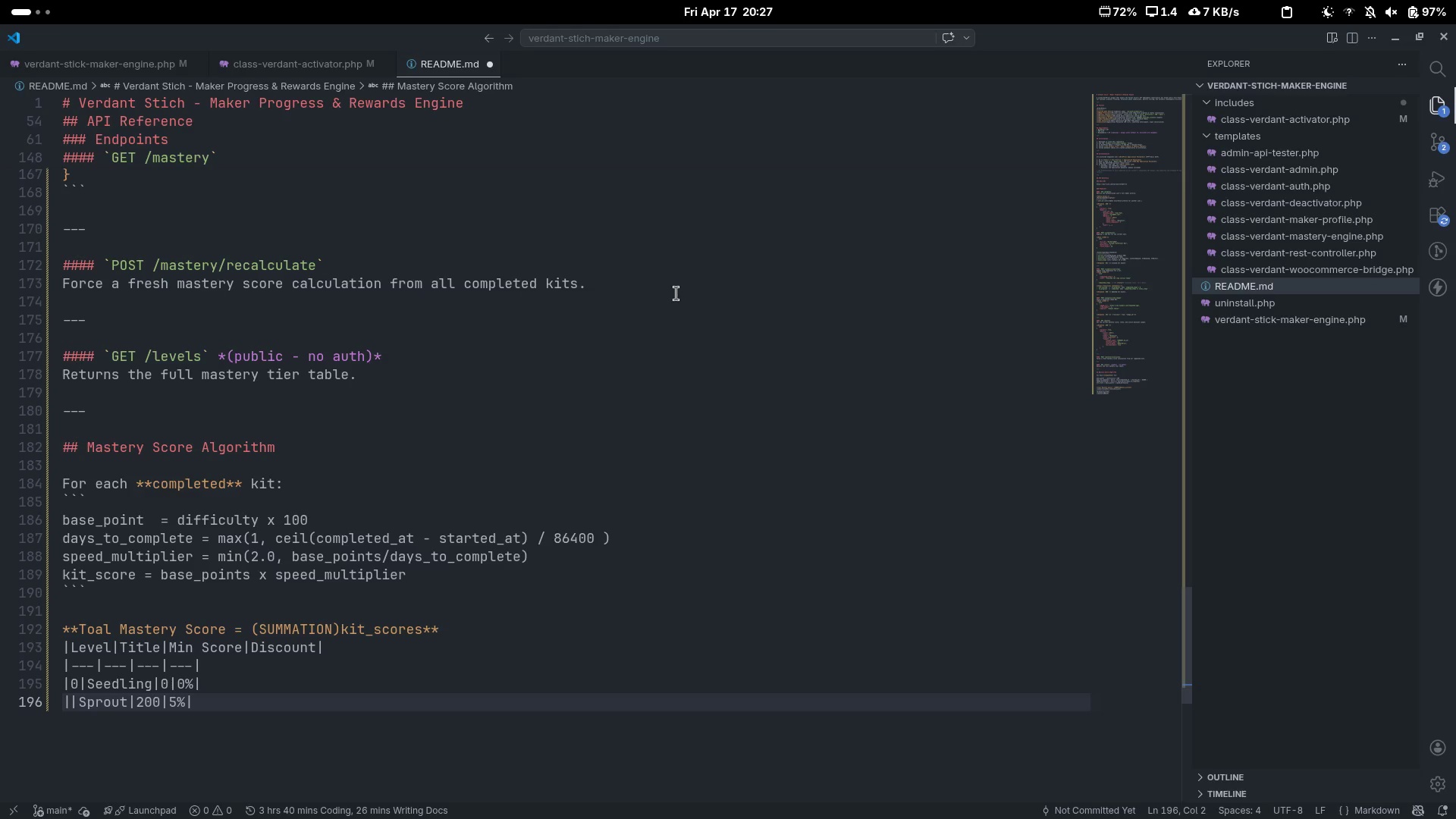 
key(1)
 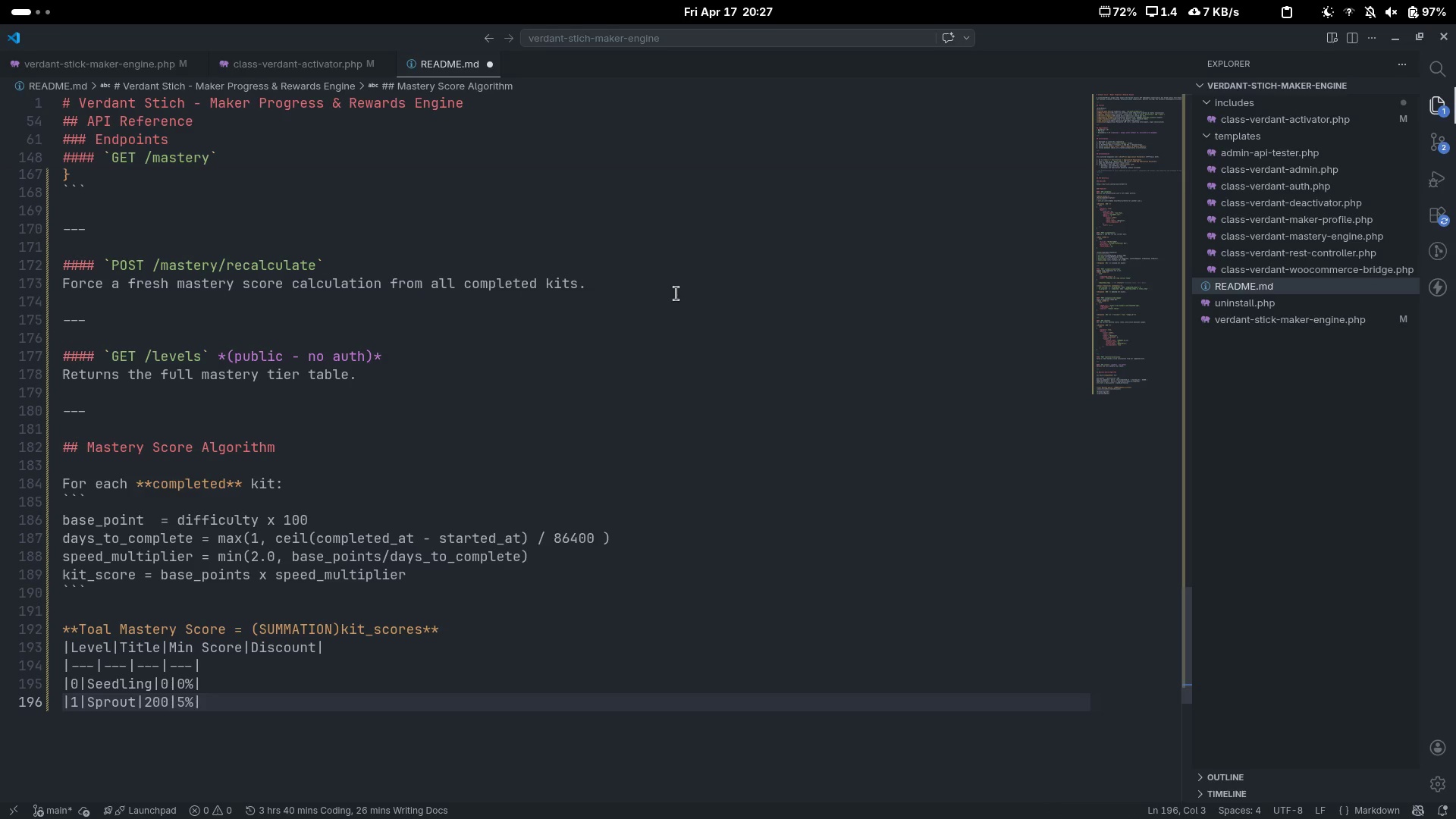 
key(End)
 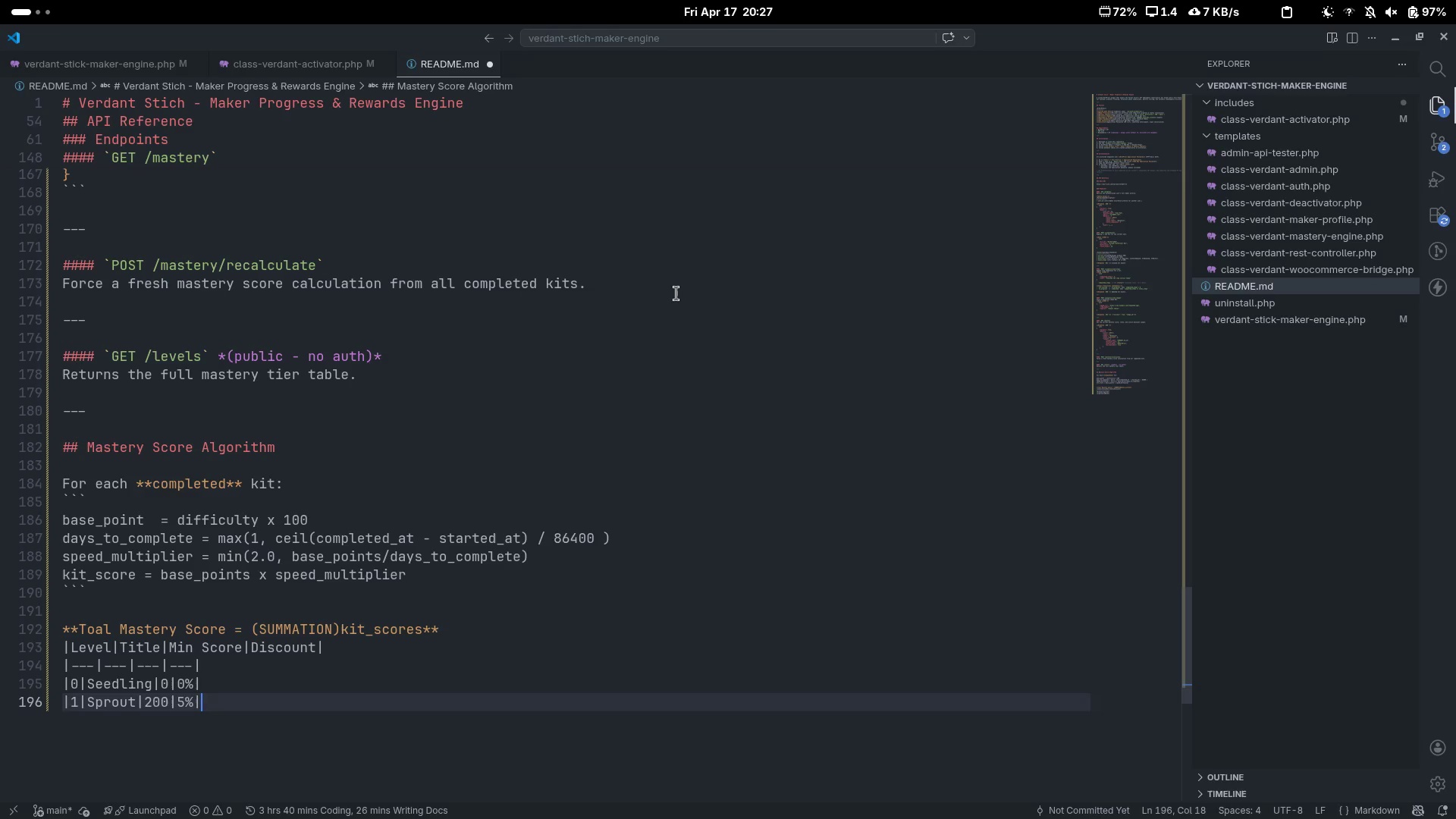 
key(Control+Shift+ArrowLeft)
 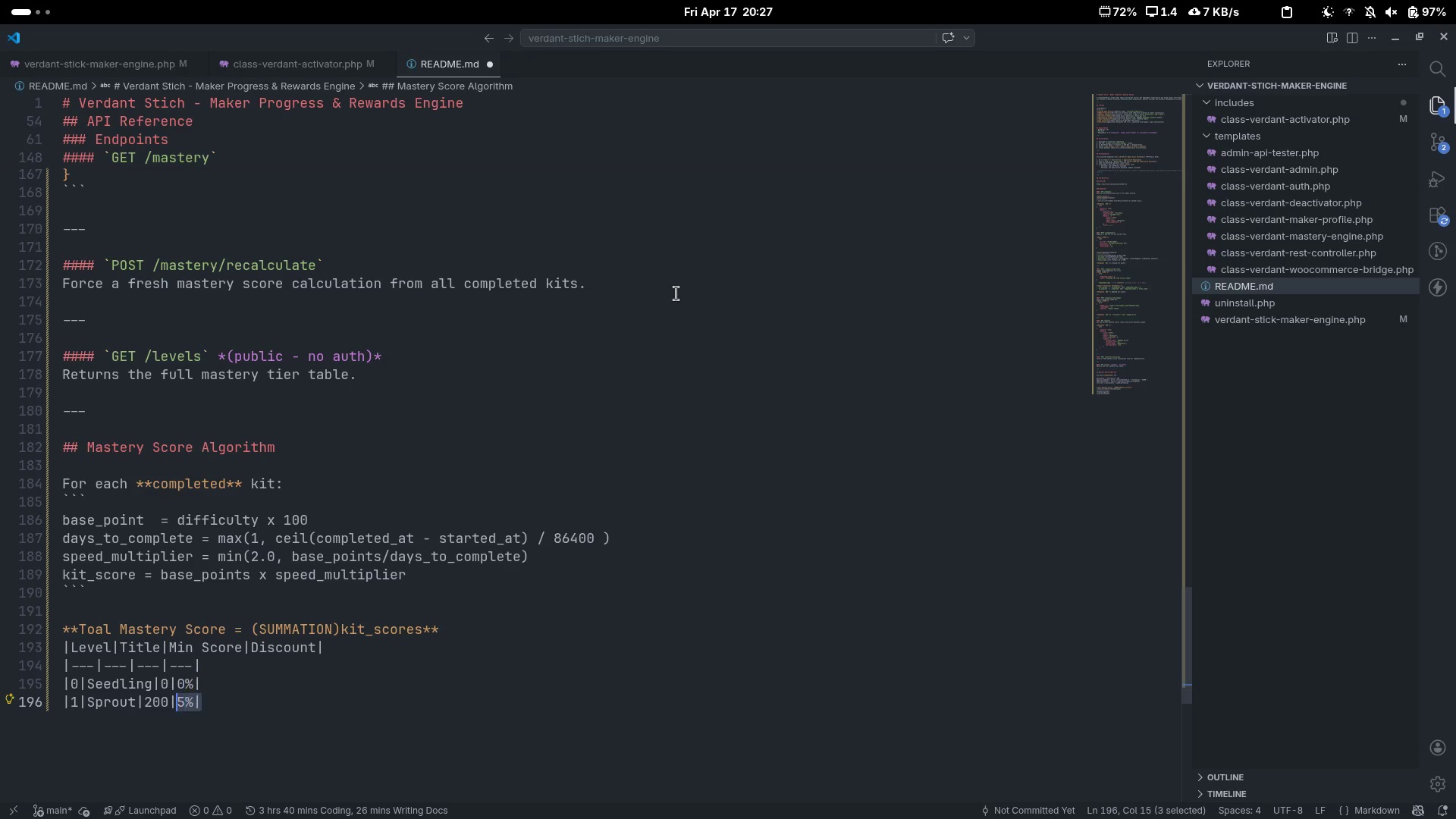 
key(Control+Shift+ArrowLeft)
 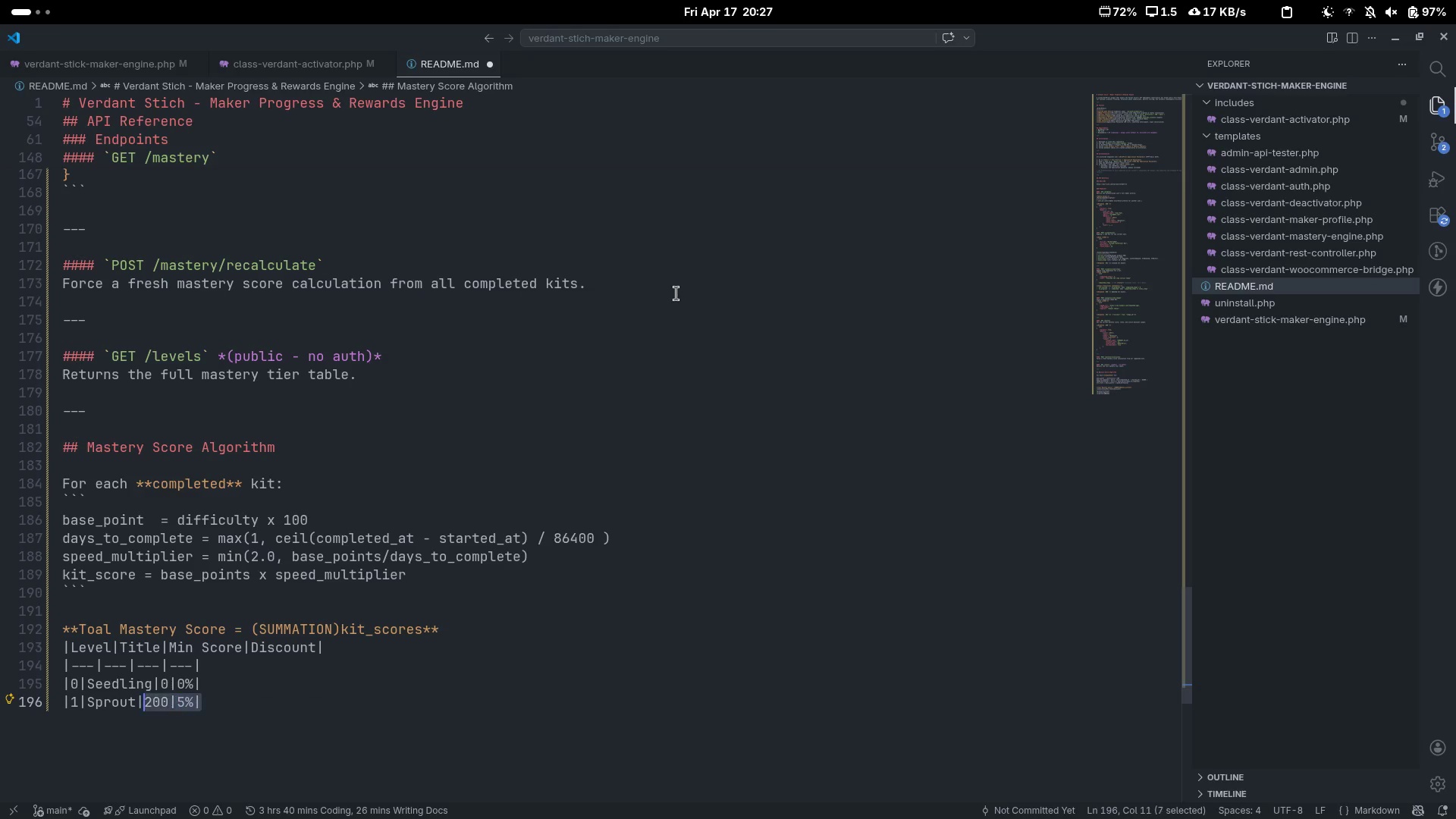 
key(Control+Shift+ArrowLeft)
 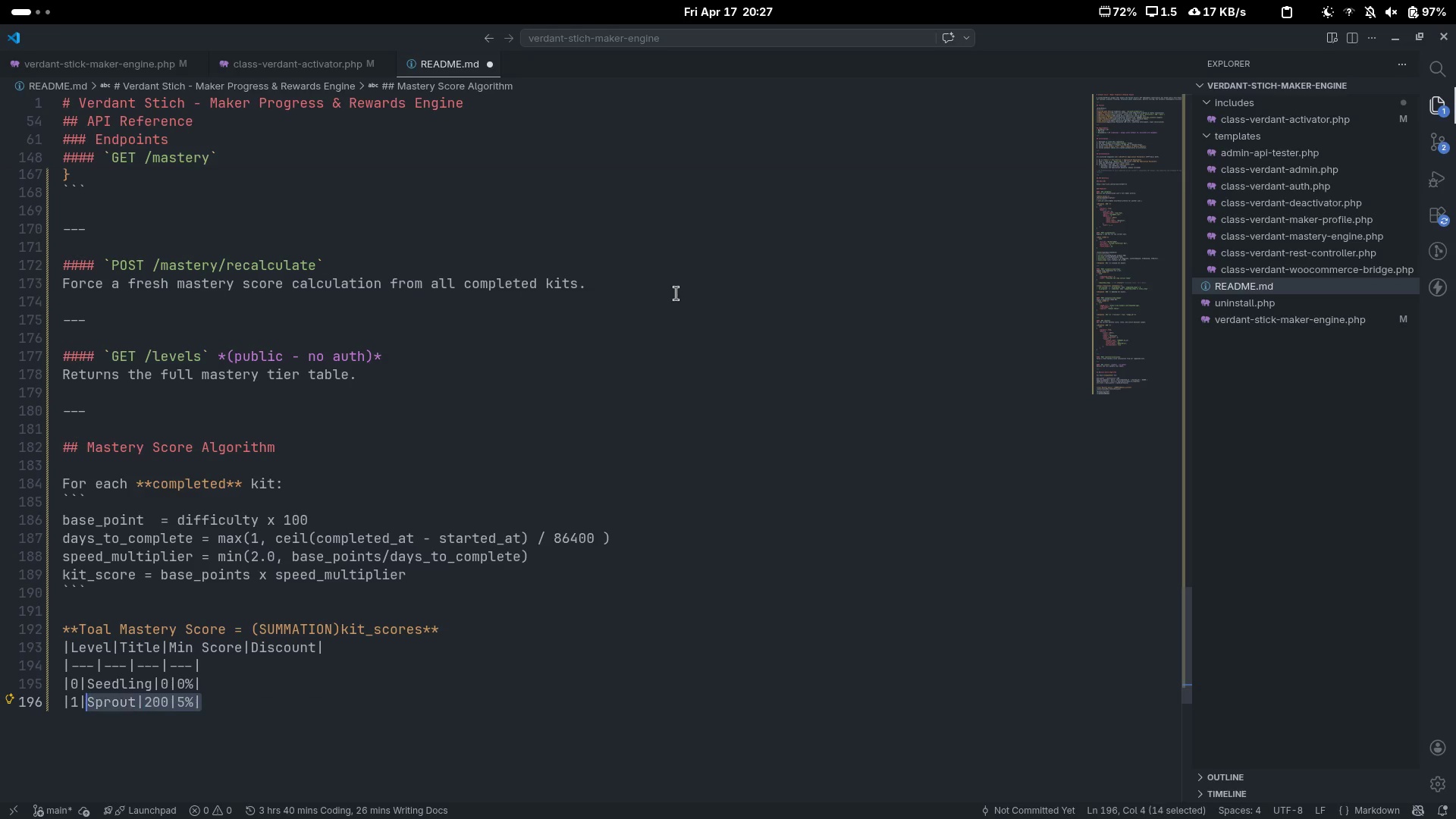 
key(Control+Shift+ArrowLeft)
 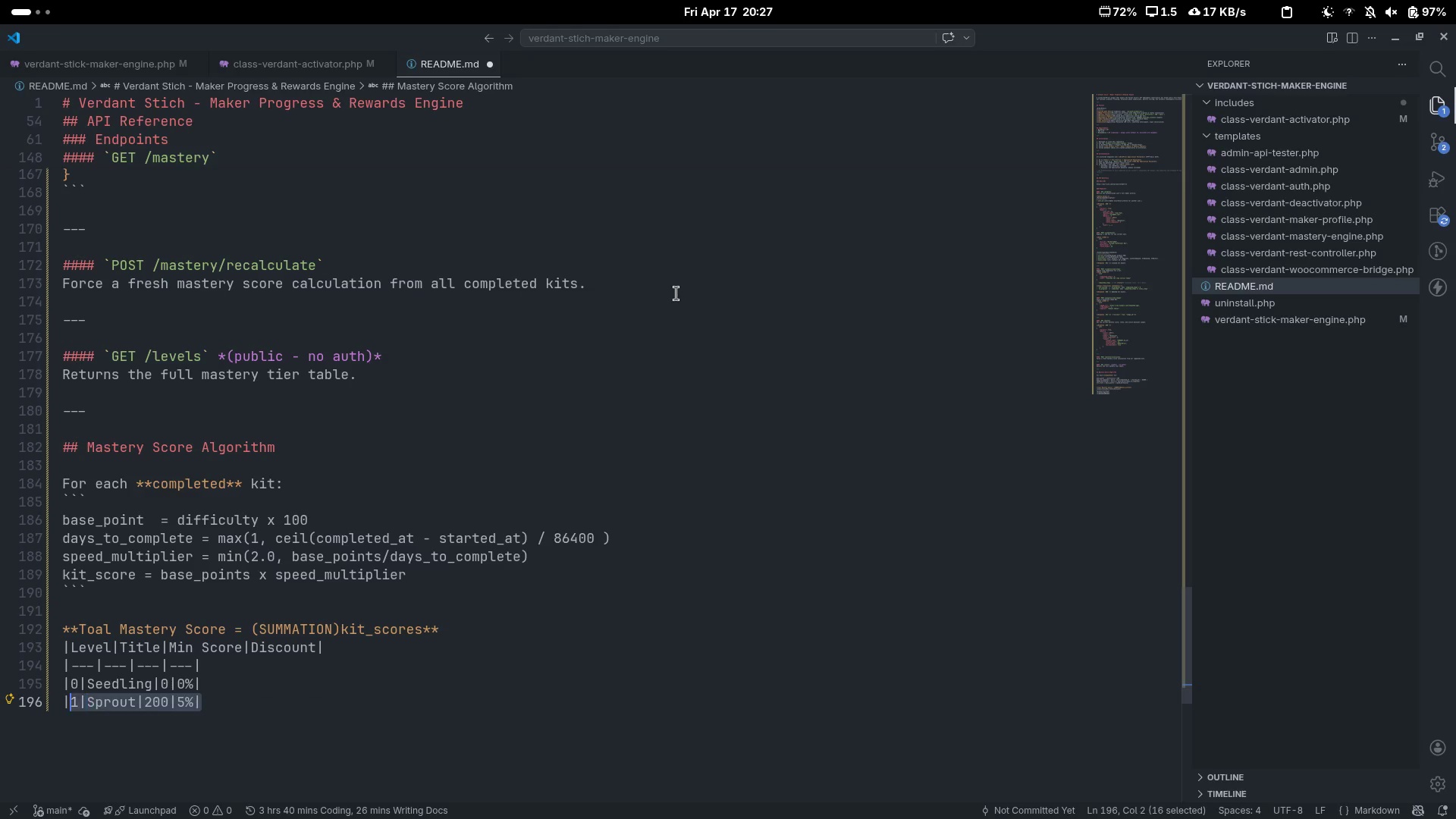 
key(Control+Shift+ArrowLeft)
 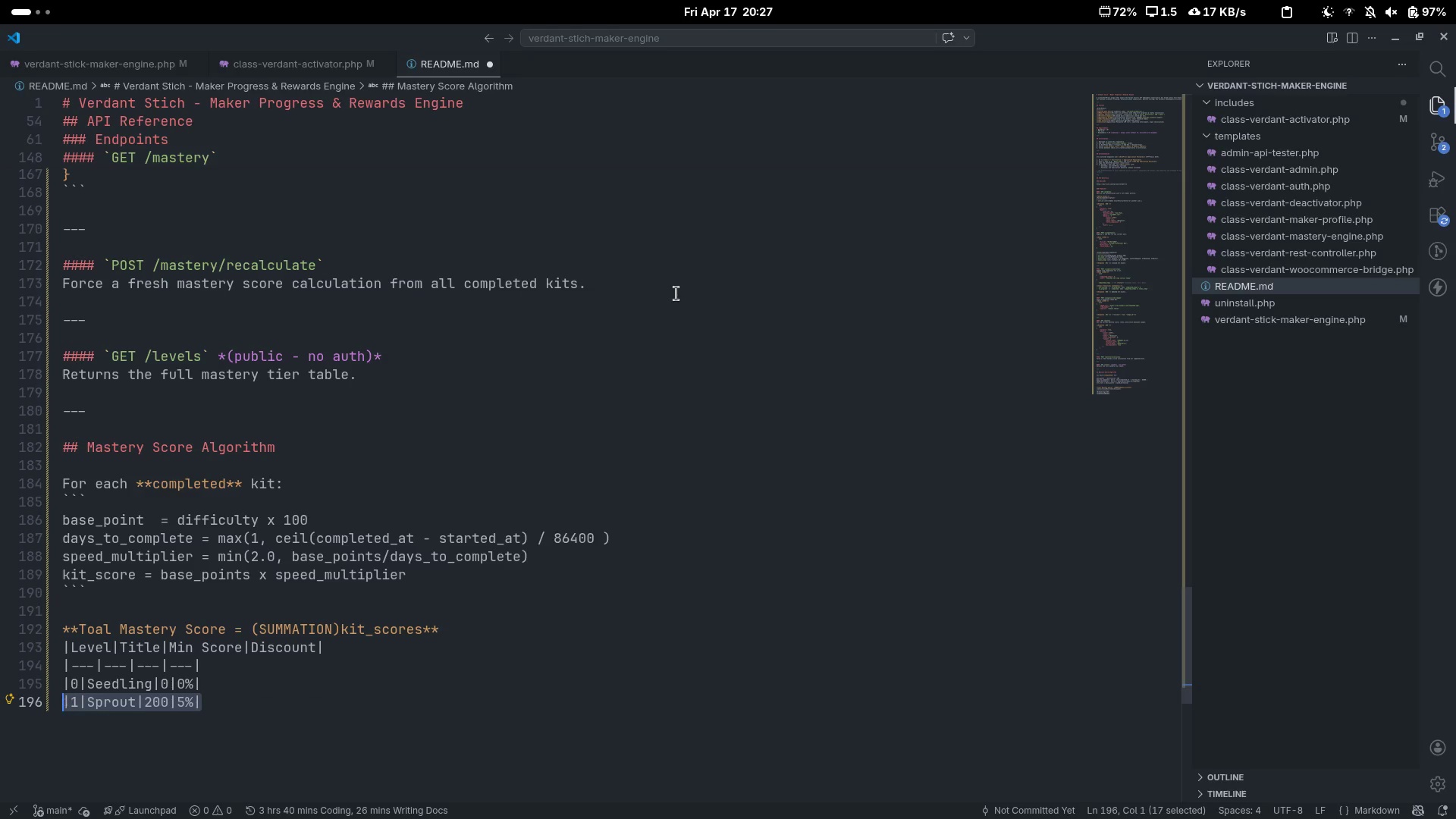 
key(Control+Shift+ArrowLeft)
 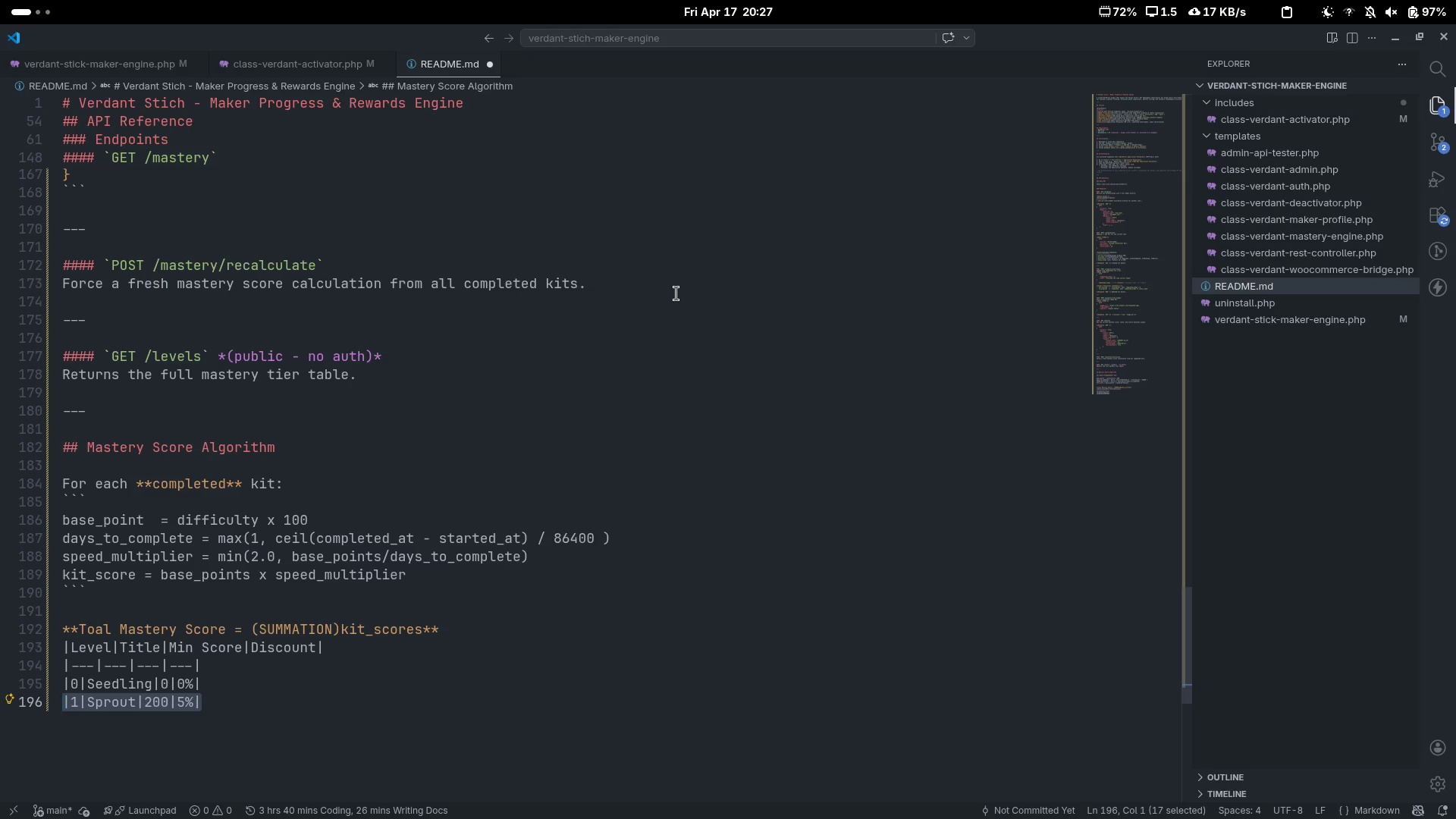 
key(Control+C)
 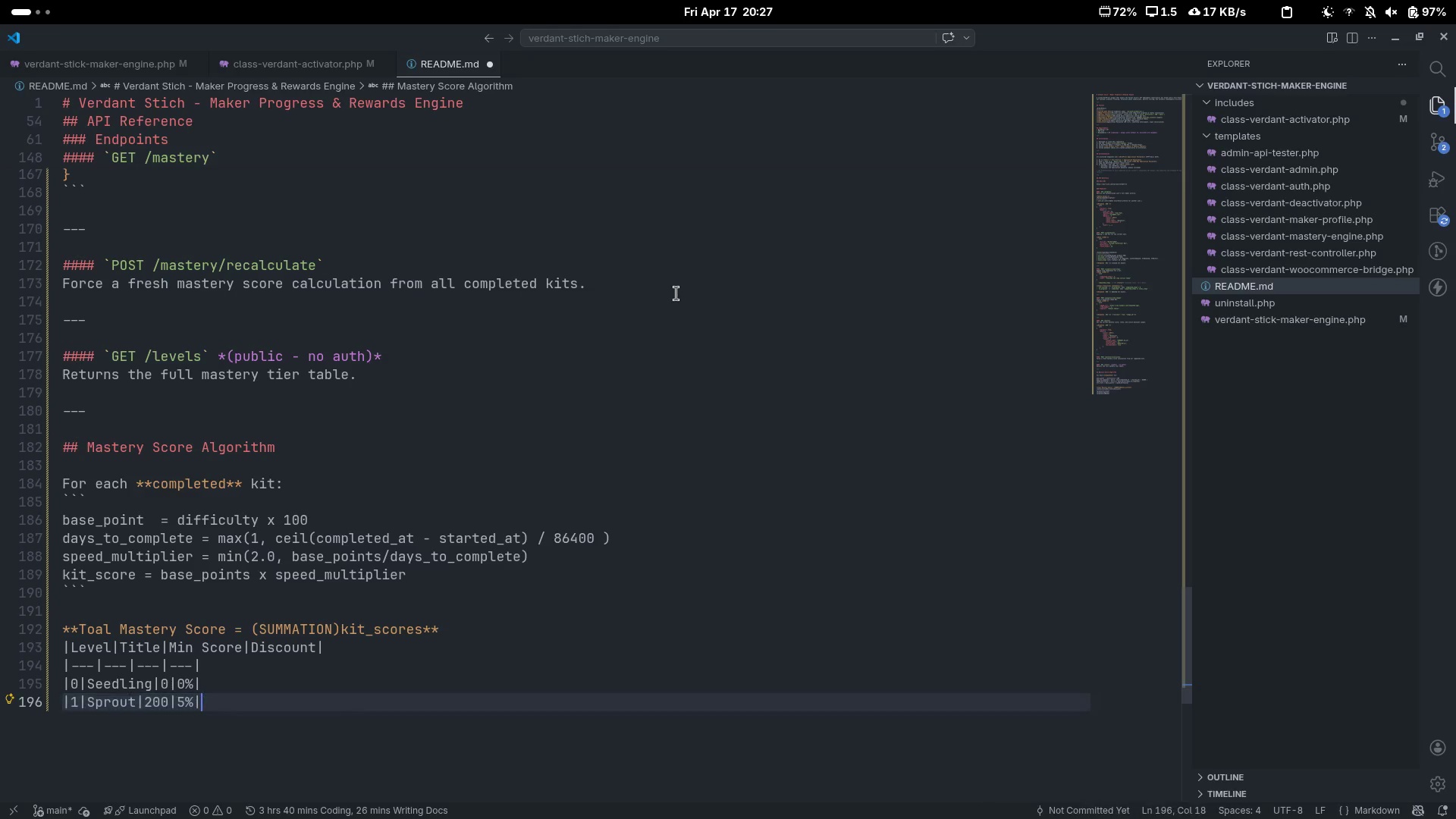 
key(ArrowRight)
 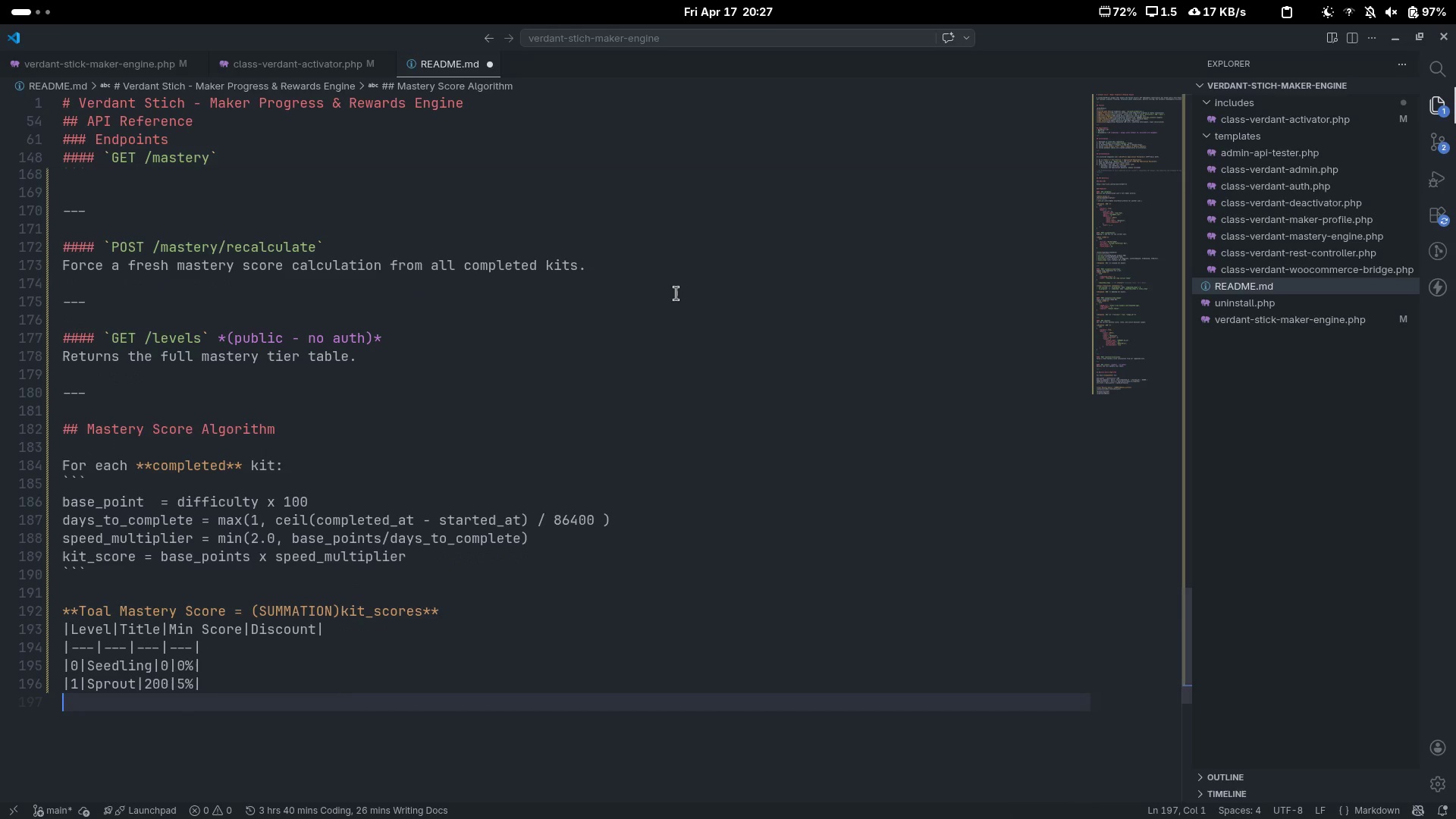 
key(Enter)
 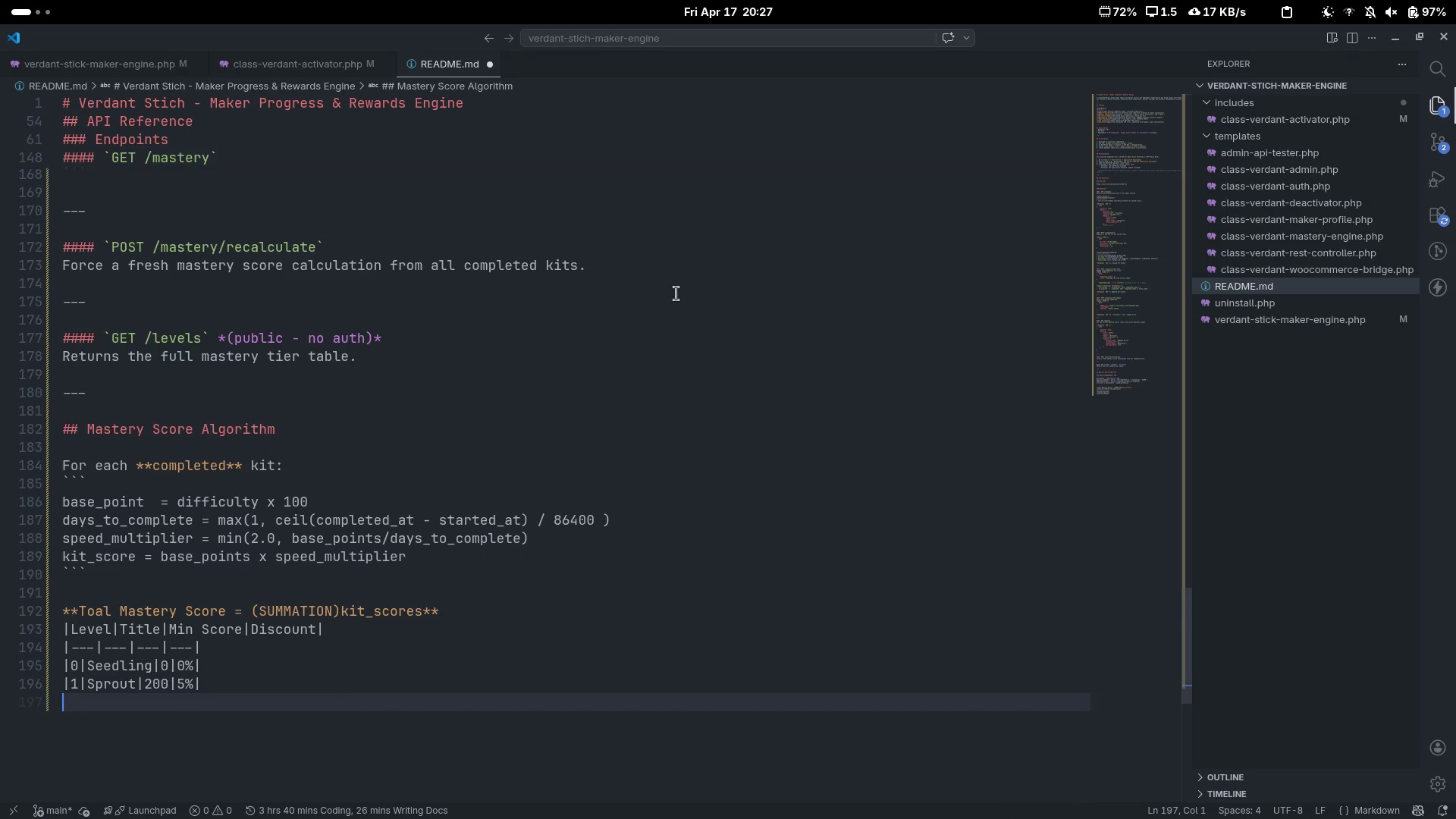 
key(Control+ControlLeft)
 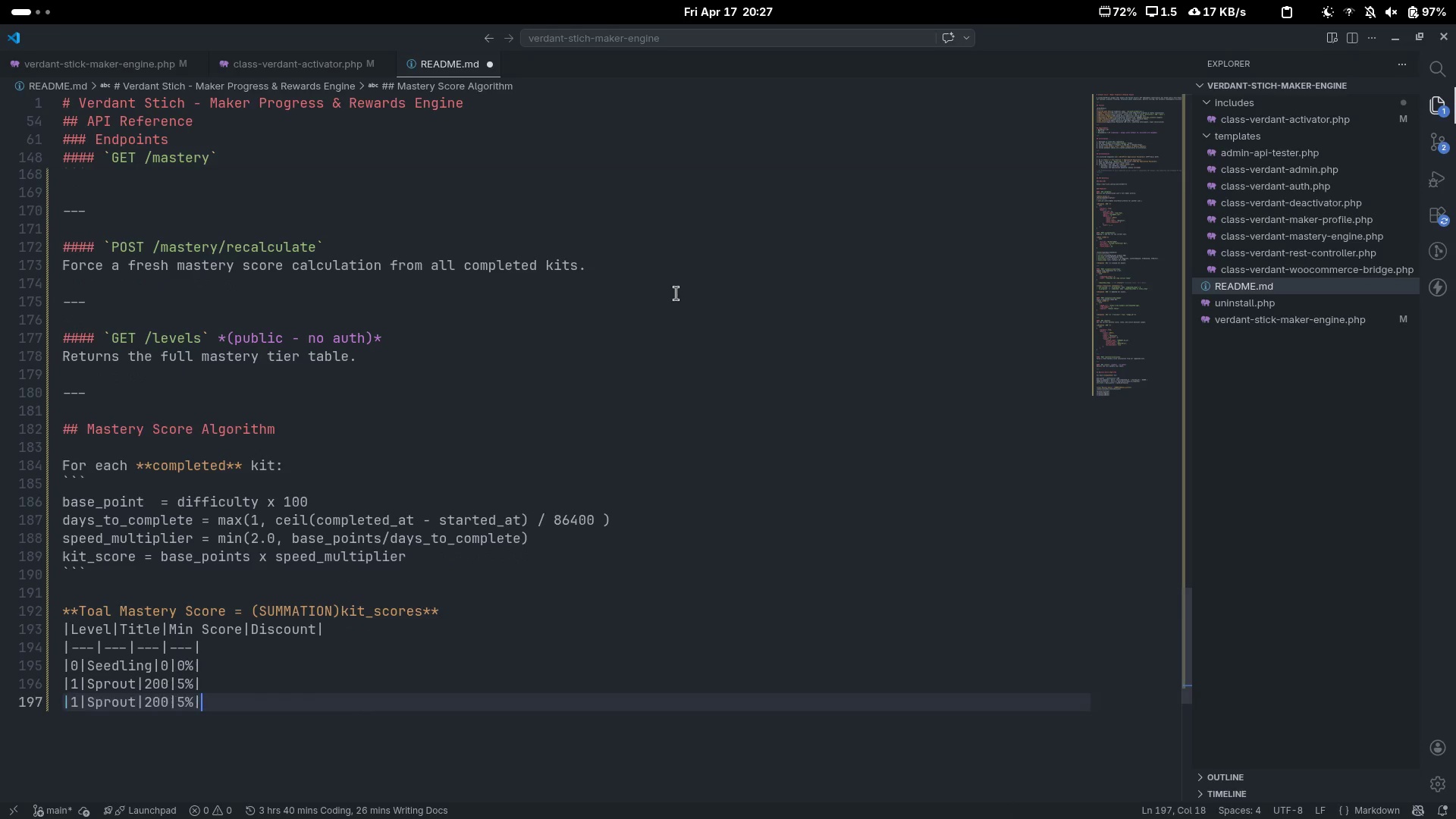 
key(Control+V)
 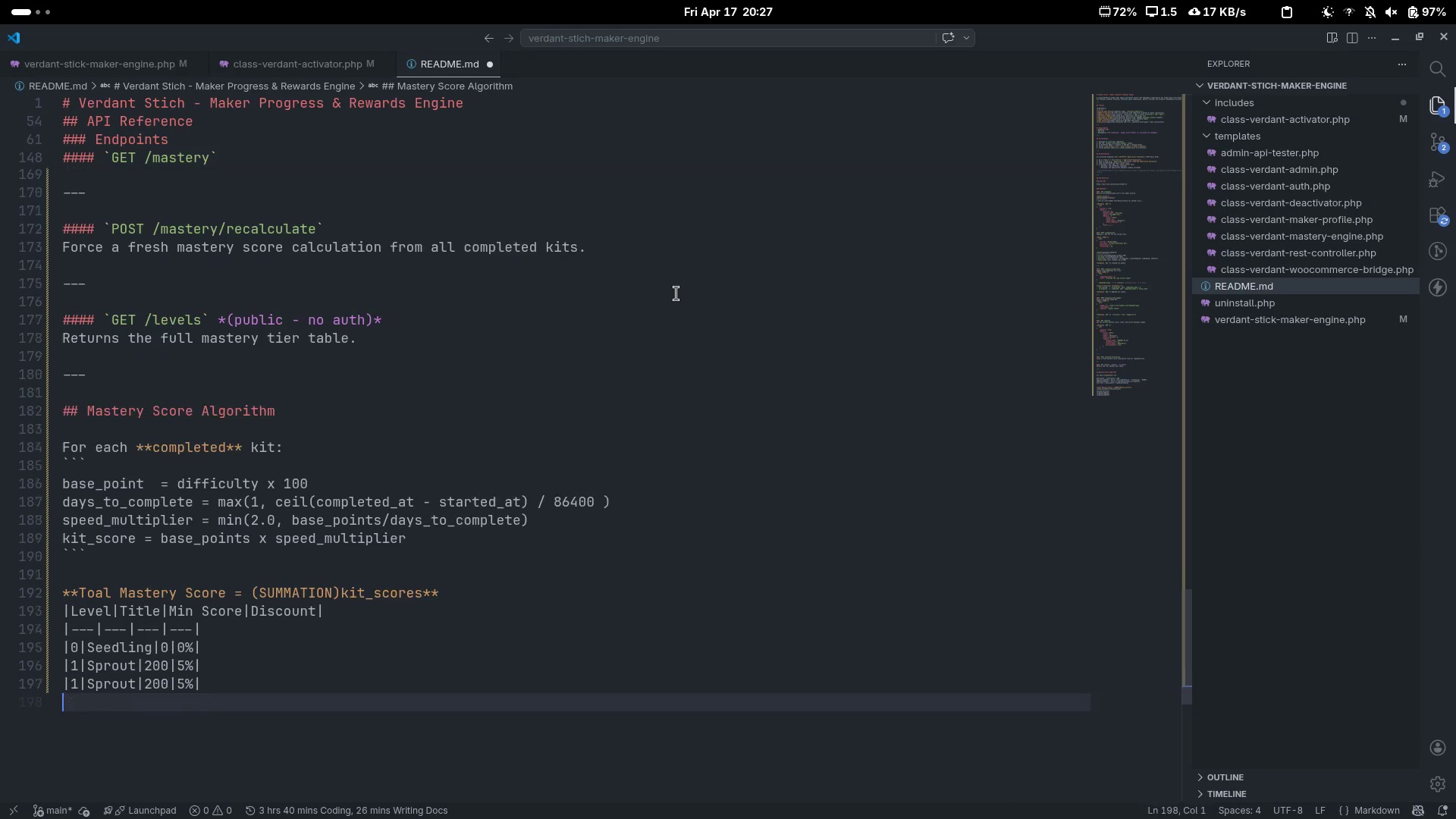 
key(Enter)
 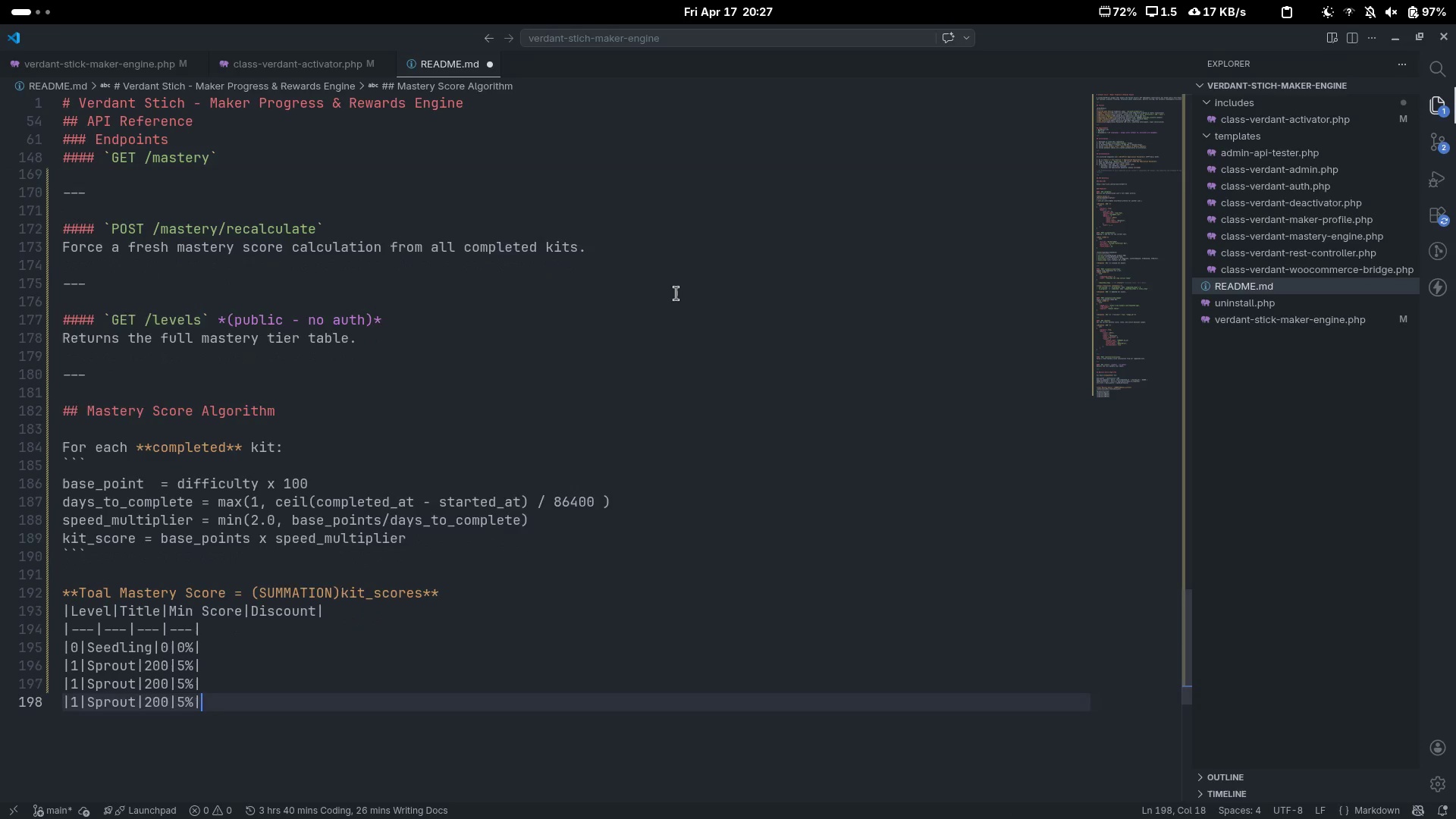 
key(Control+ControlLeft)
 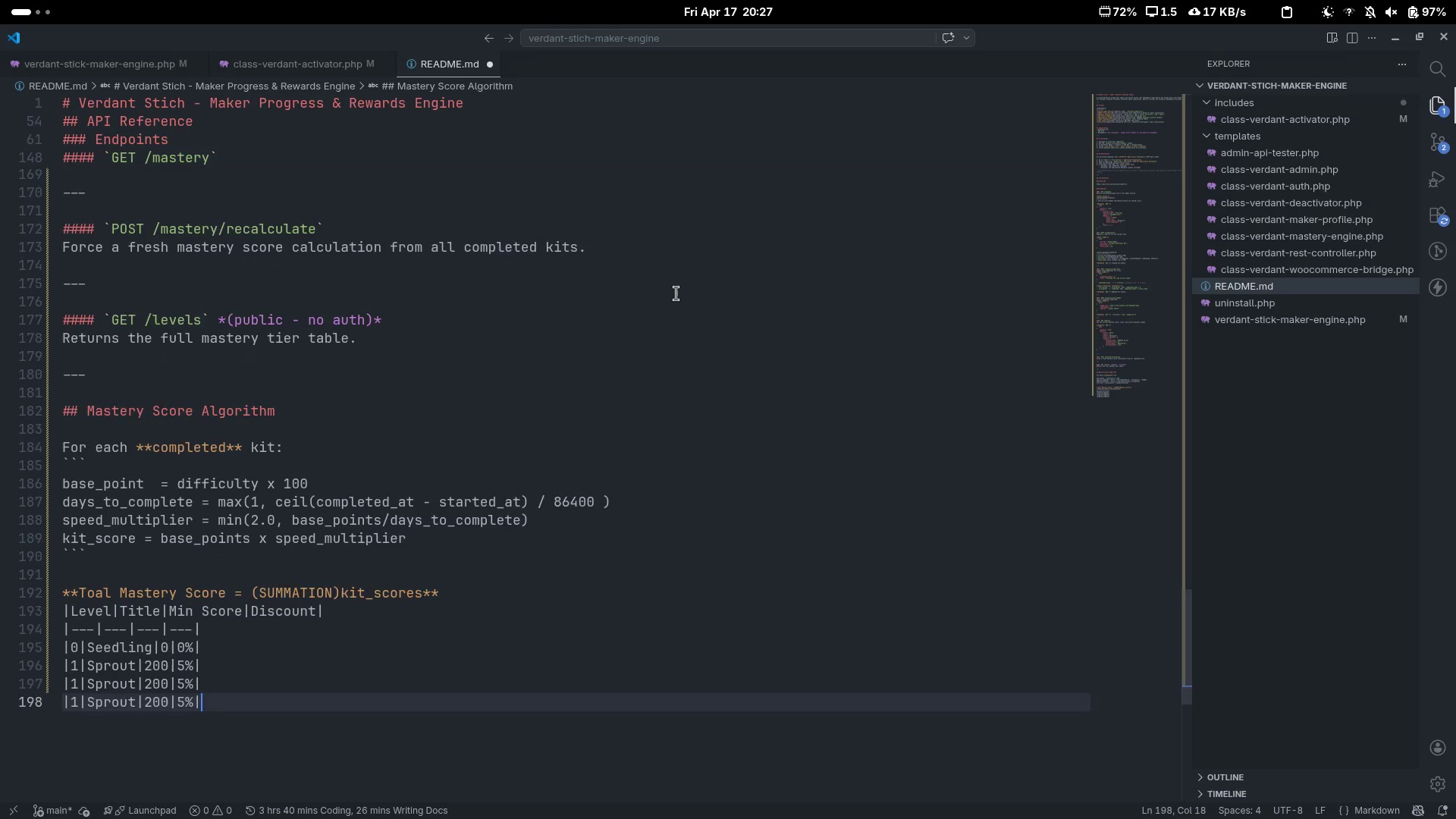 
key(Control+V)
 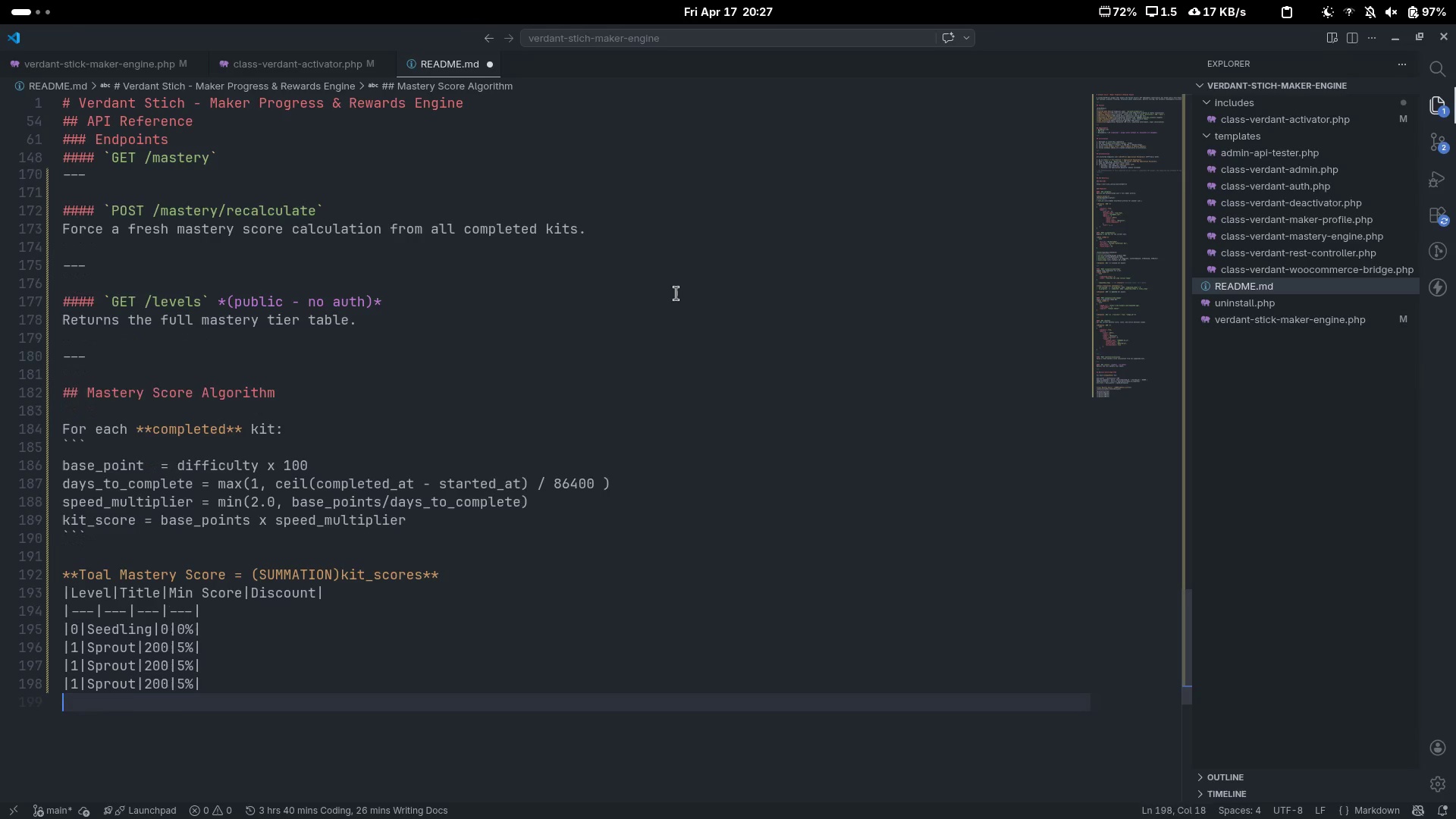 
key(Enter)
 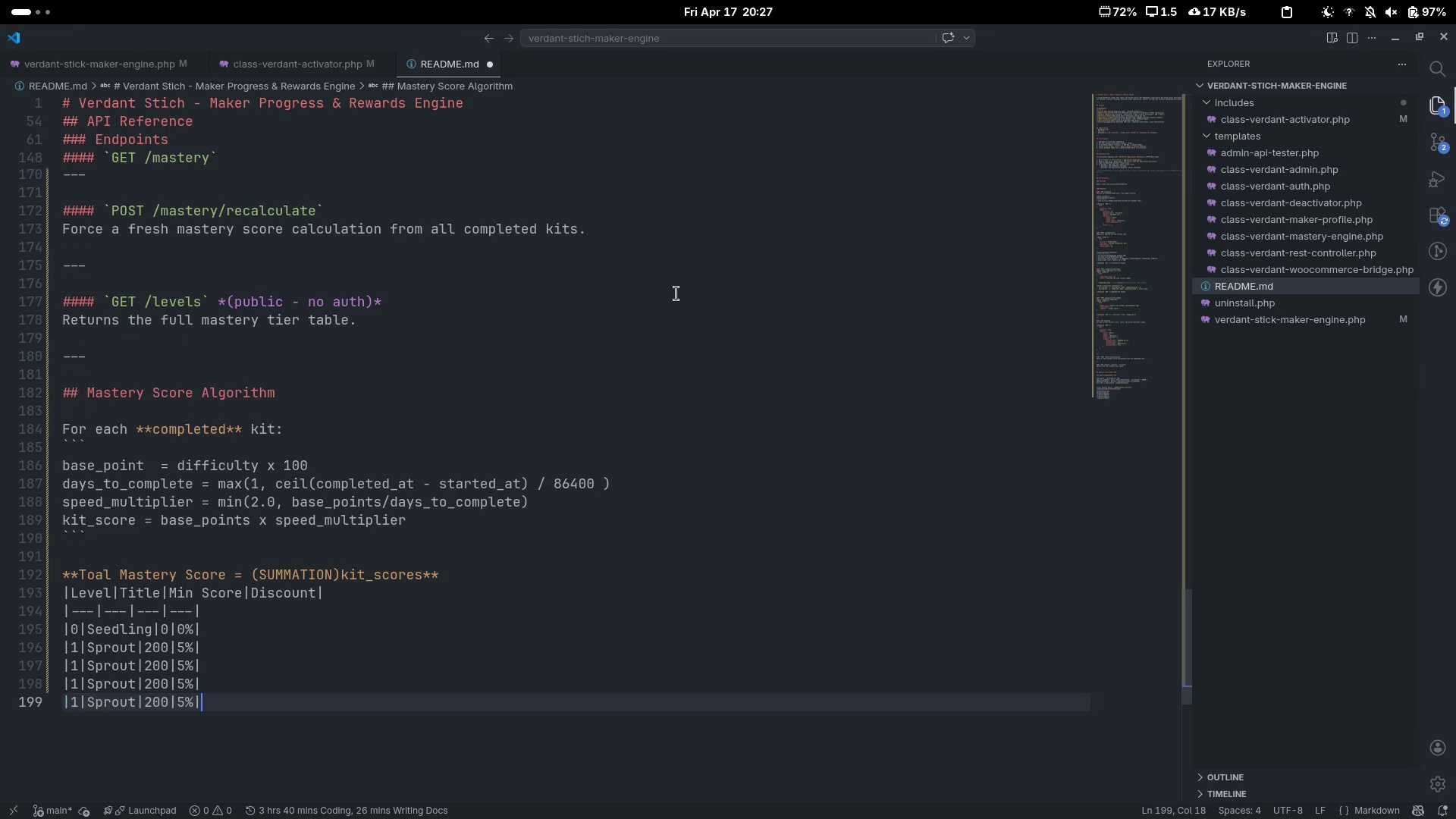 
key(Control+ControlLeft)
 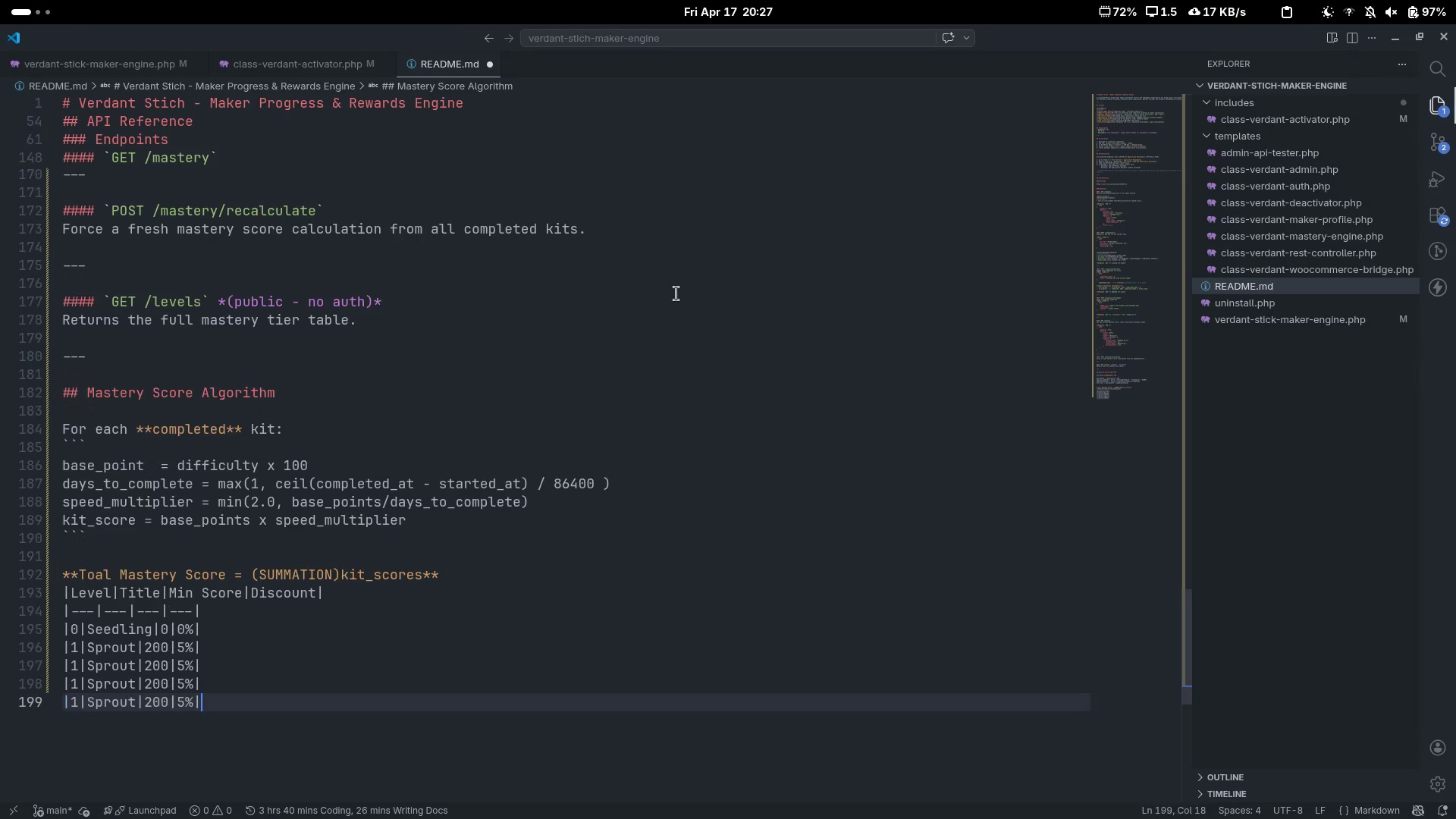 
key(Control+V)
 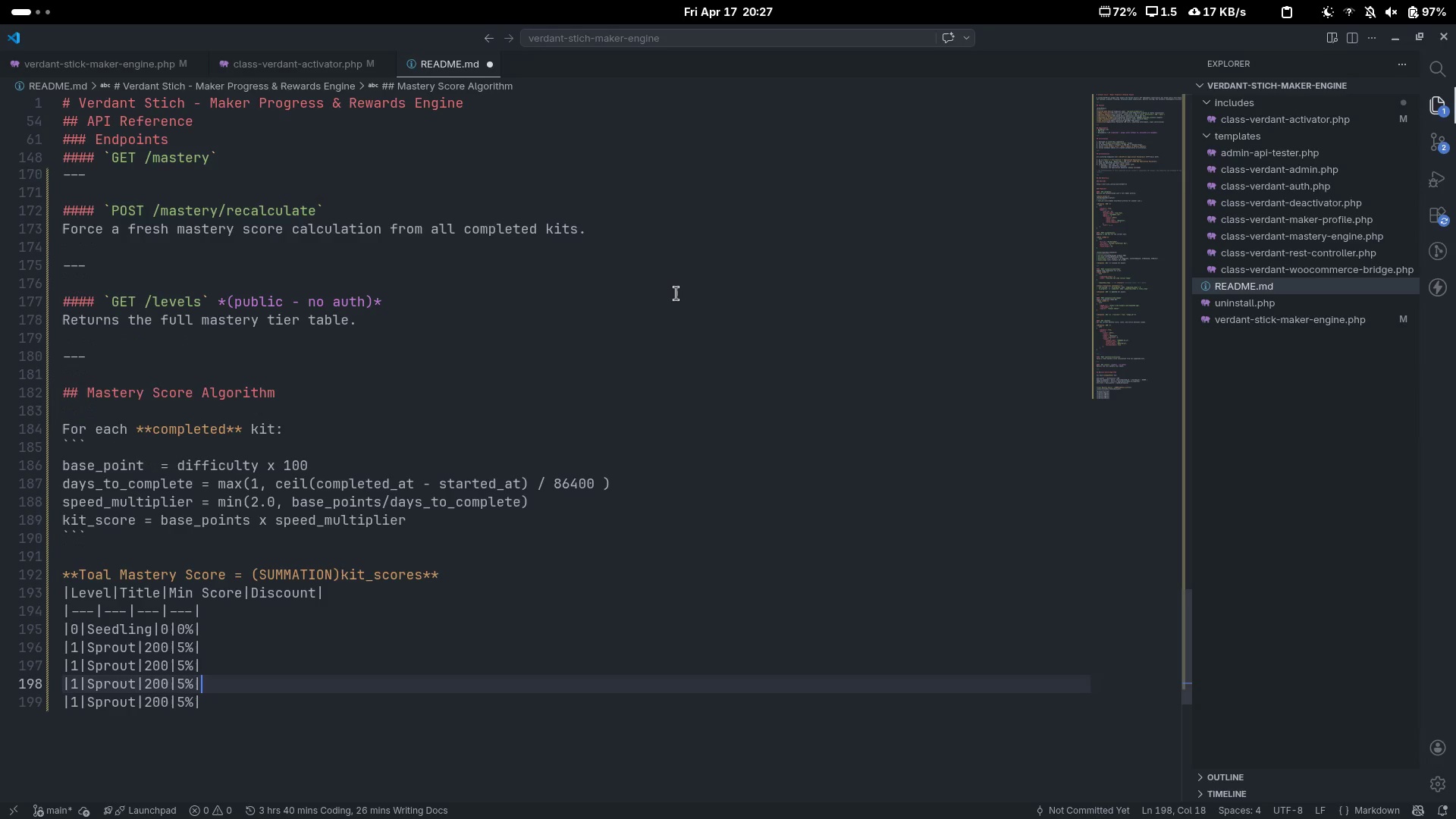 
key(ArrowUp)
 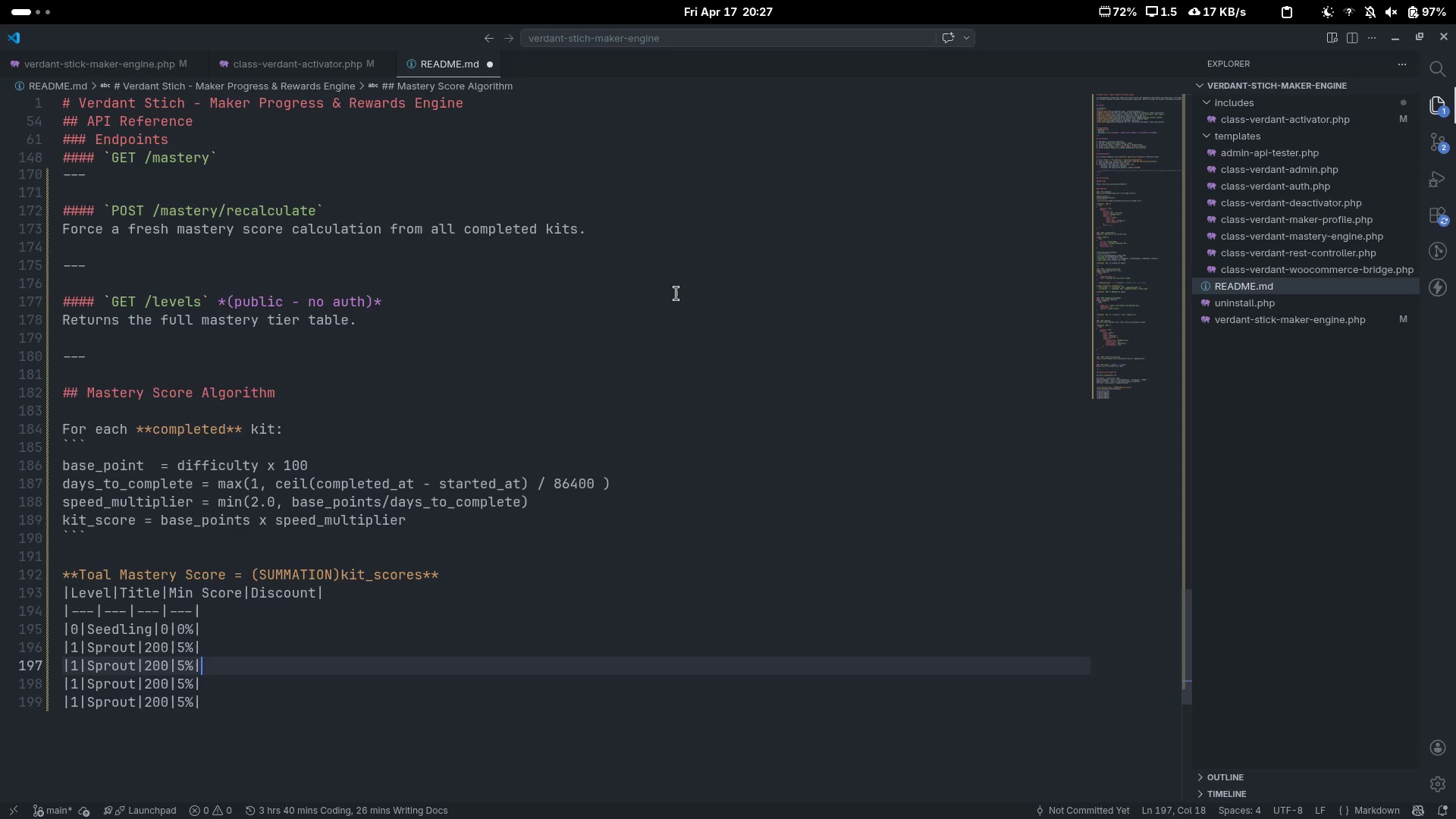 
key(ArrowUp)
 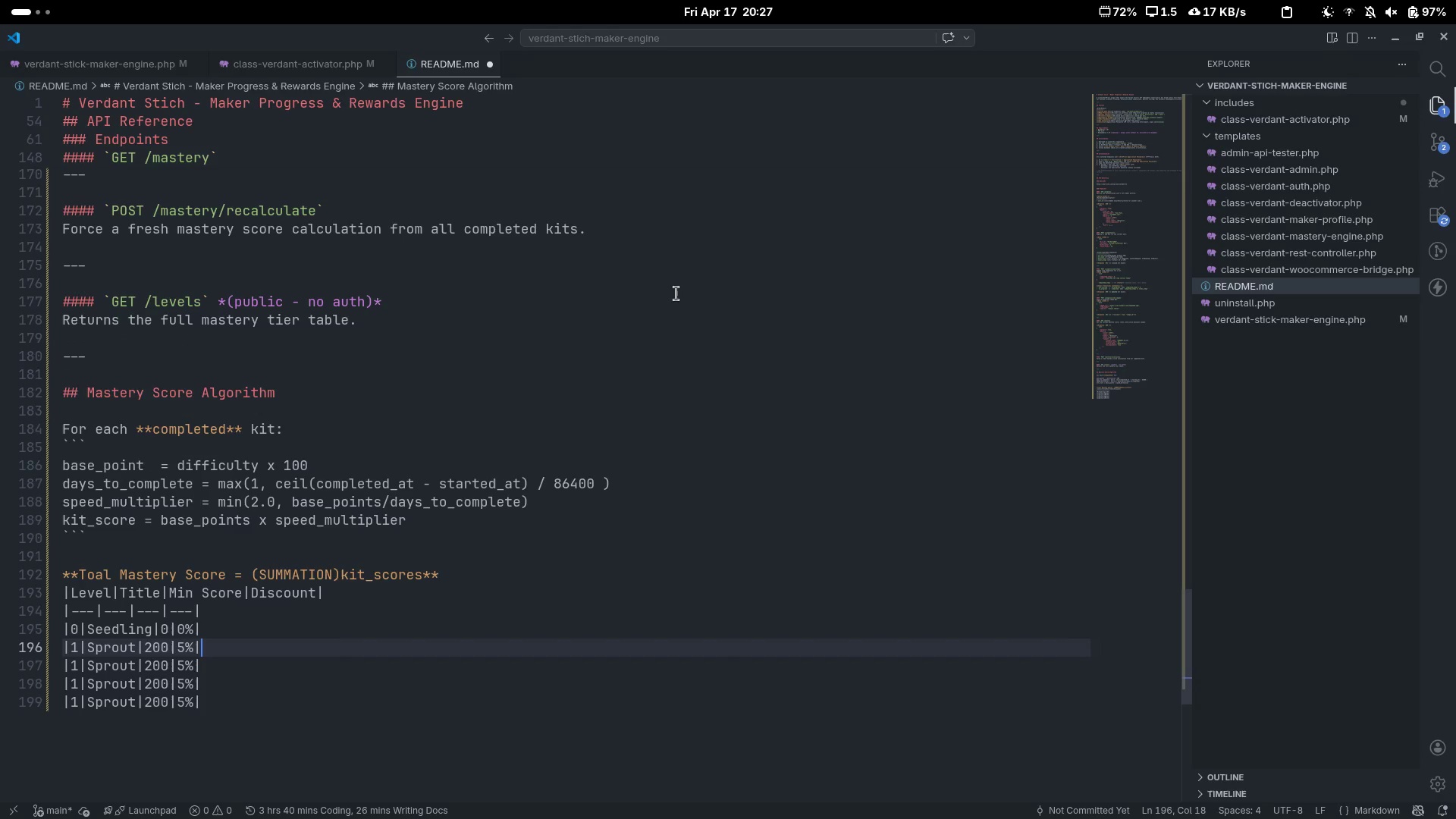 
key(ArrowUp)
 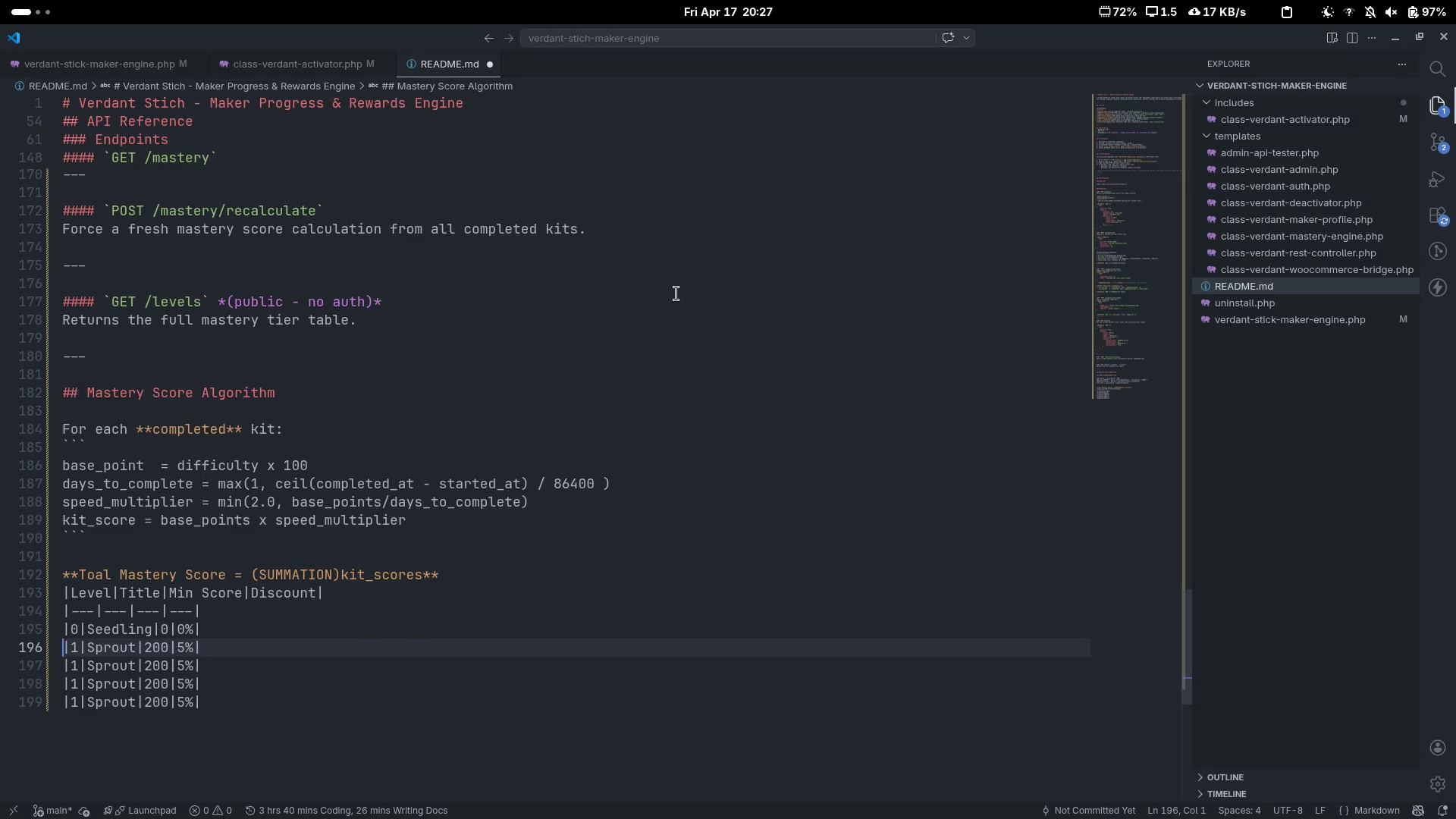 
key(Home)
 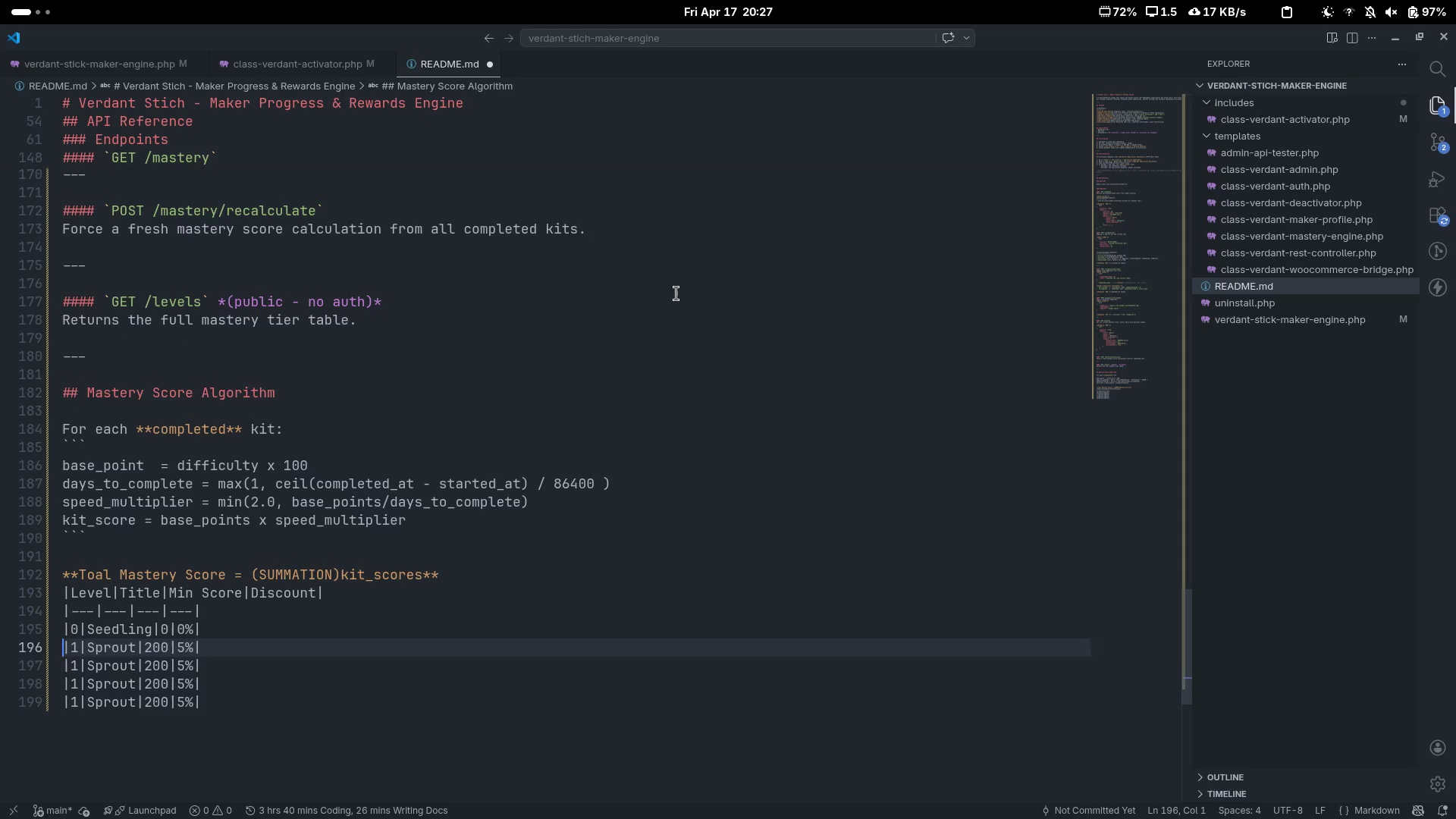 
key(ArrowDown)
 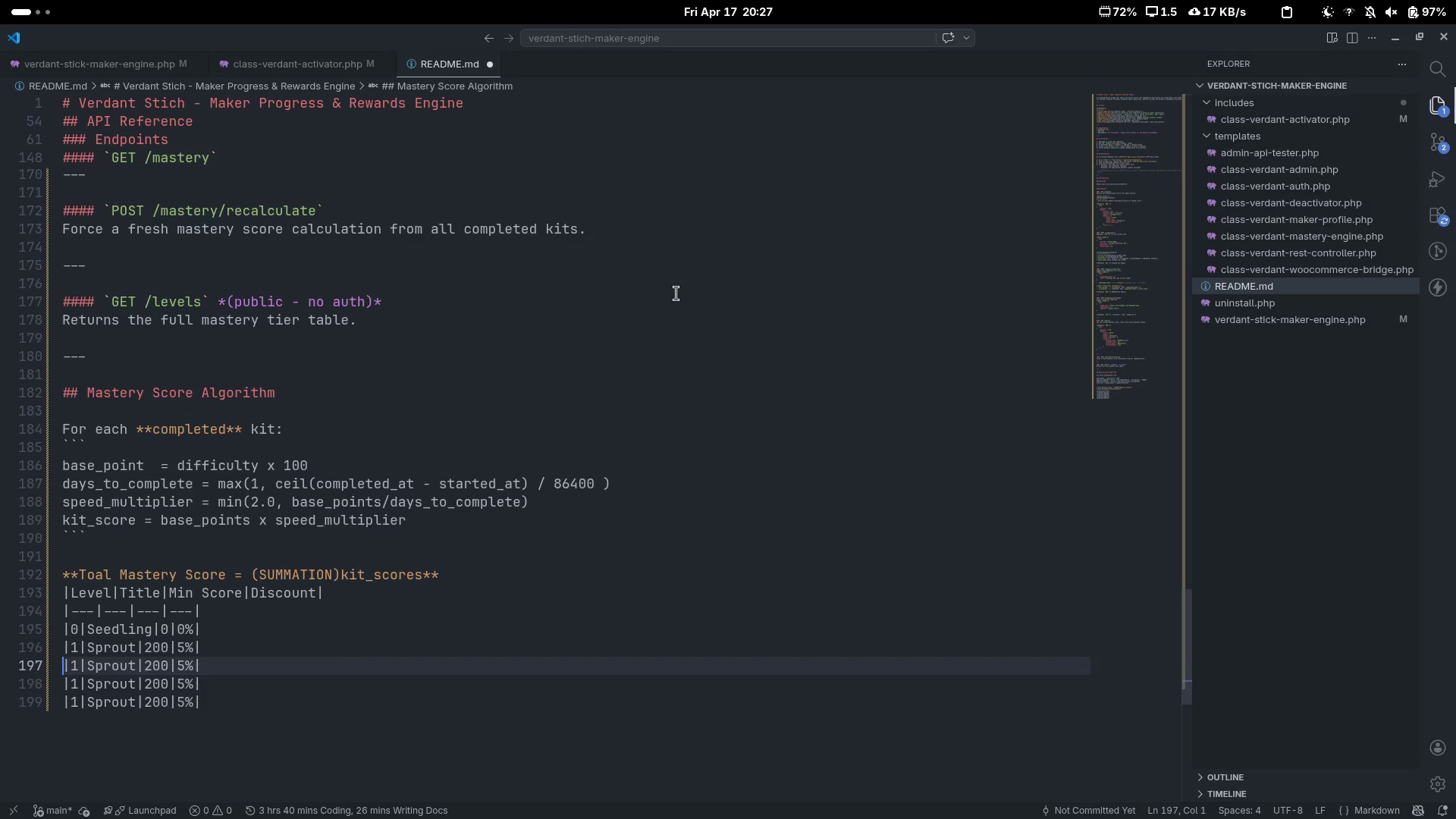 
key(ArrowRight)
 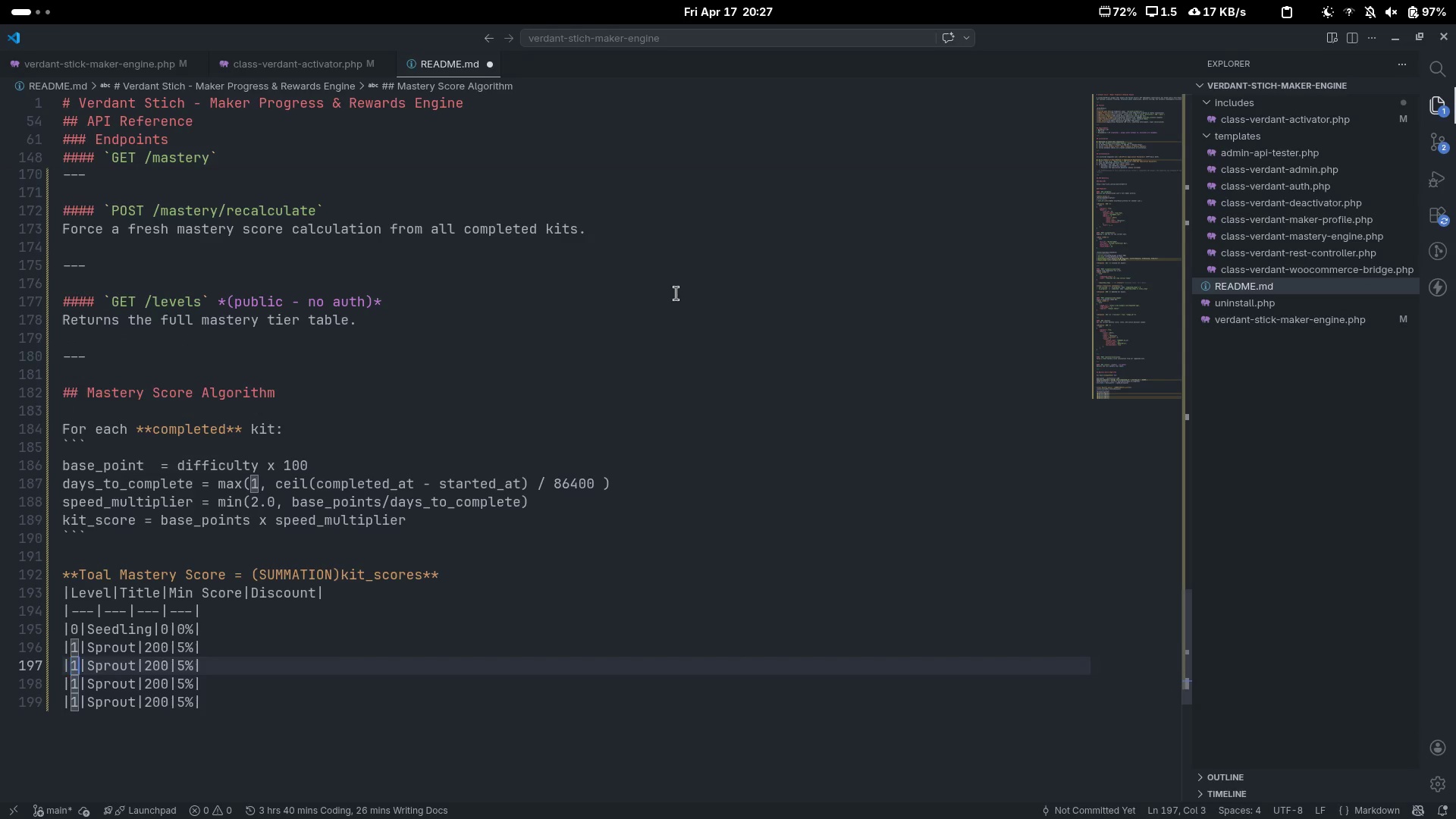 
key(ArrowRight)
 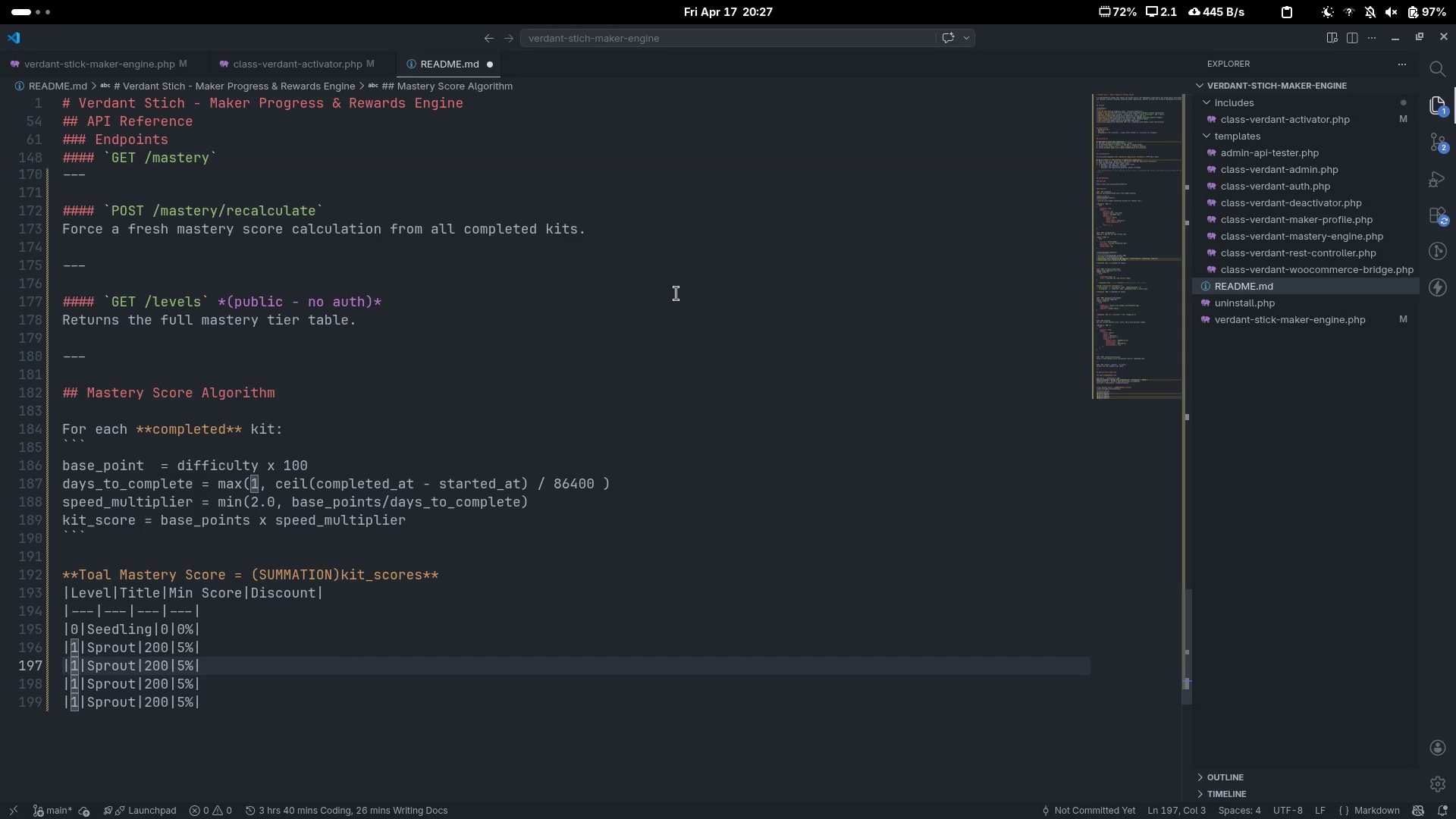 
key(Backspace)
 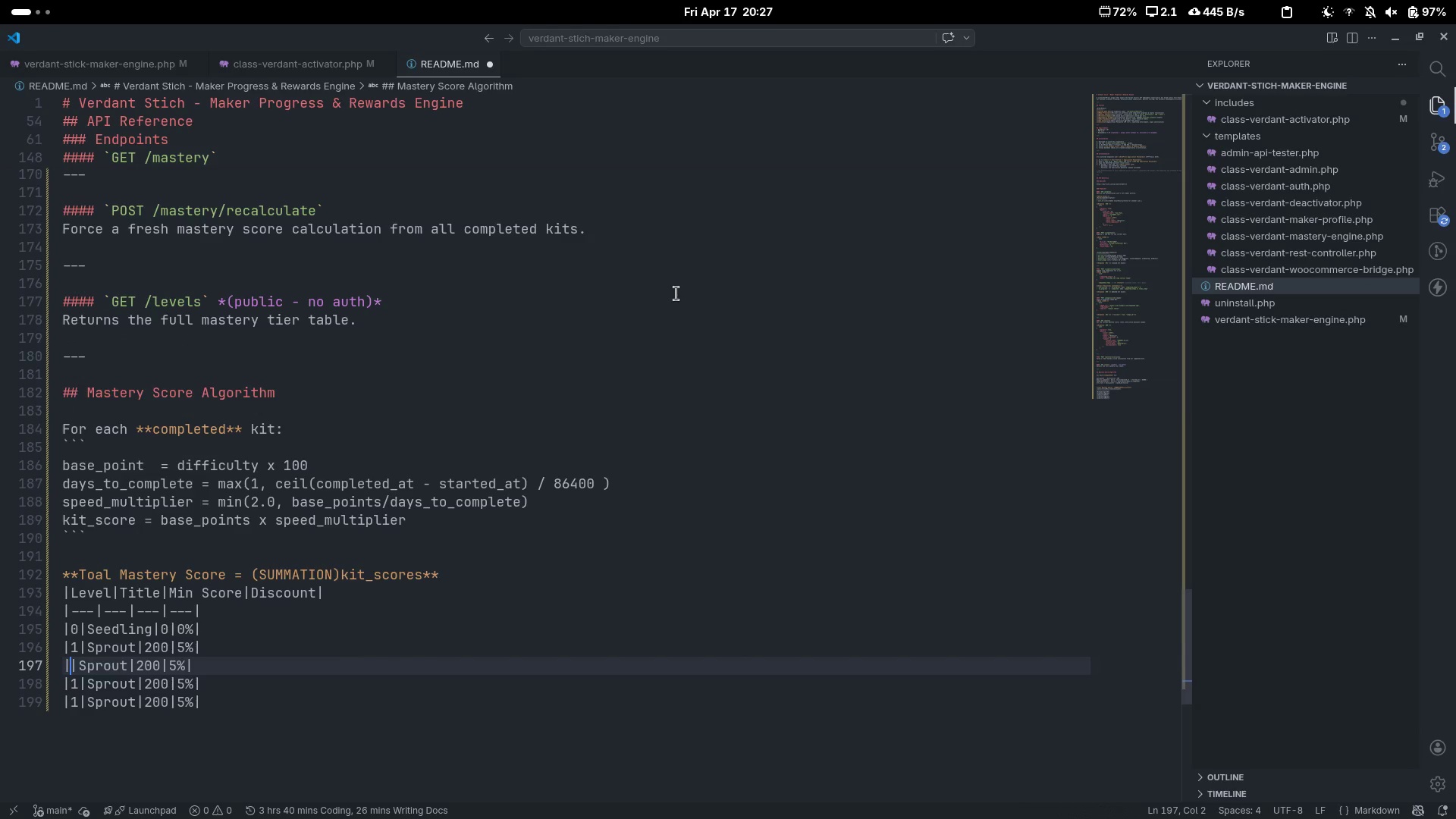 
key(2)
 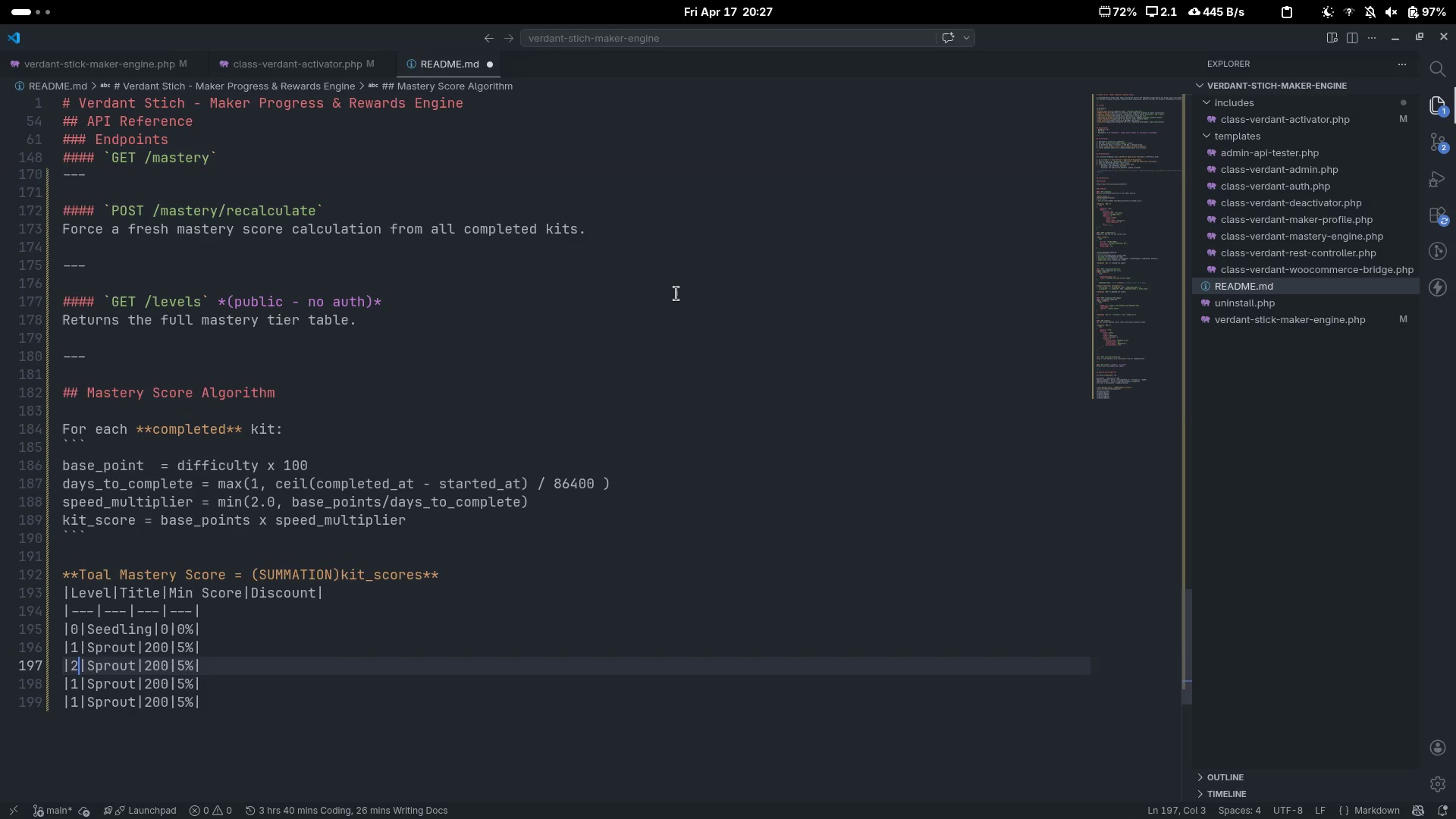 
key(ArrowRight)
 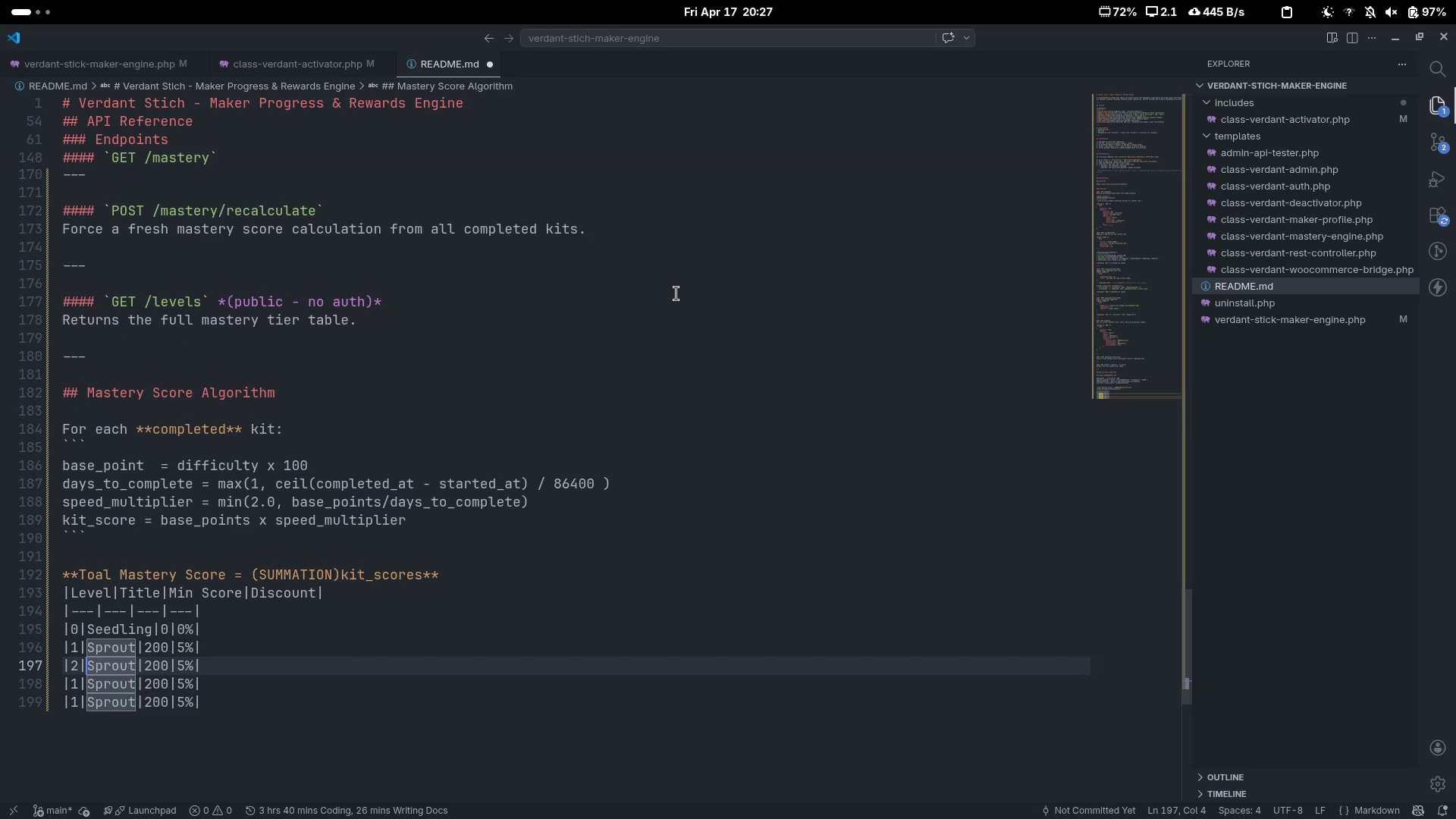 
key(Control+Delete)
 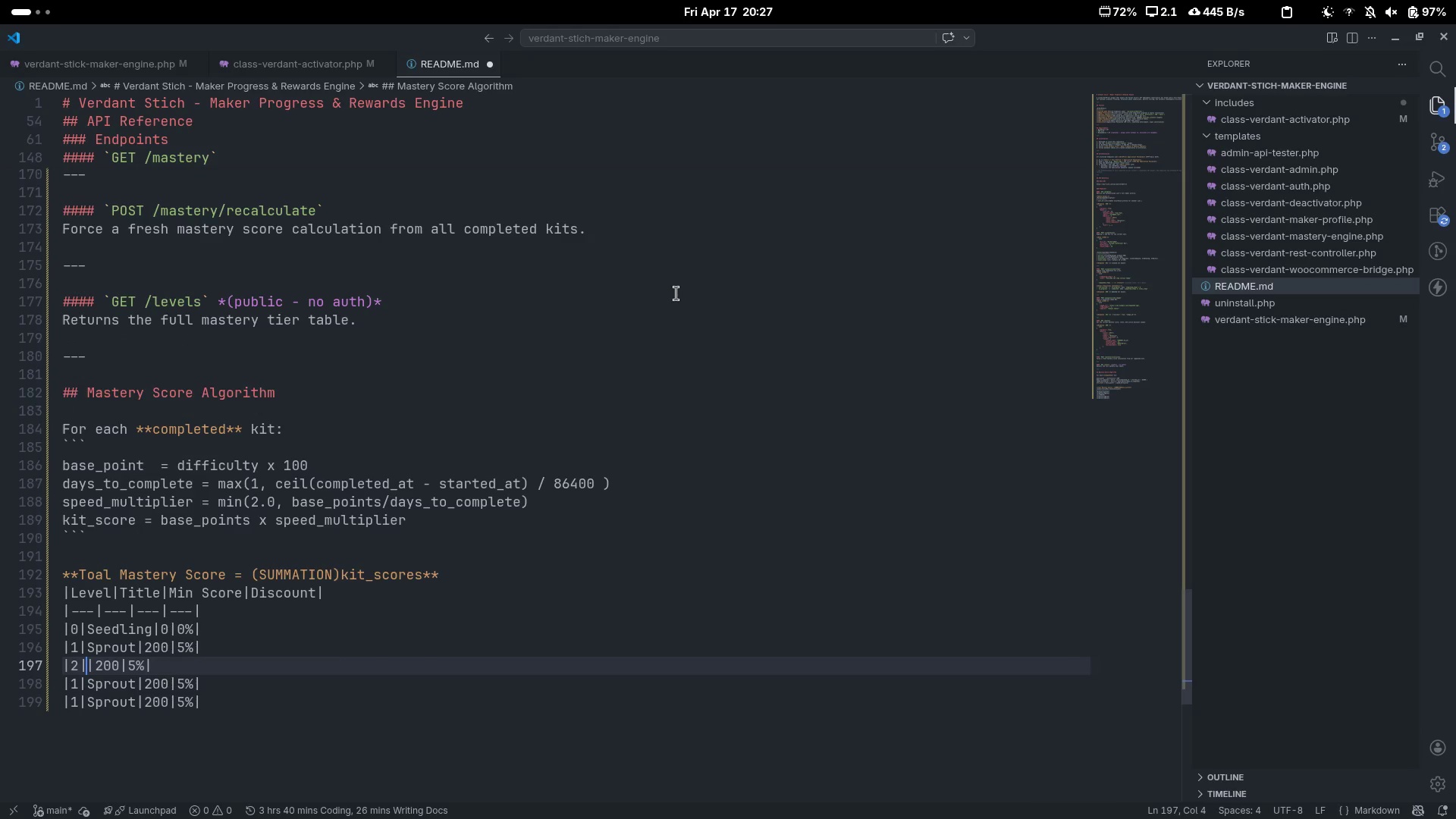 
type(Bloom)
 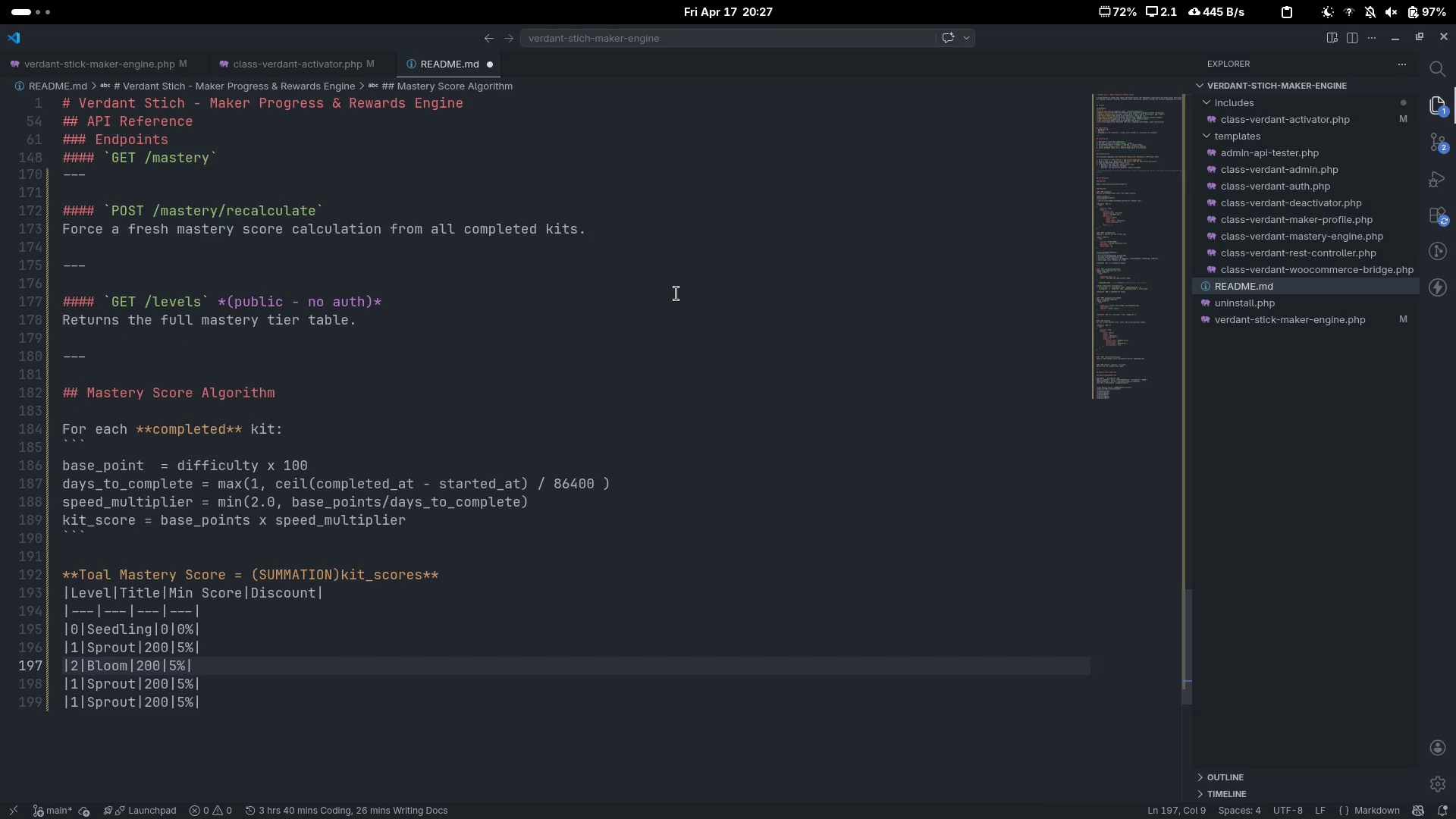 
key(Control+ControlLeft)
 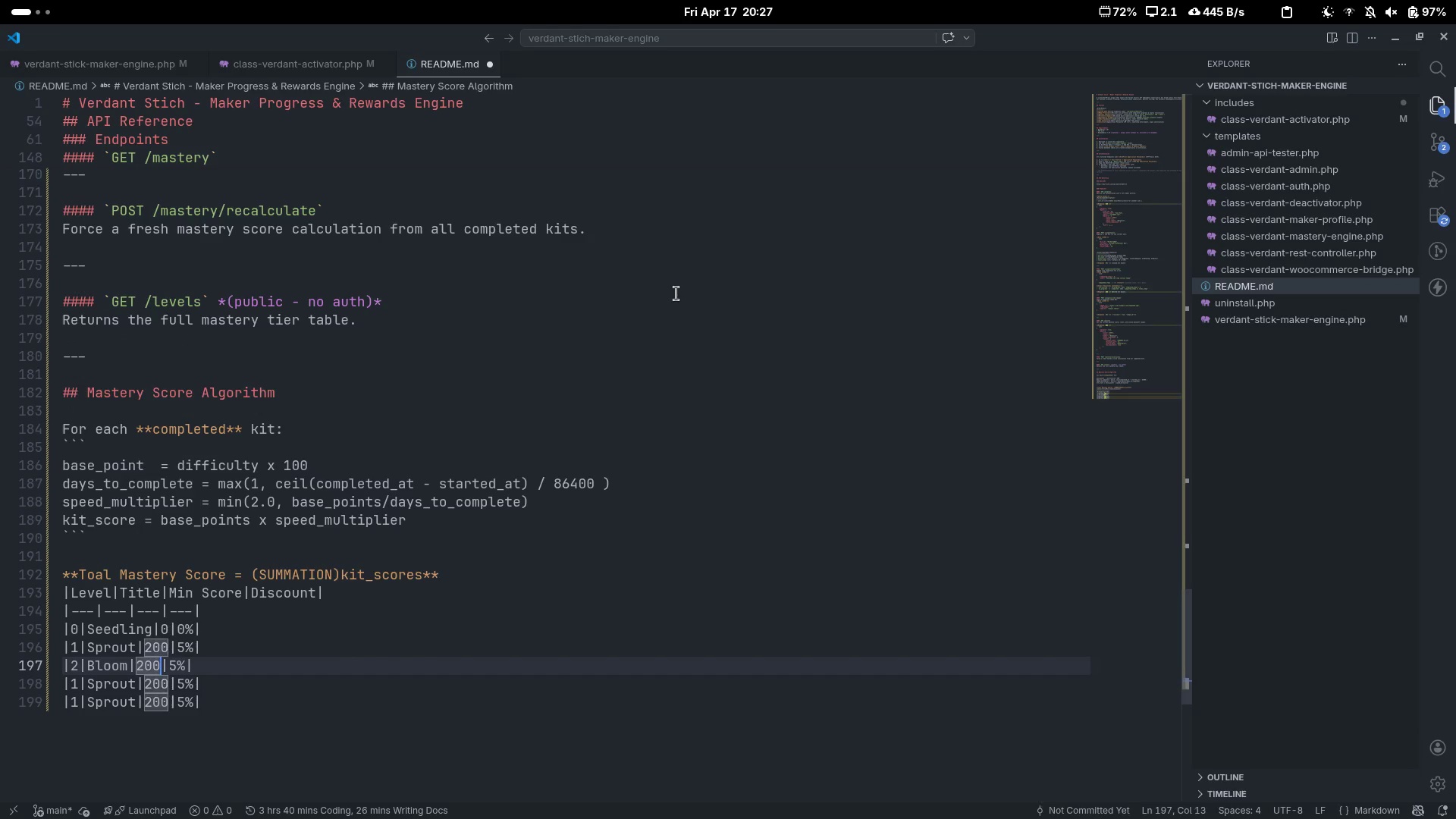 
key(Control+ArrowRight)
 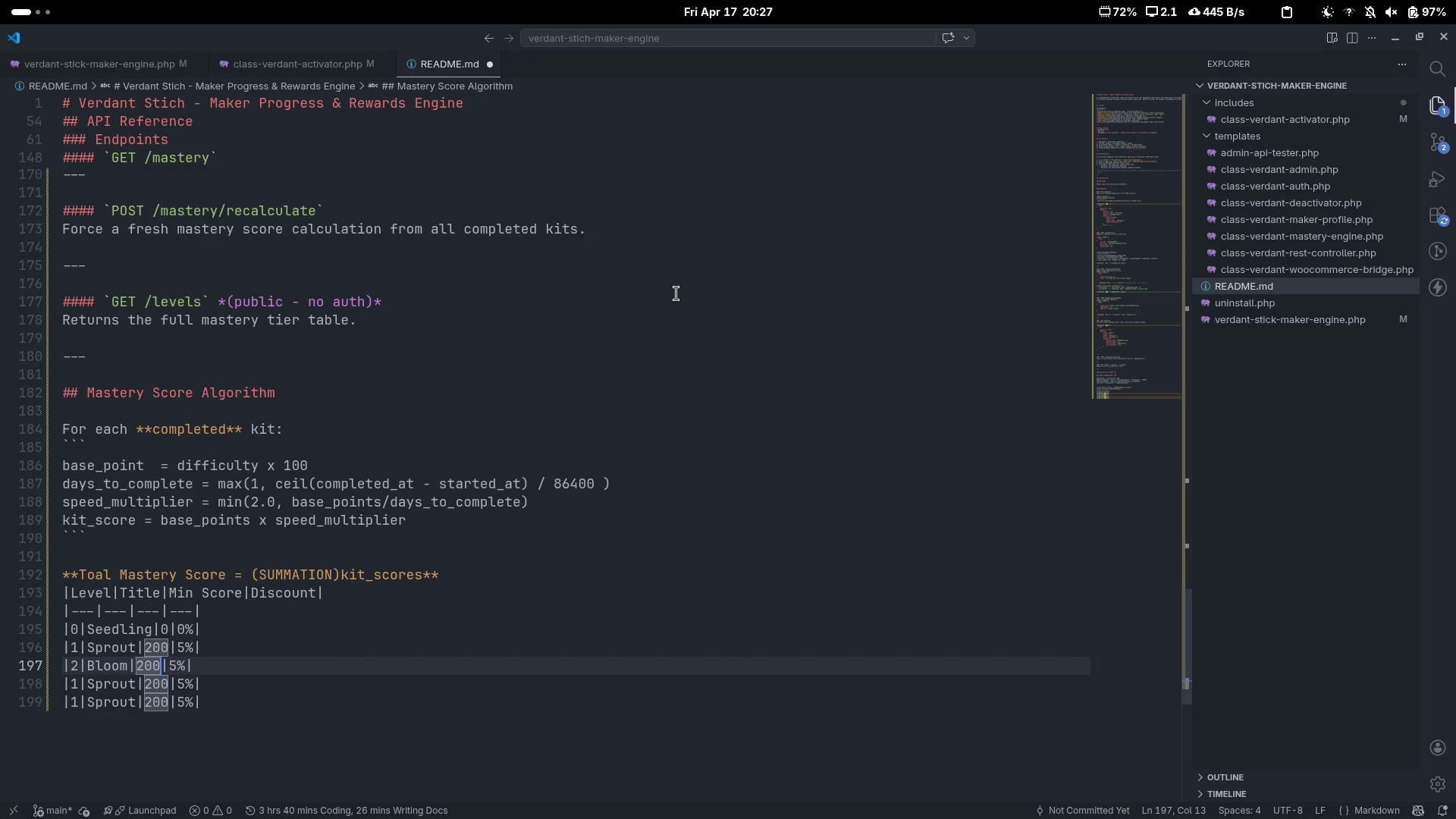 
key(ArrowLeft)
 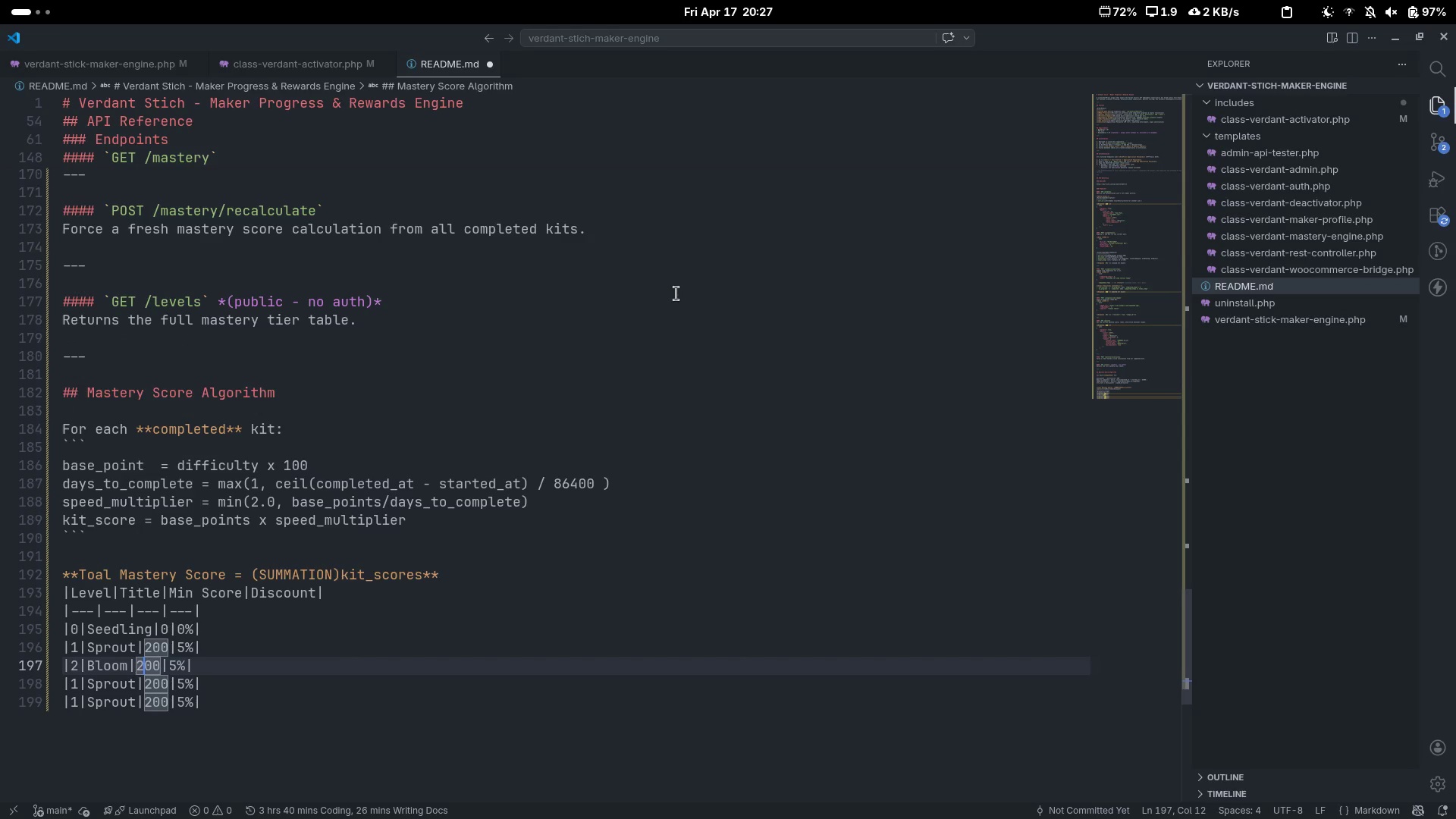 
key(ArrowLeft)
 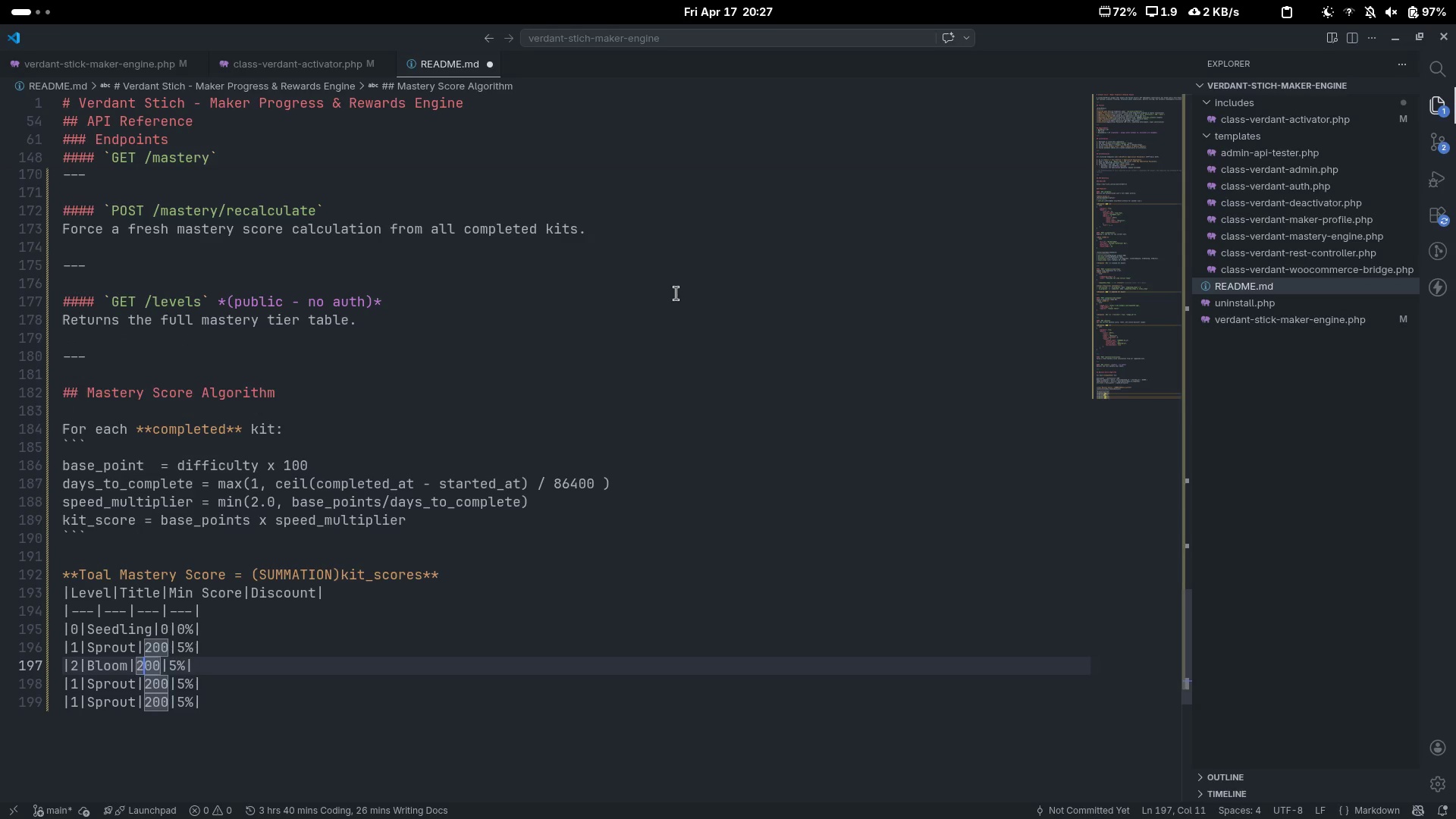 
key(Backspace)
 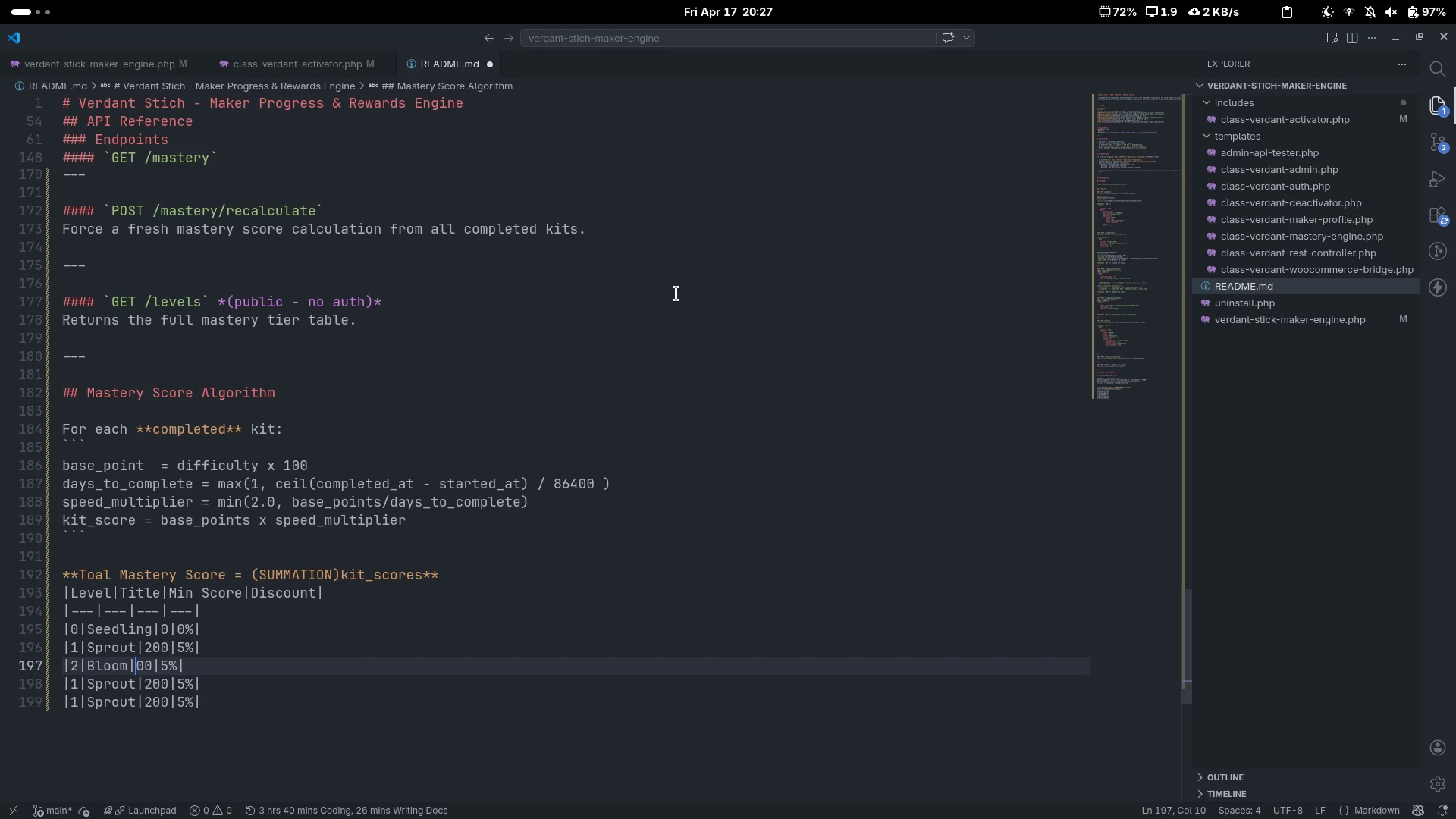 
key(5)
 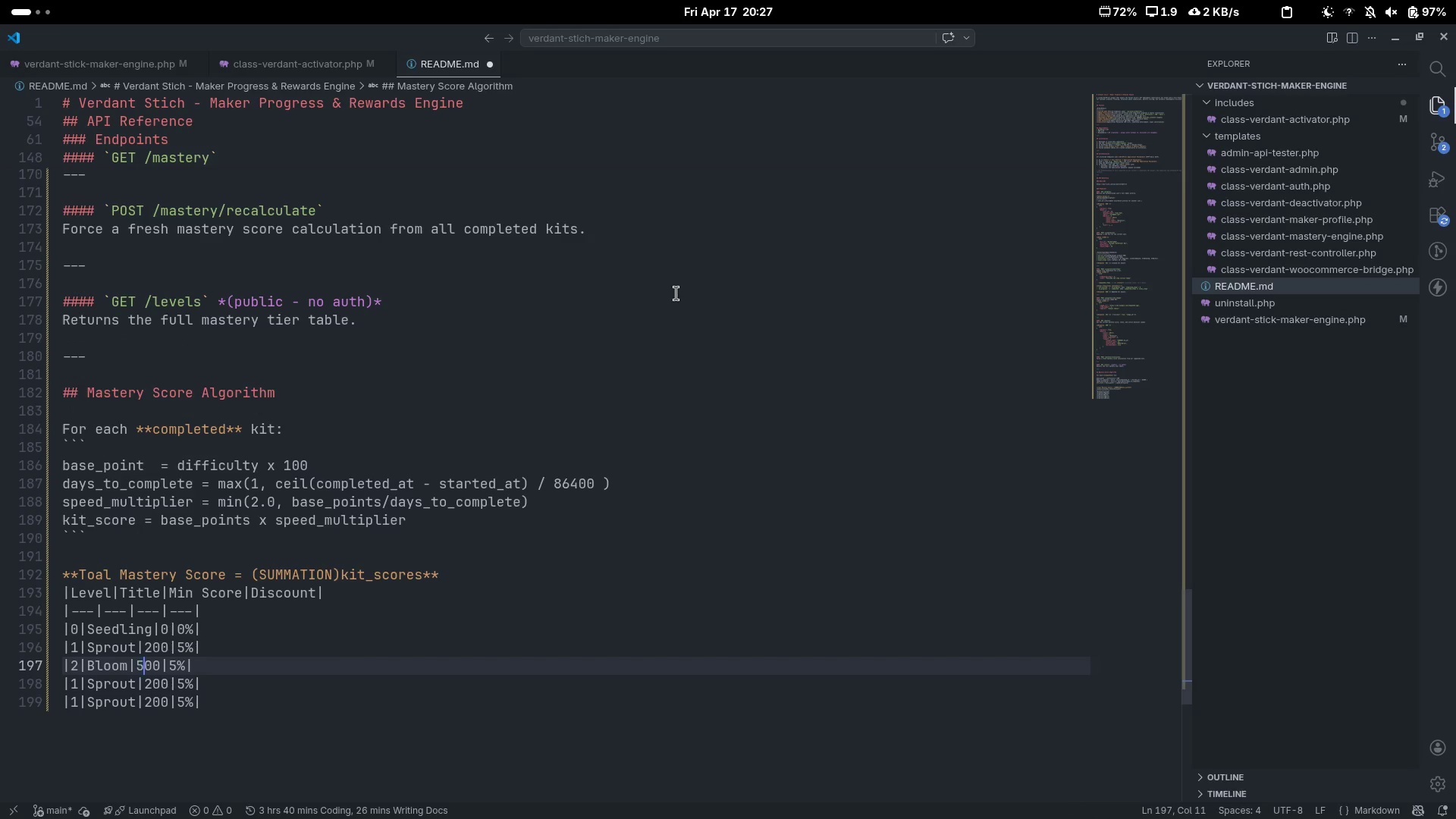 
key(ArrowRight)
 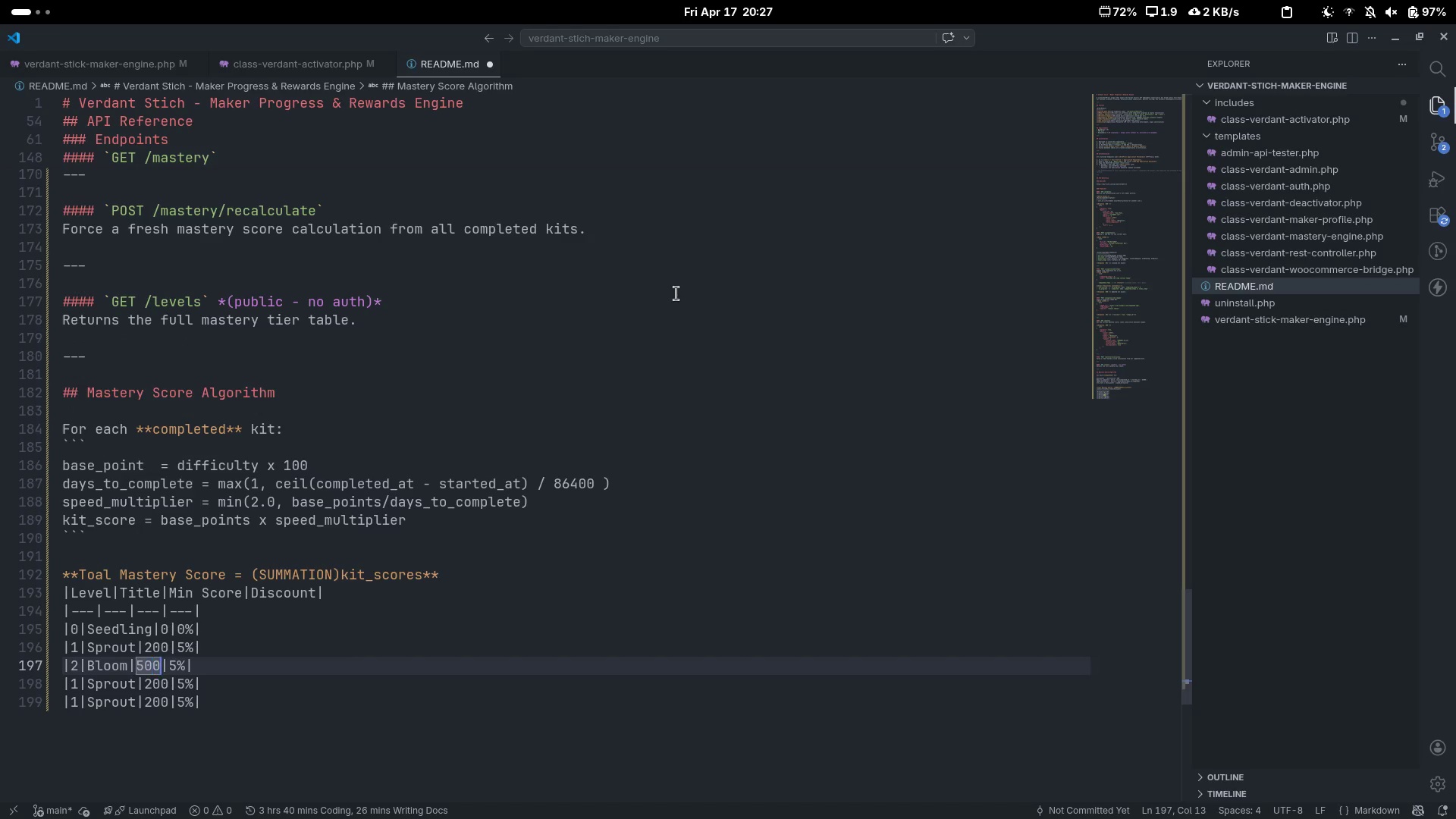 
key(ArrowRight)
 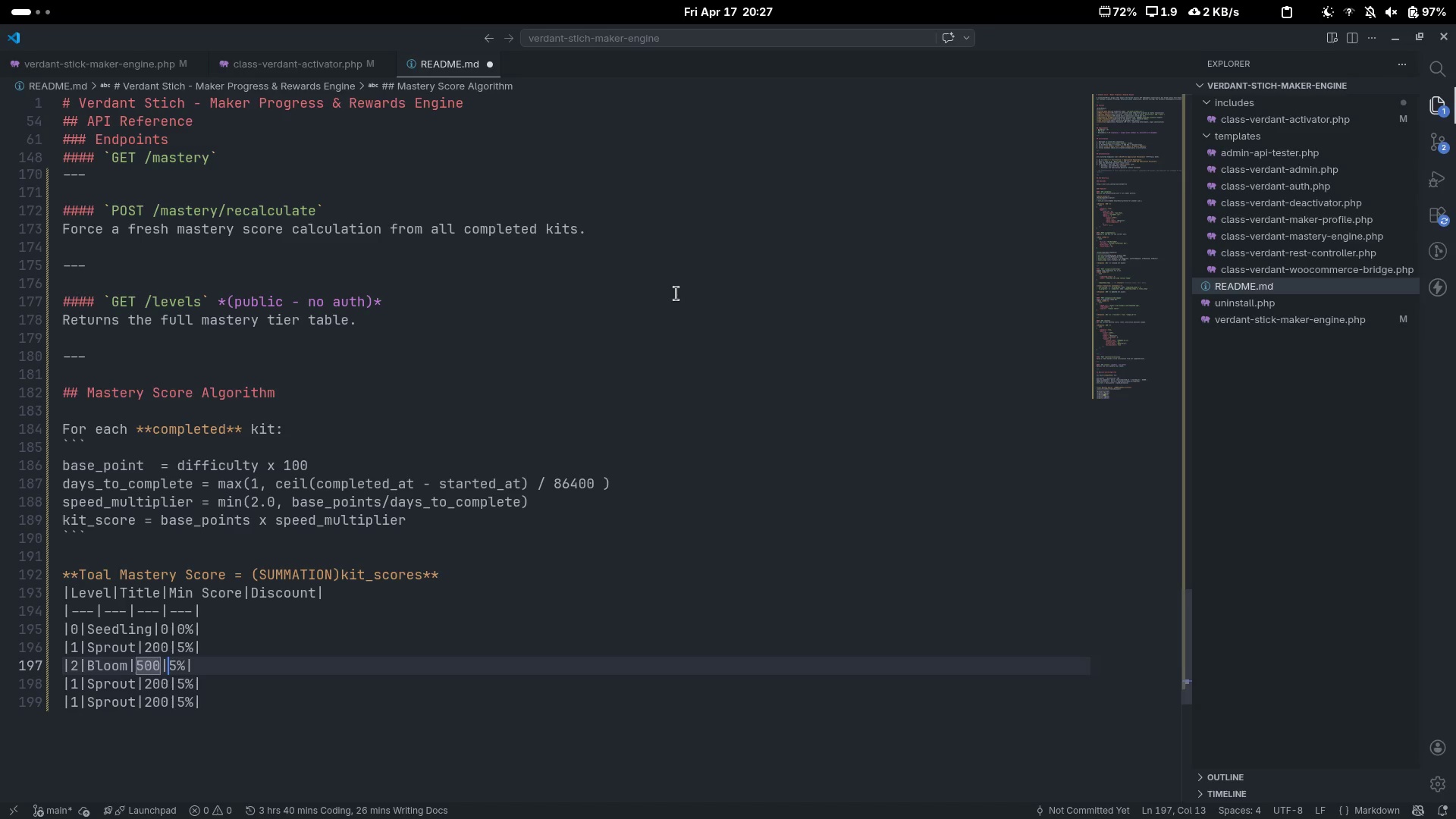 
key(ArrowRight)
 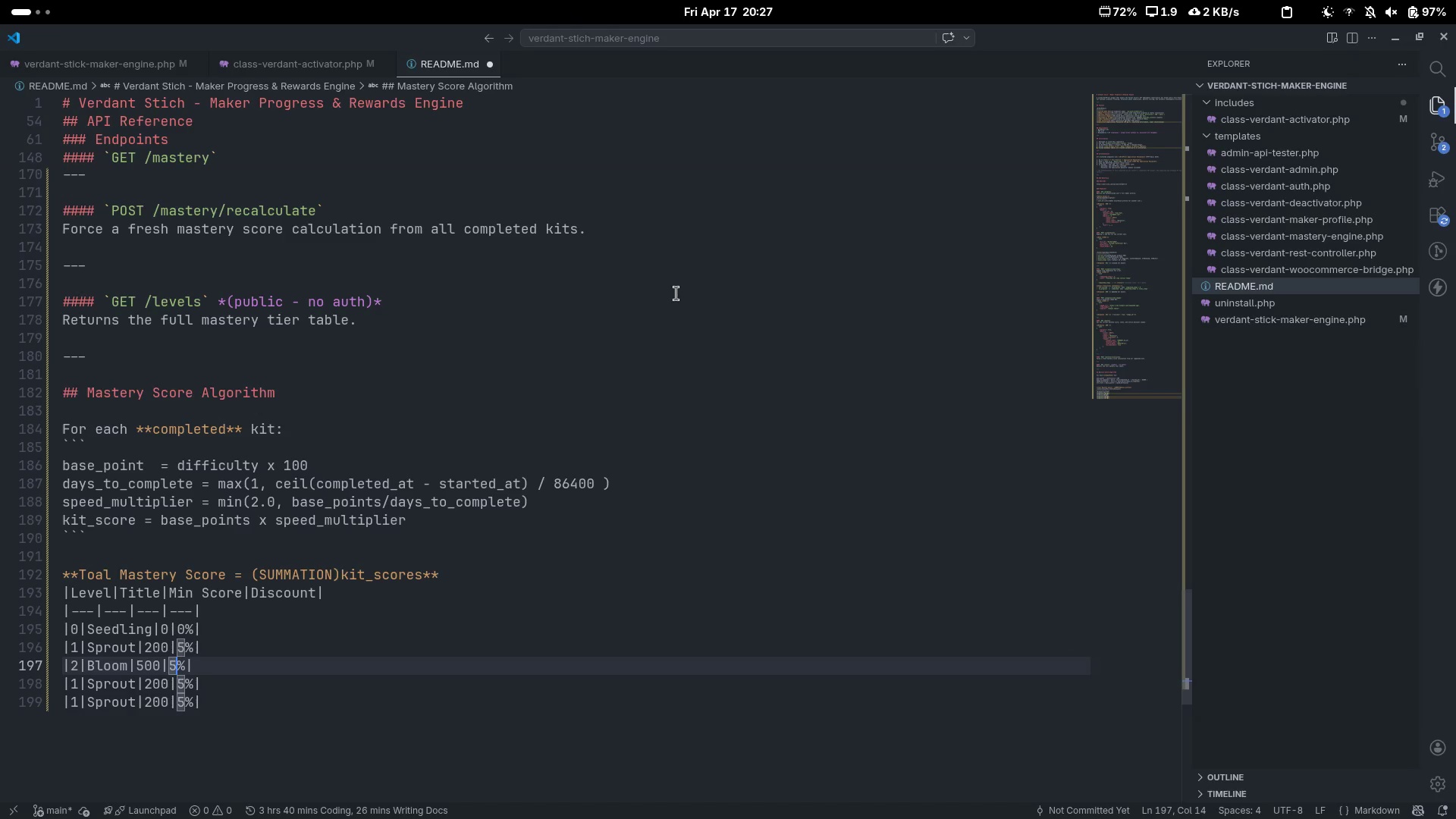 
key(ArrowRight)
 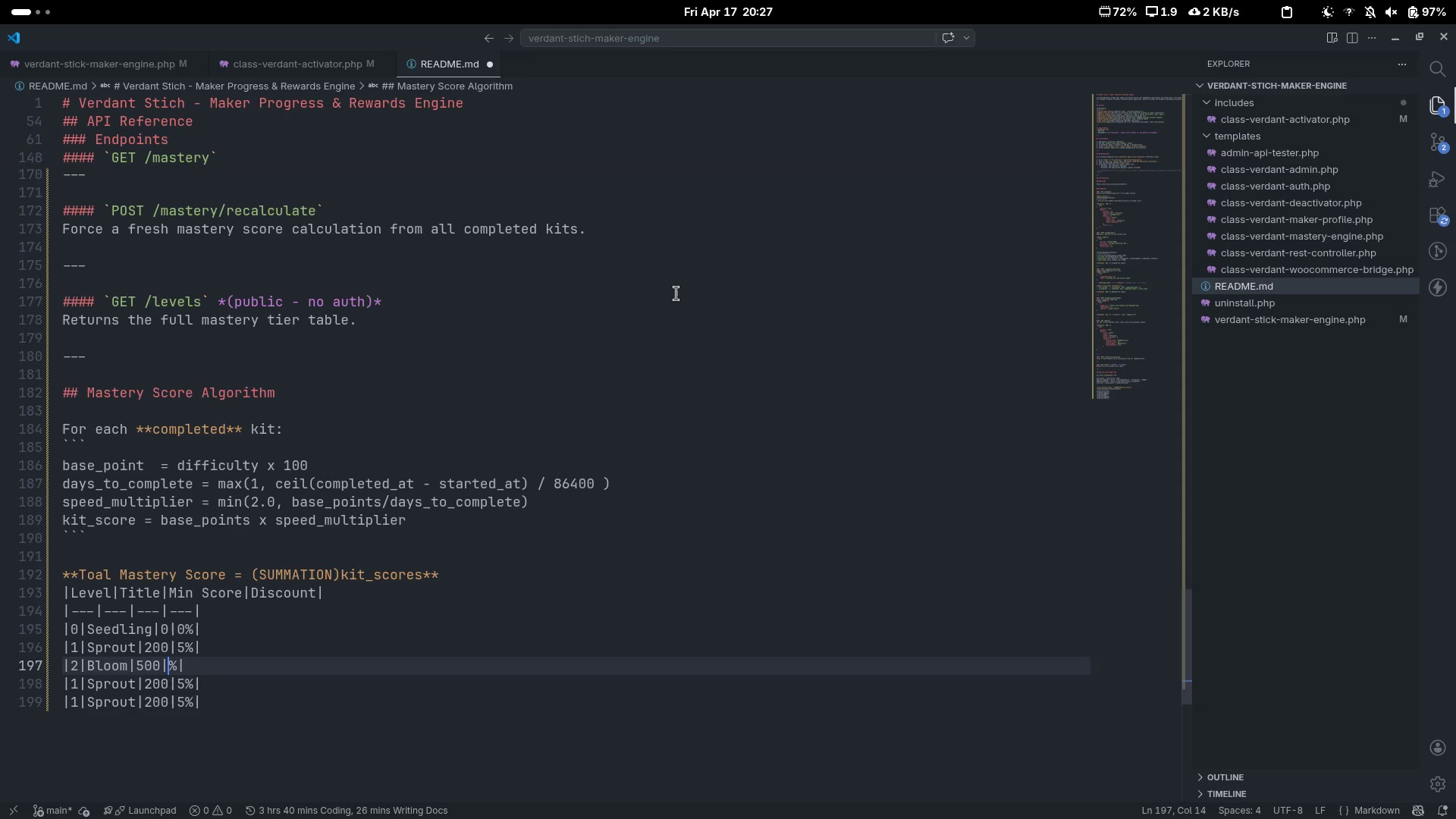 
key(Backspace)
 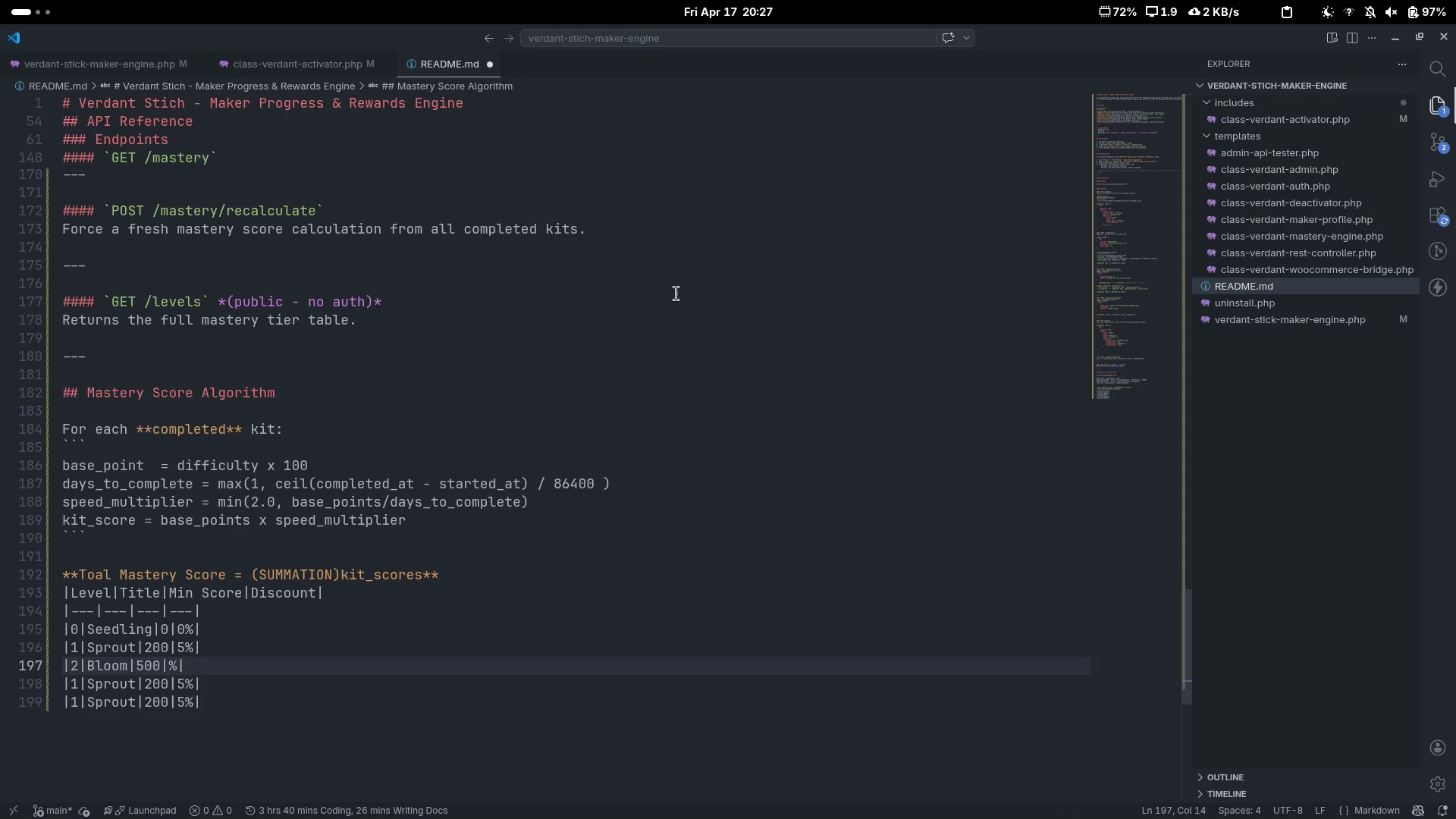 
key(8)
 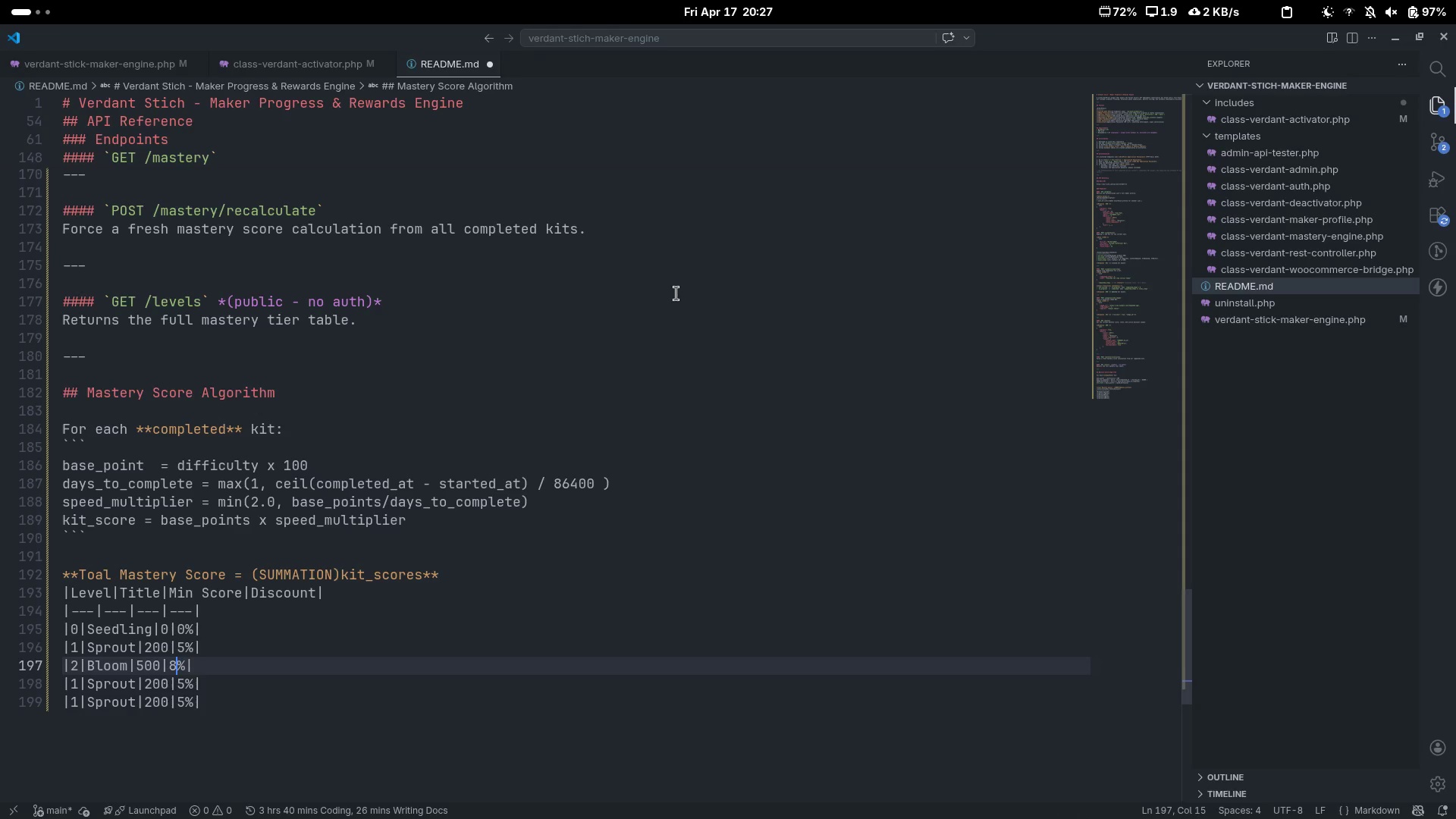 
key(ArrowDown)
 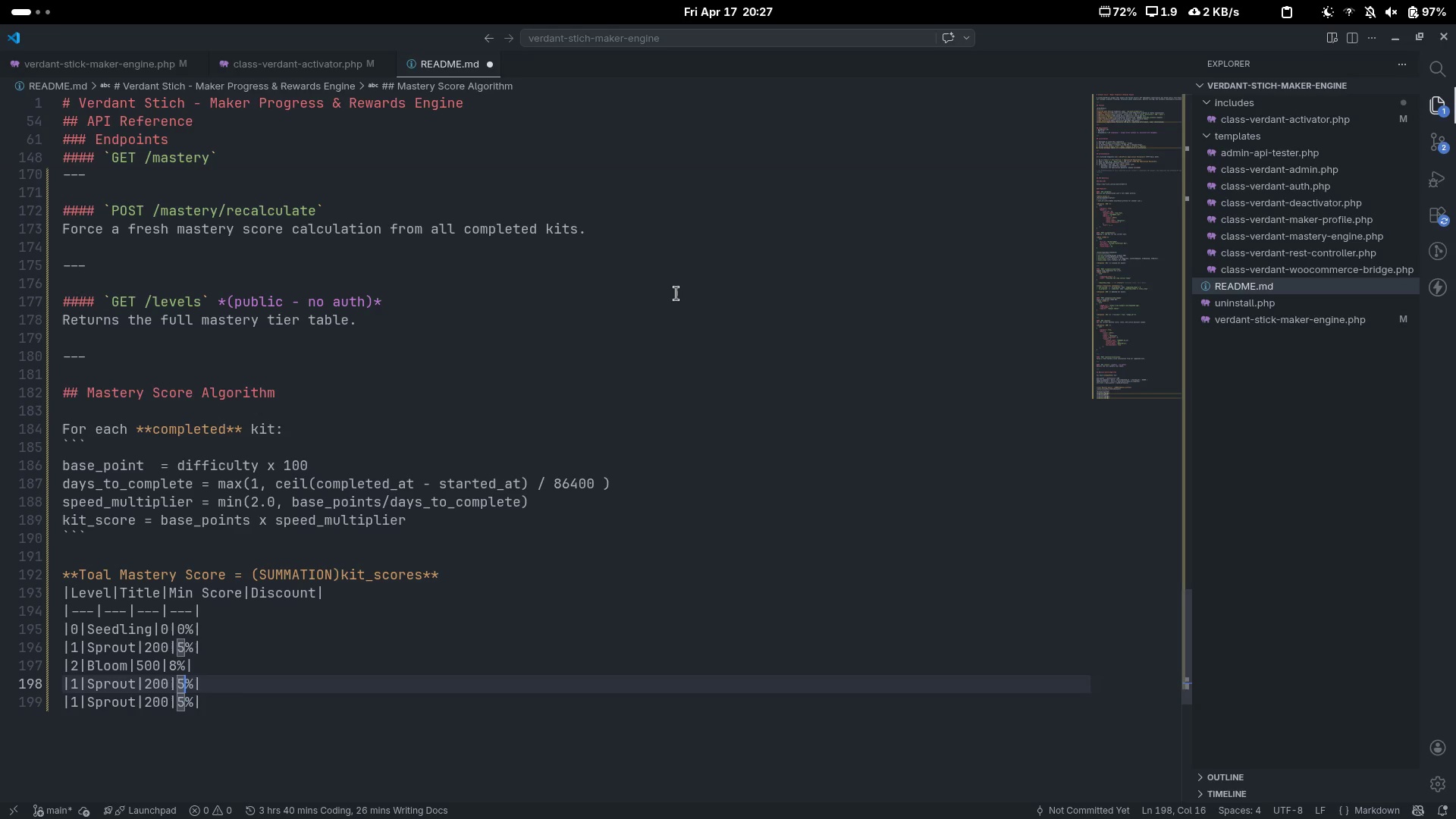 
key(ArrowRight)
 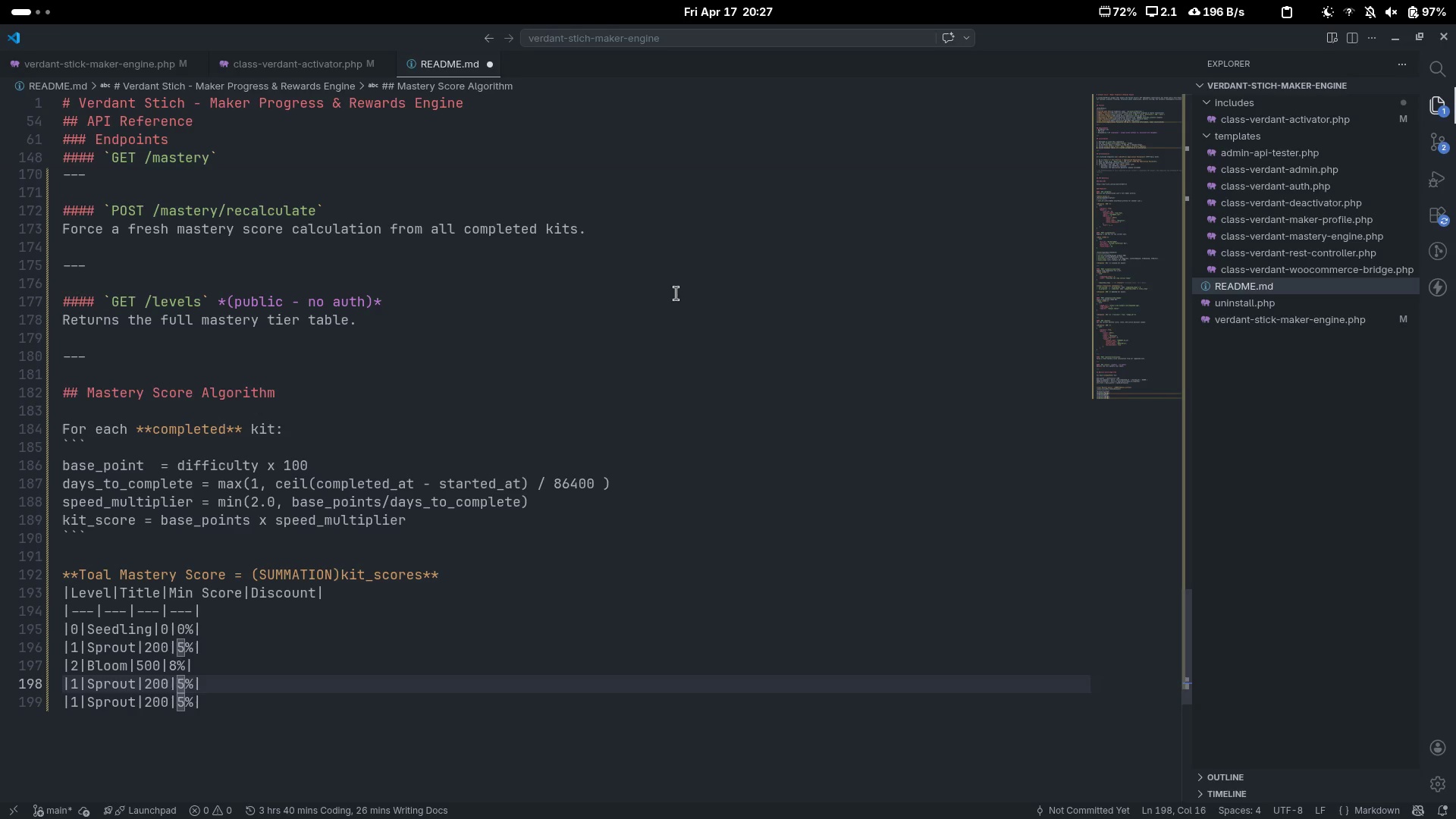 
key(Backspace)
type(12)
 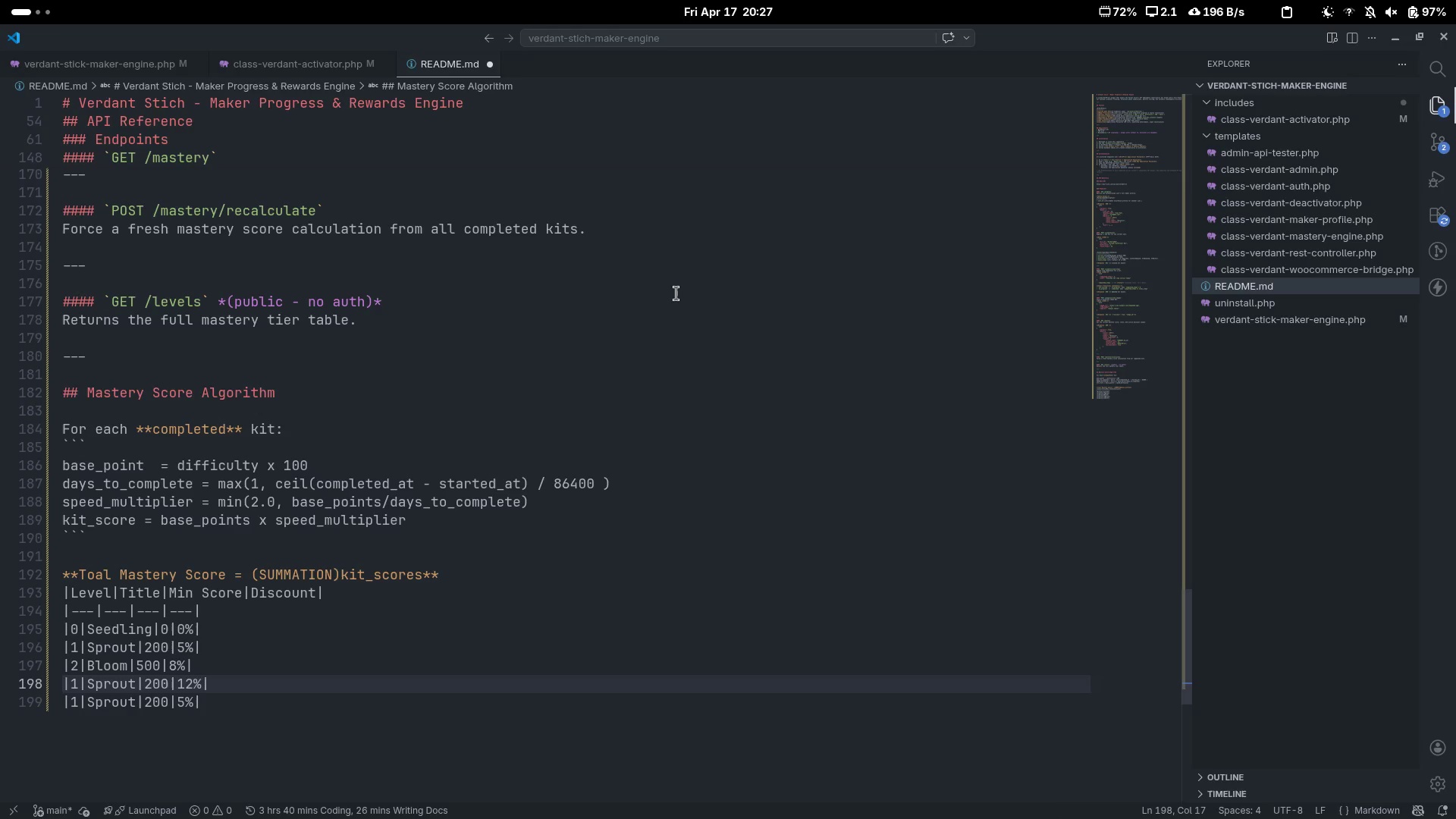 
key(Control+ControlLeft)
 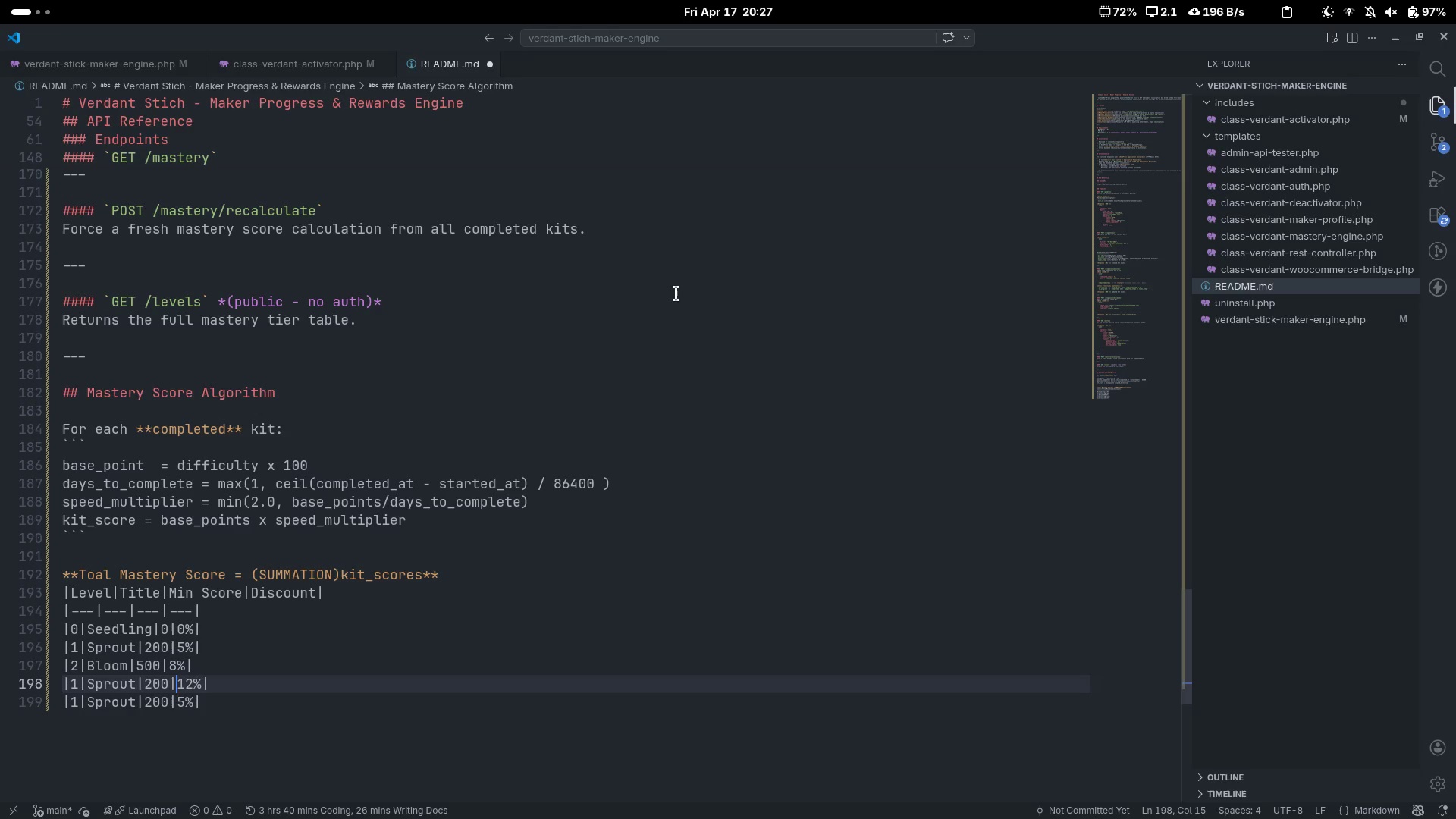 
key(Control+ArrowLeft)
 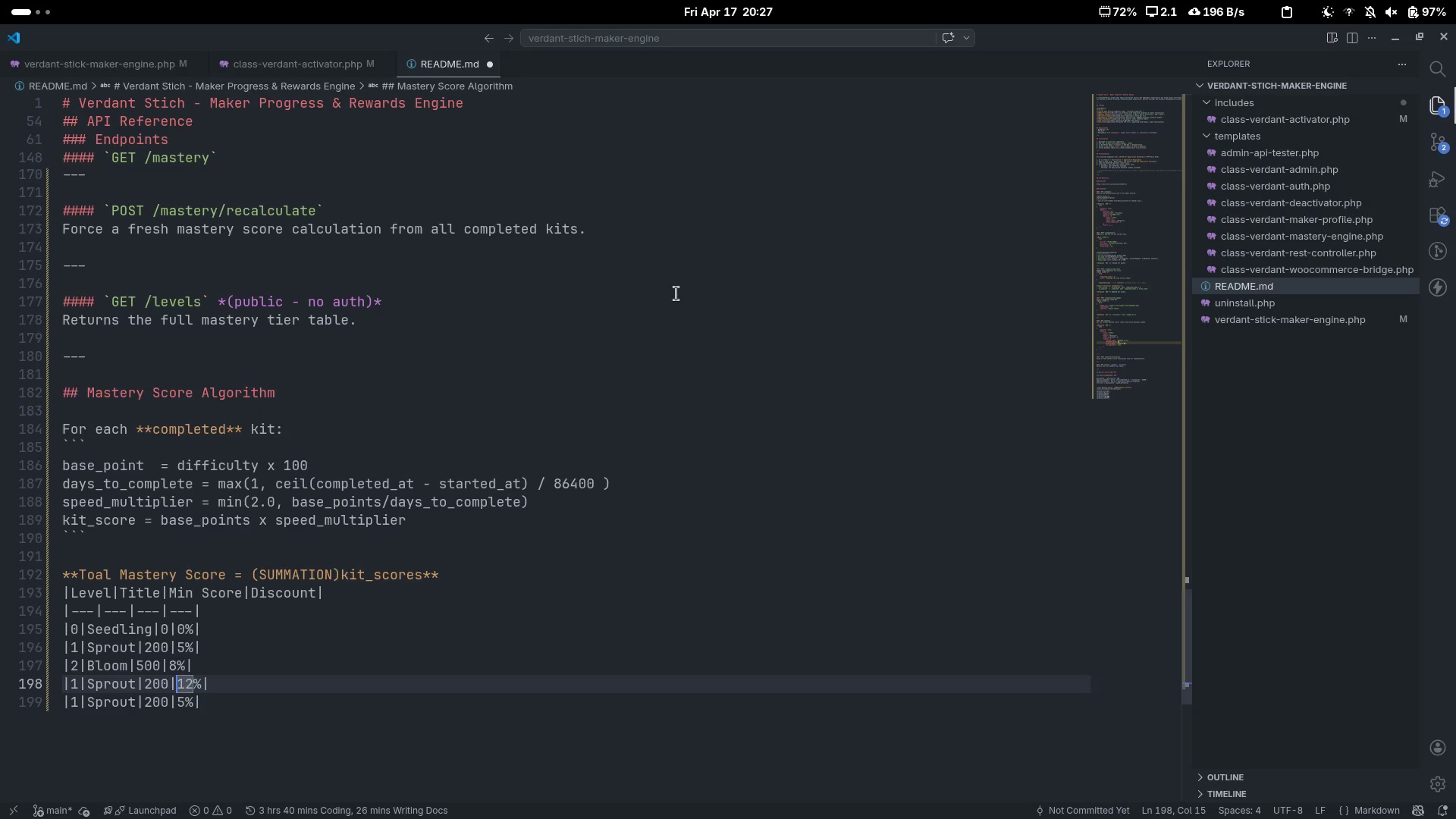 
key(Control+ControlLeft)
 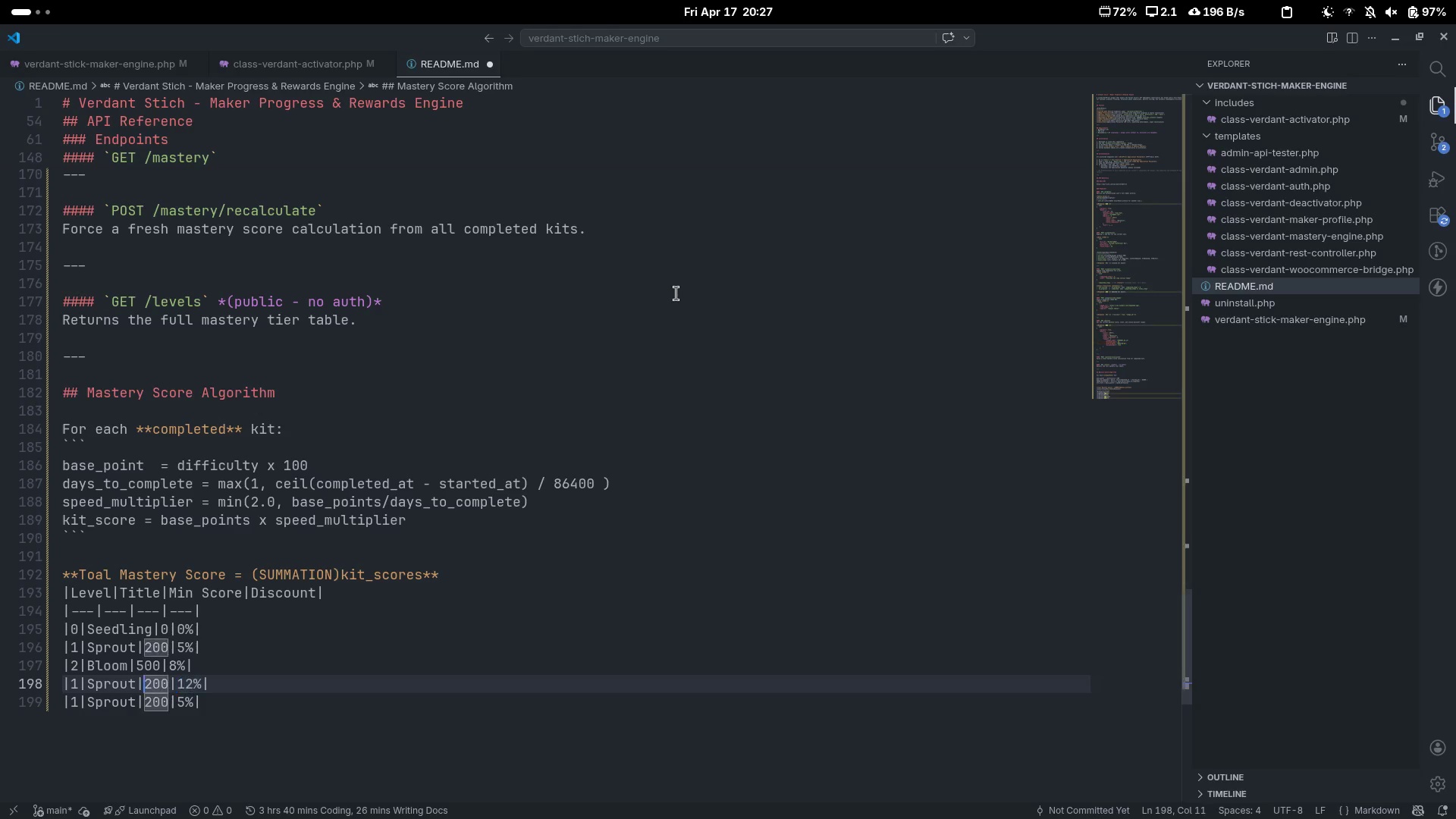 
key(Control+ArrowLeft)
 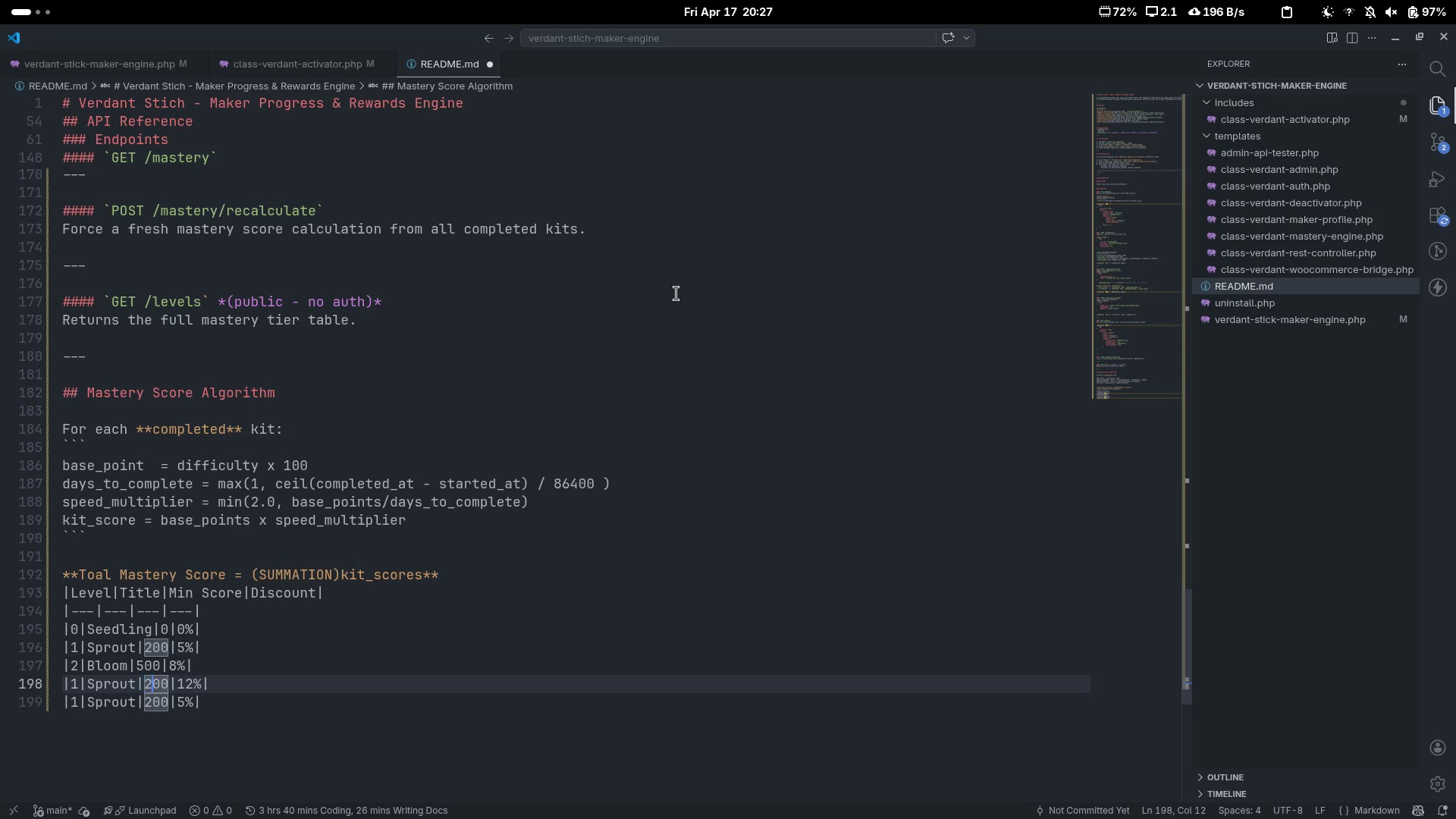 
key(ArrowRight)
 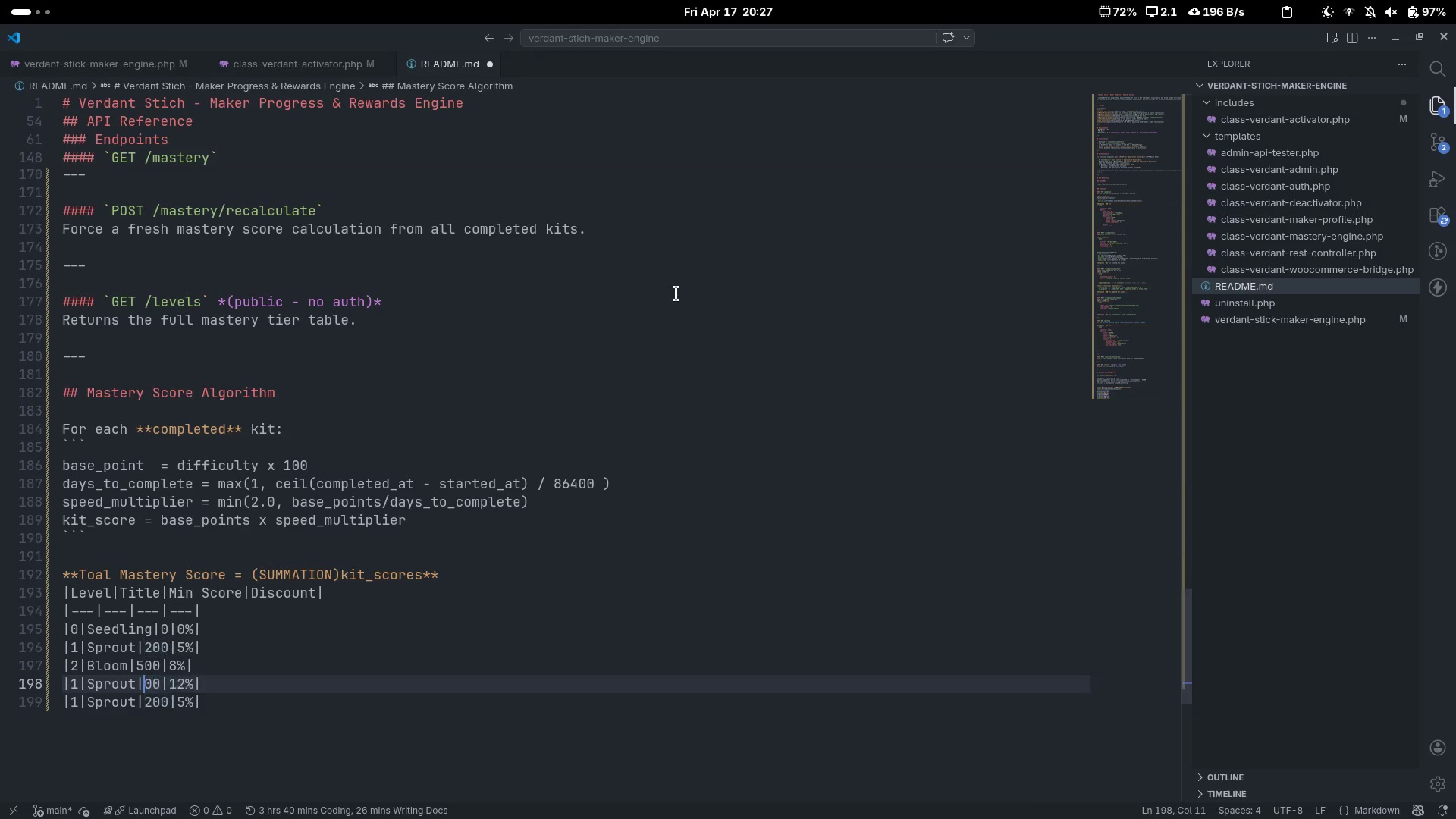 
key(Backspace)
 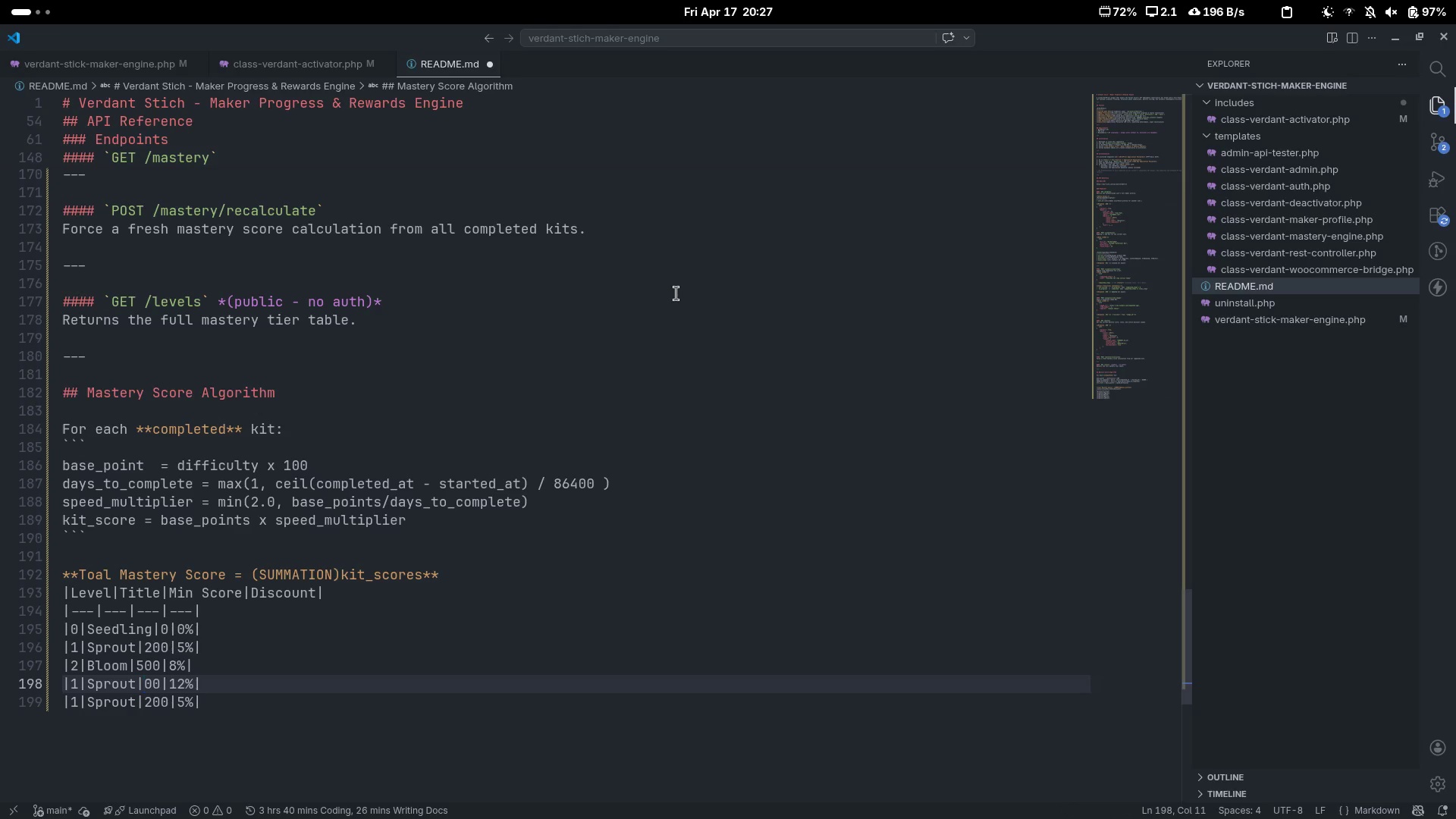 
key(9)
 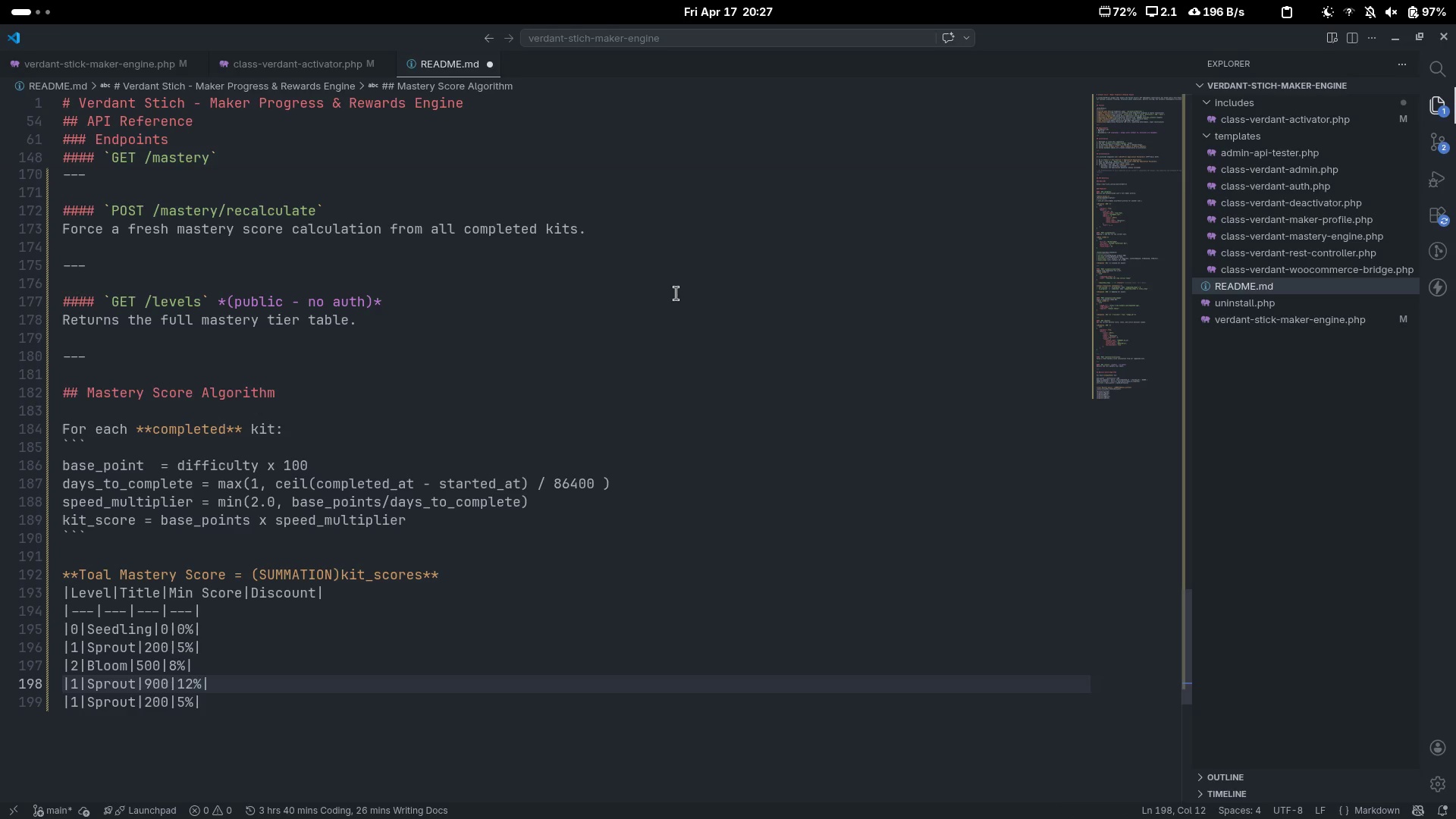 
key(Control+ArrowLeft)
 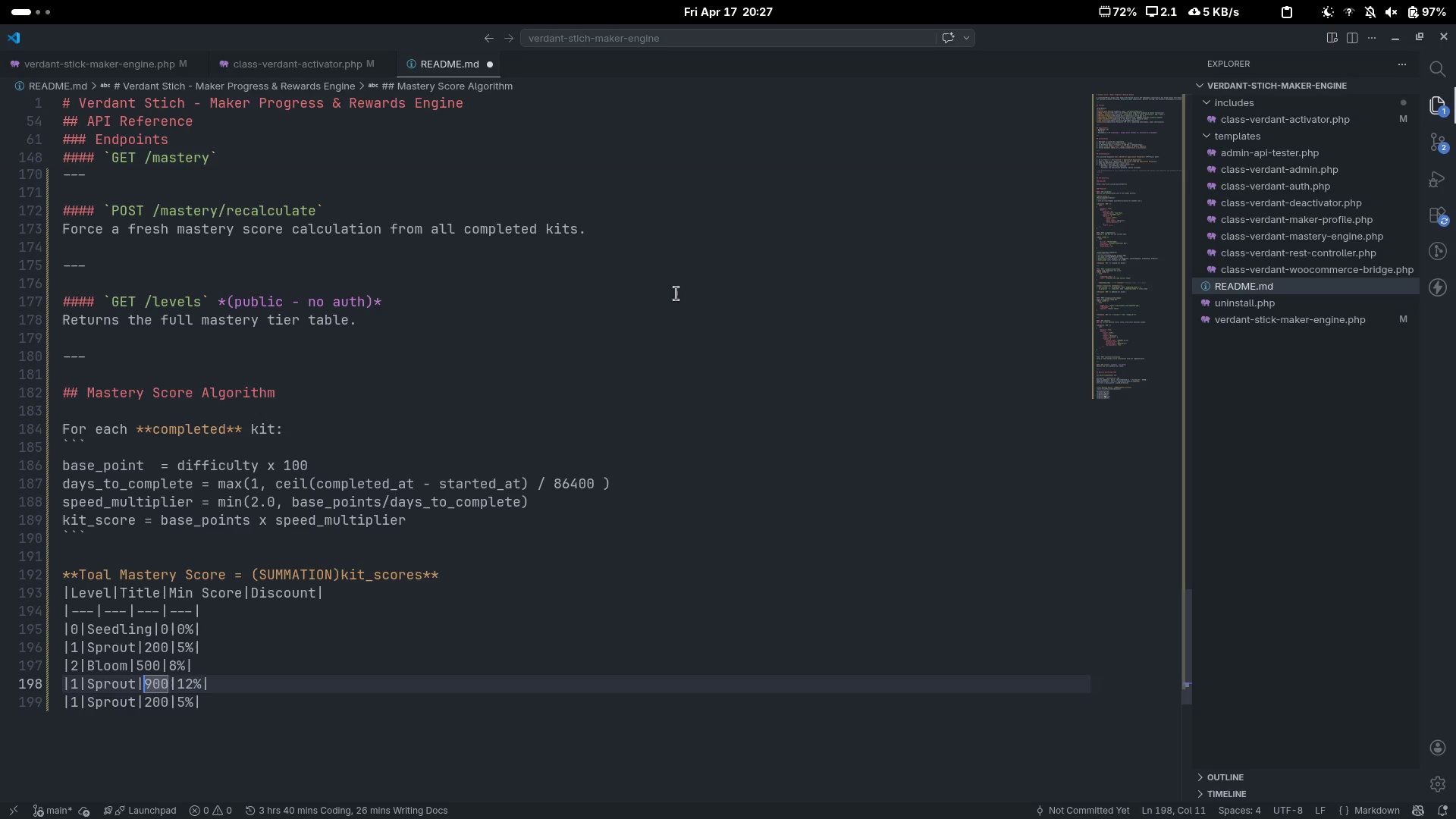 
key(Control+ArrowLeft)
 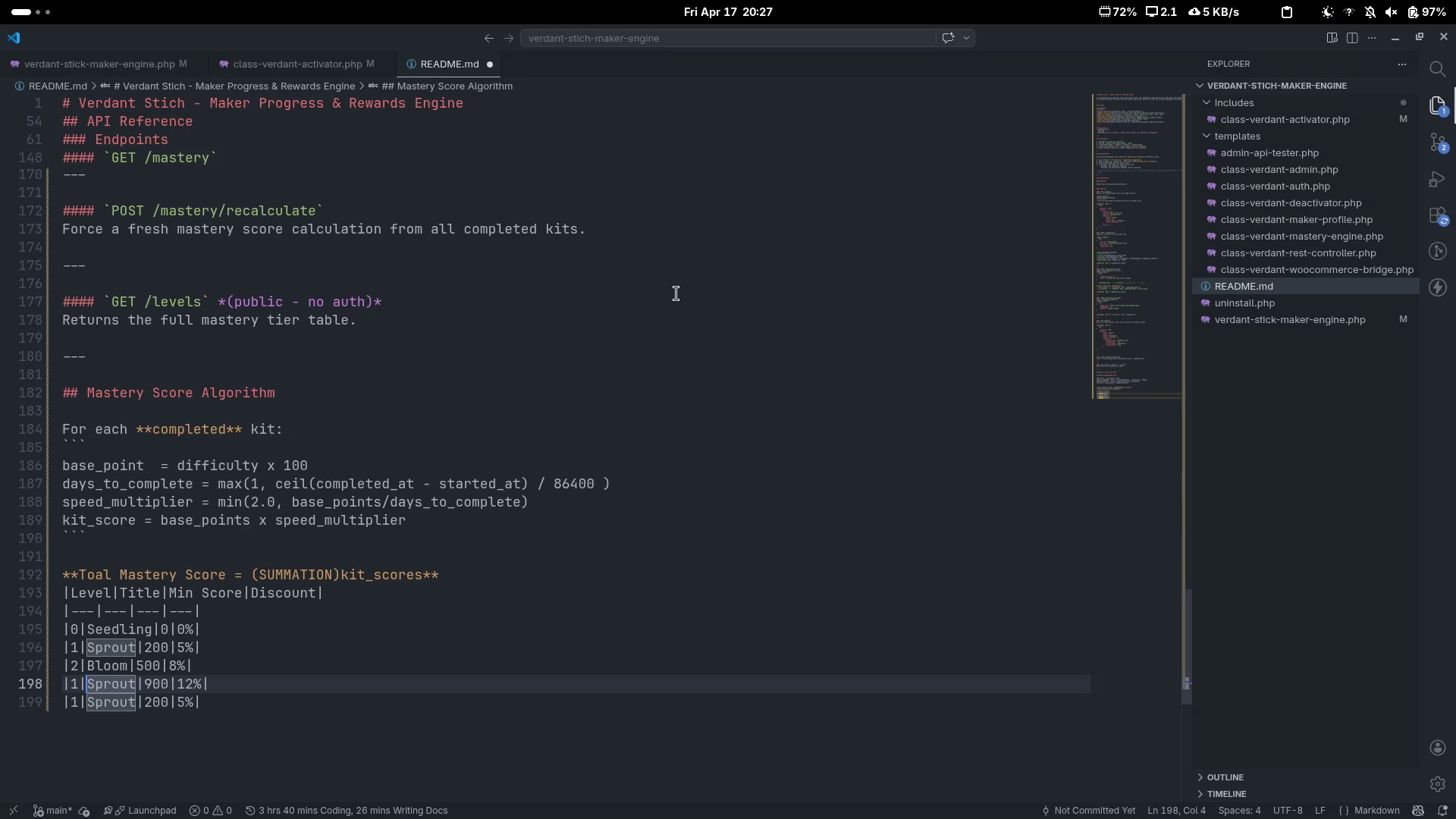 
key(Control+Delete)
 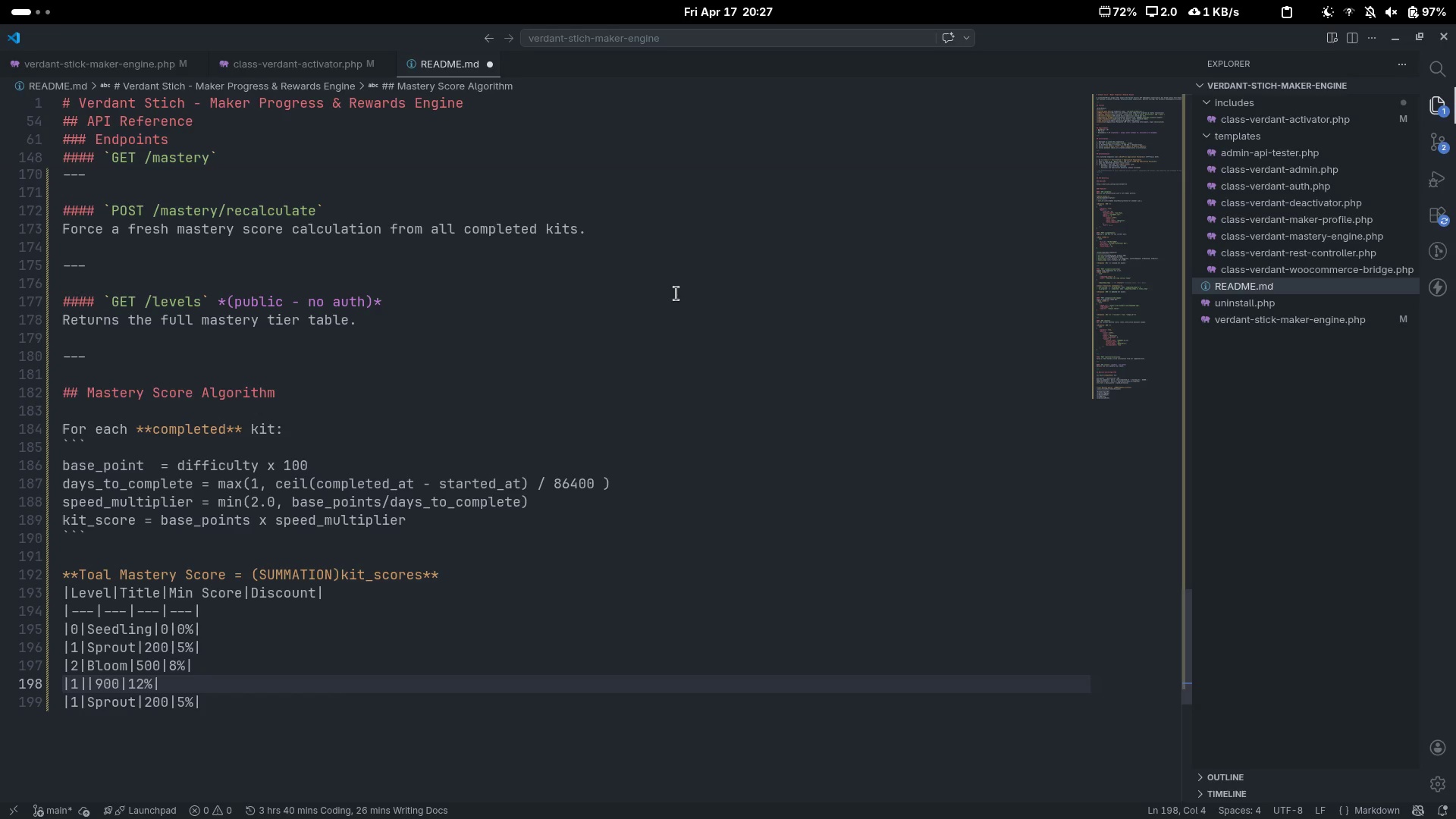 
wait(6.36)
 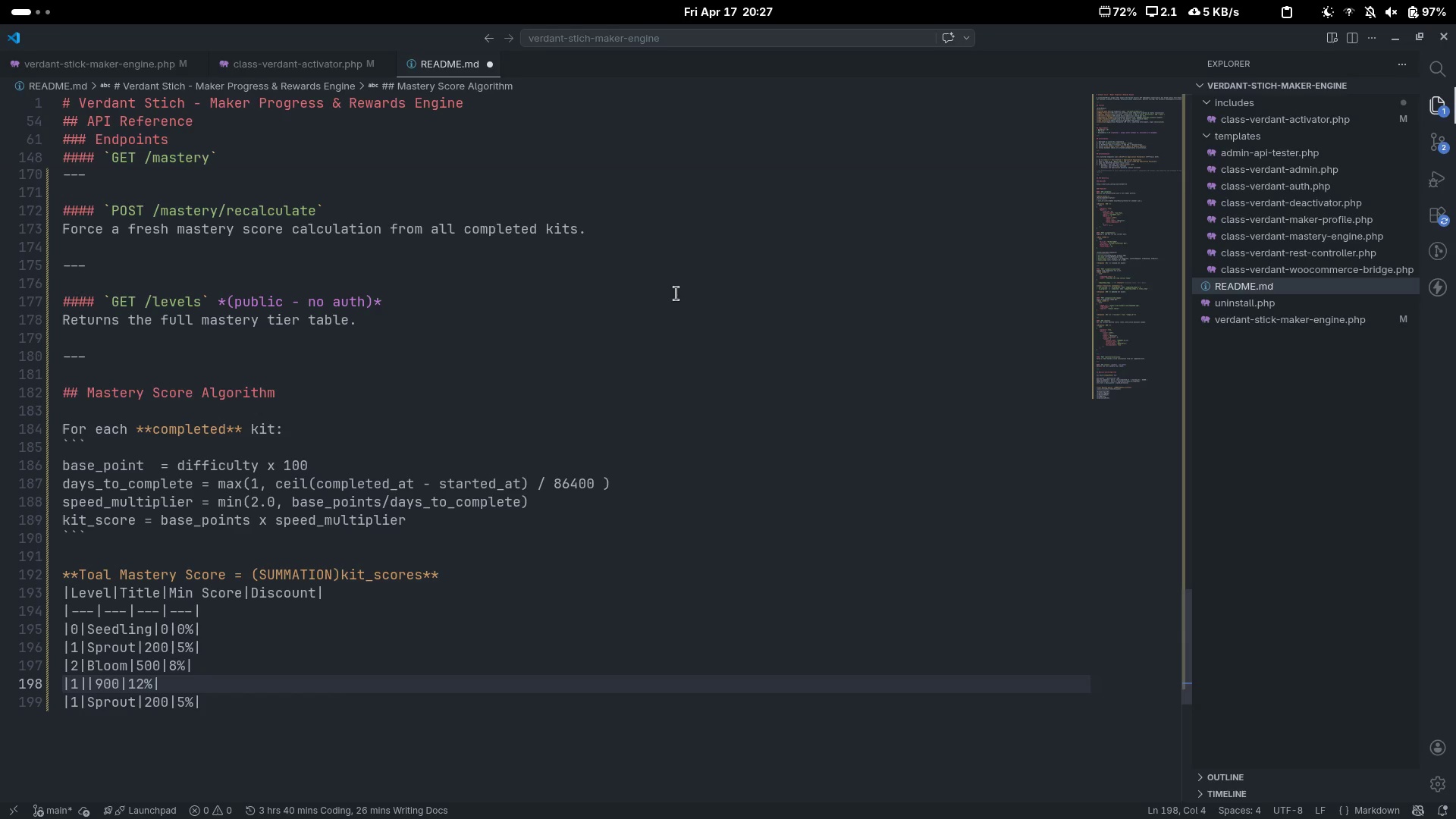 
type(Botanist)
 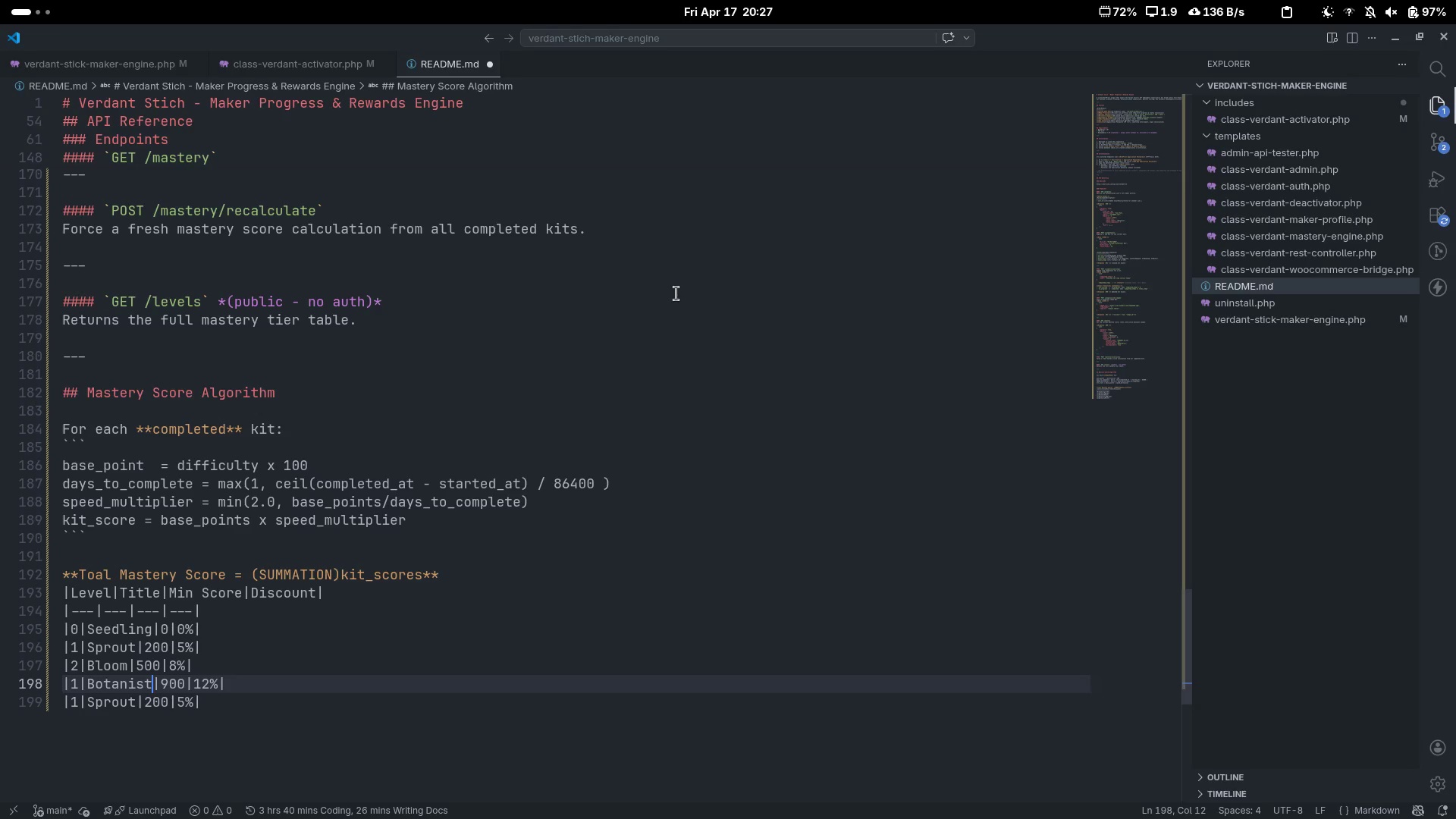 
key(ArrowDown)
 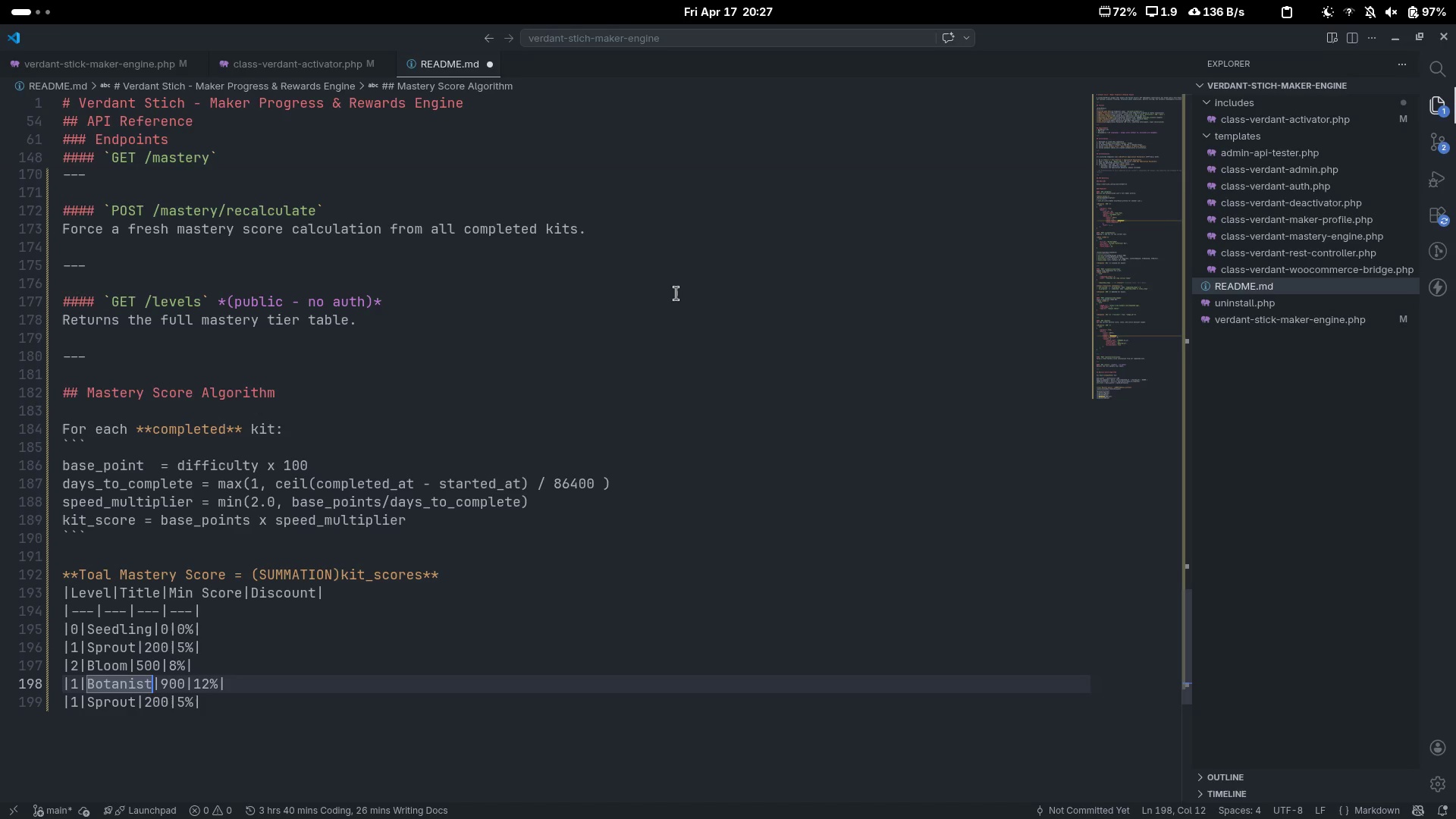 
key(ArrowUp)
 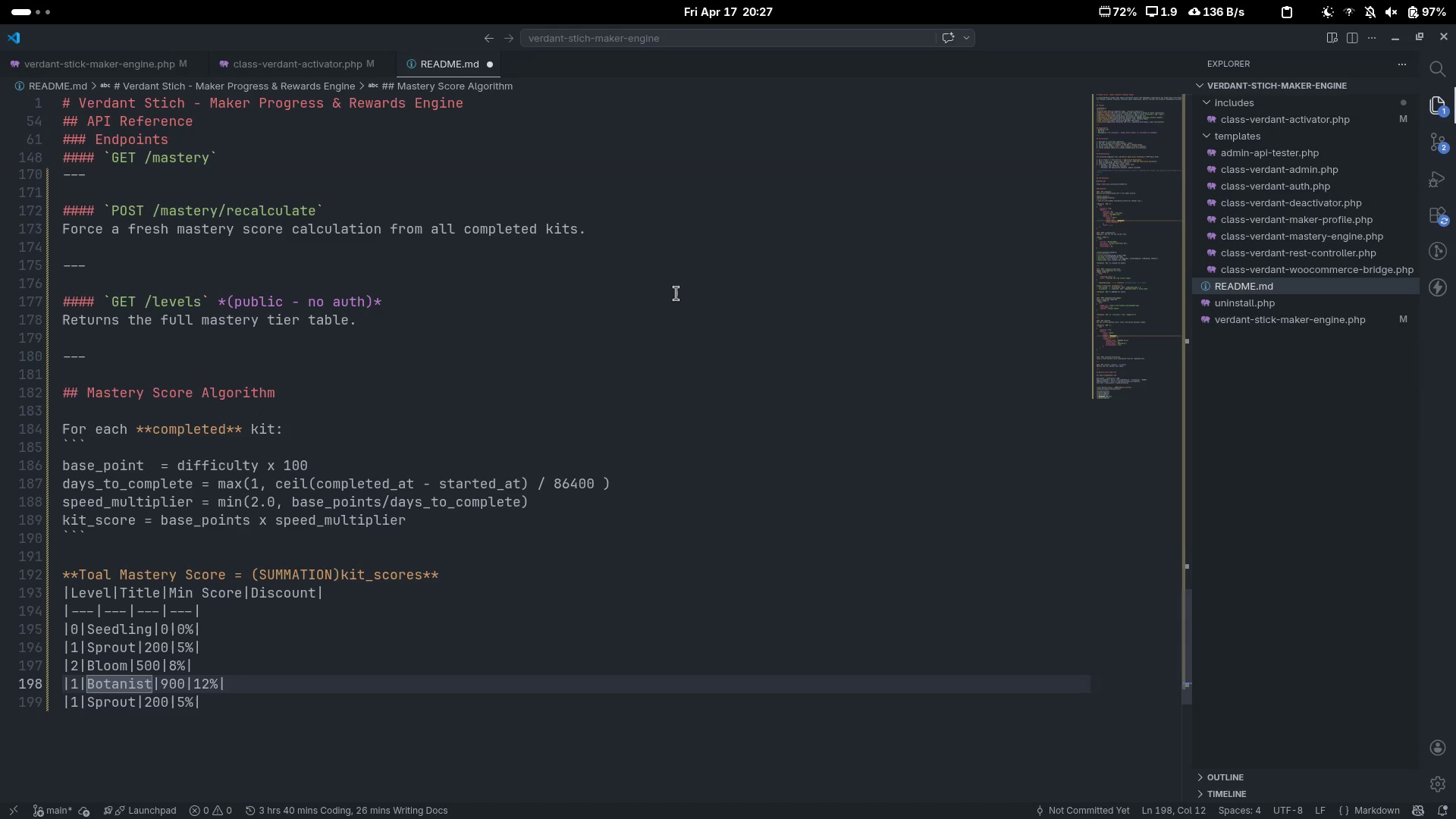 
key(ArrowDown)
 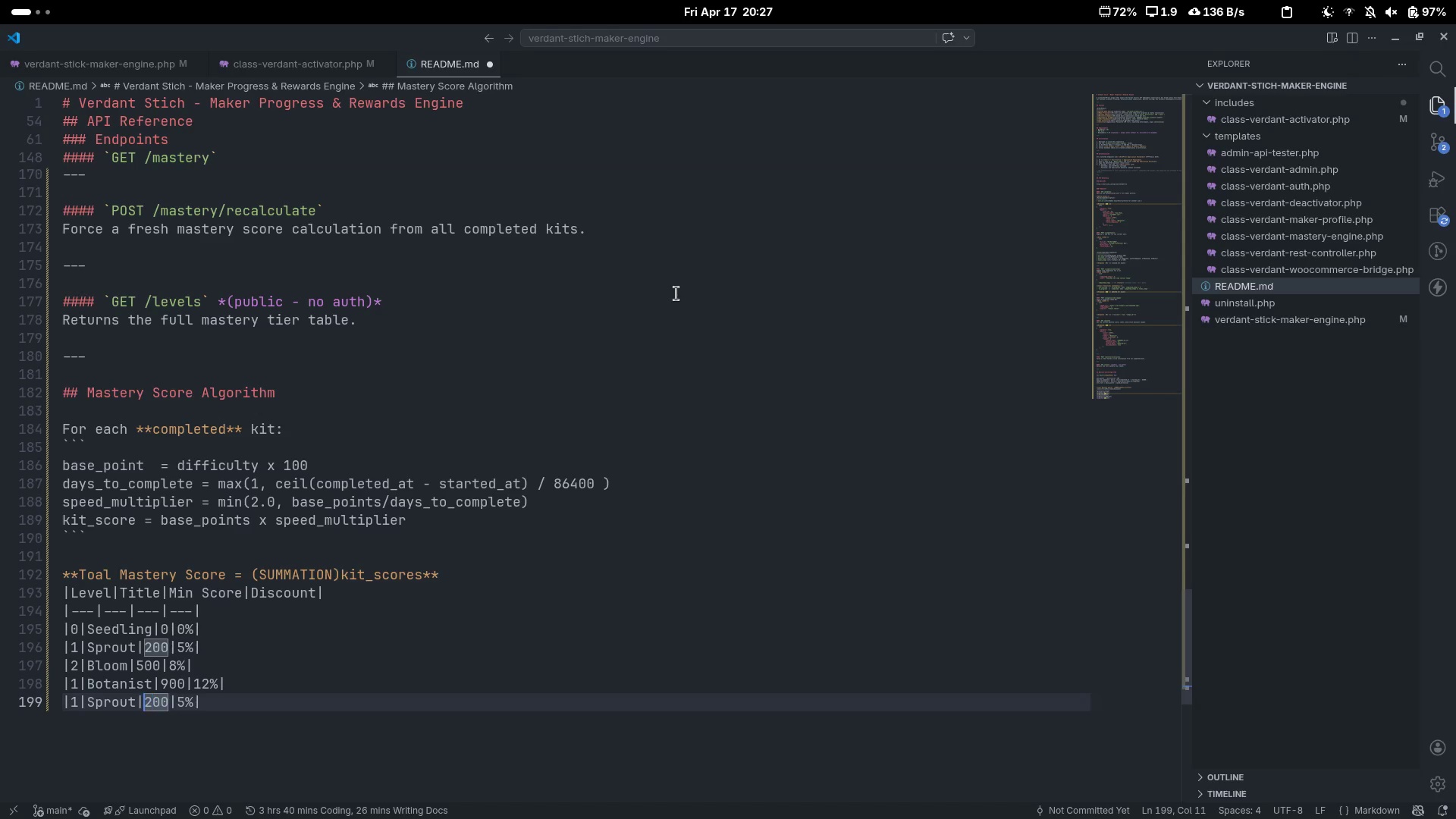 
key(Control+ControlLeft)
 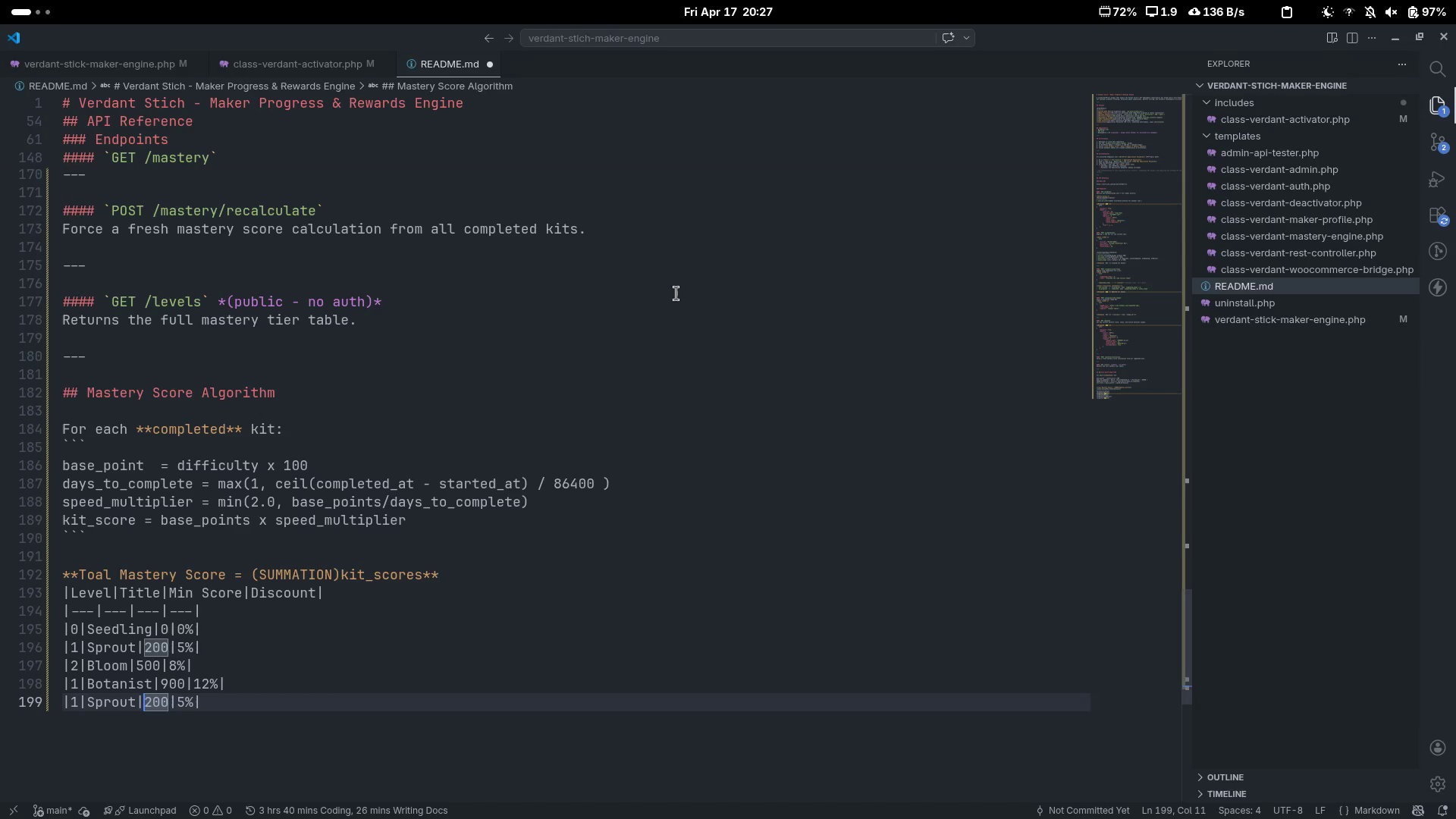 
key(Control+ArrowLeft)
 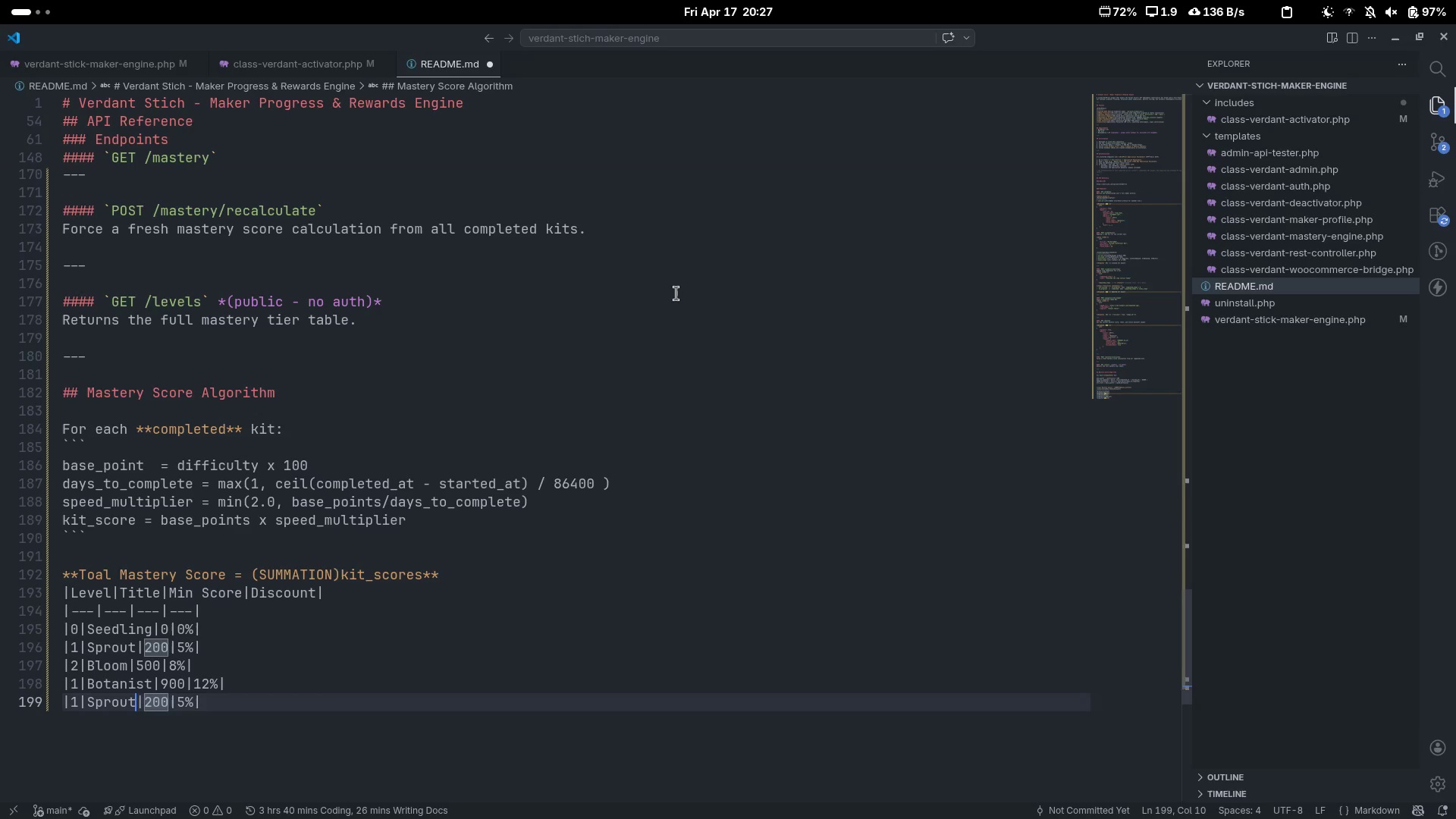 
key(ArrowLeft)
 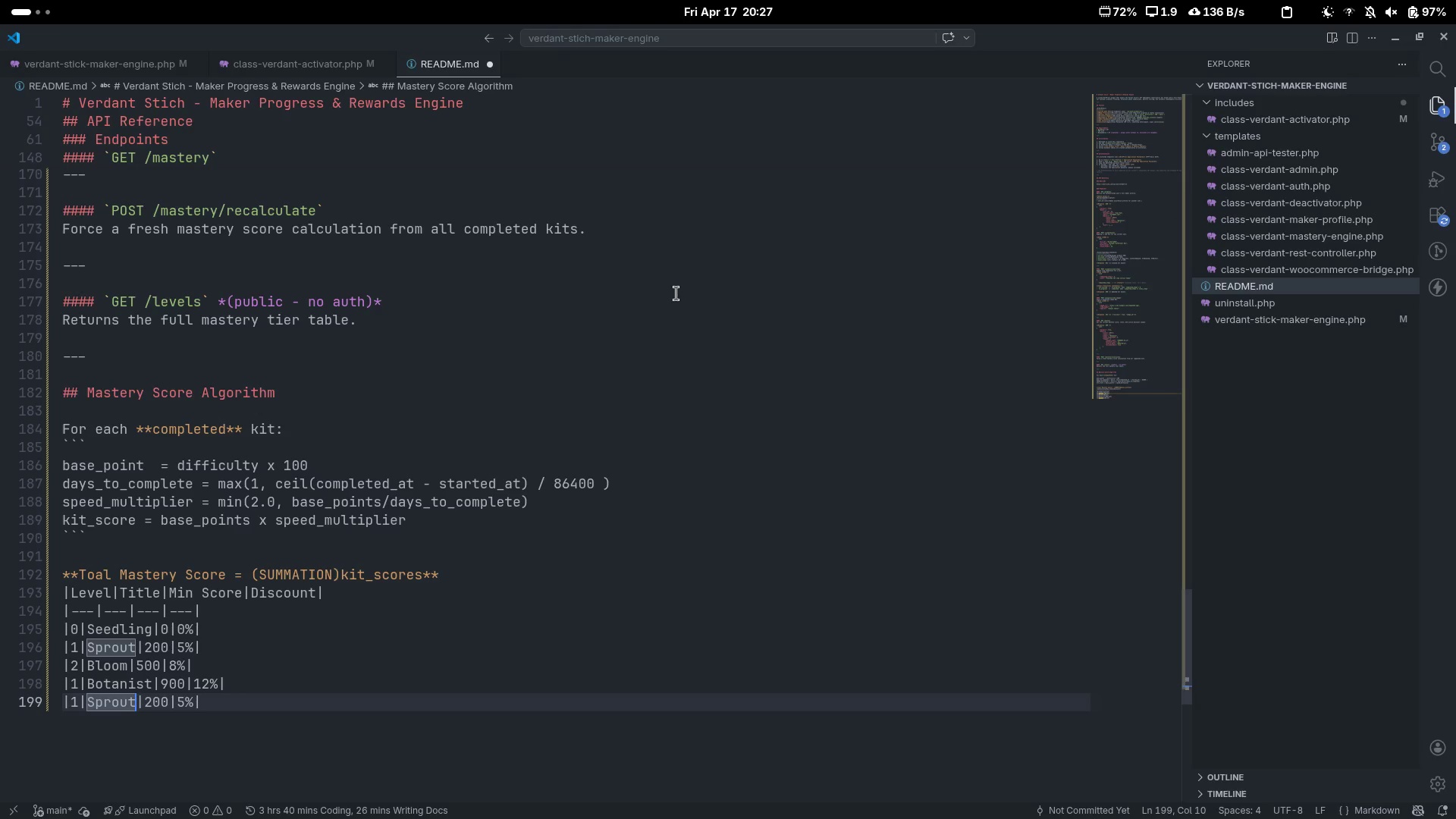 
key(Control+ControlLeft)
 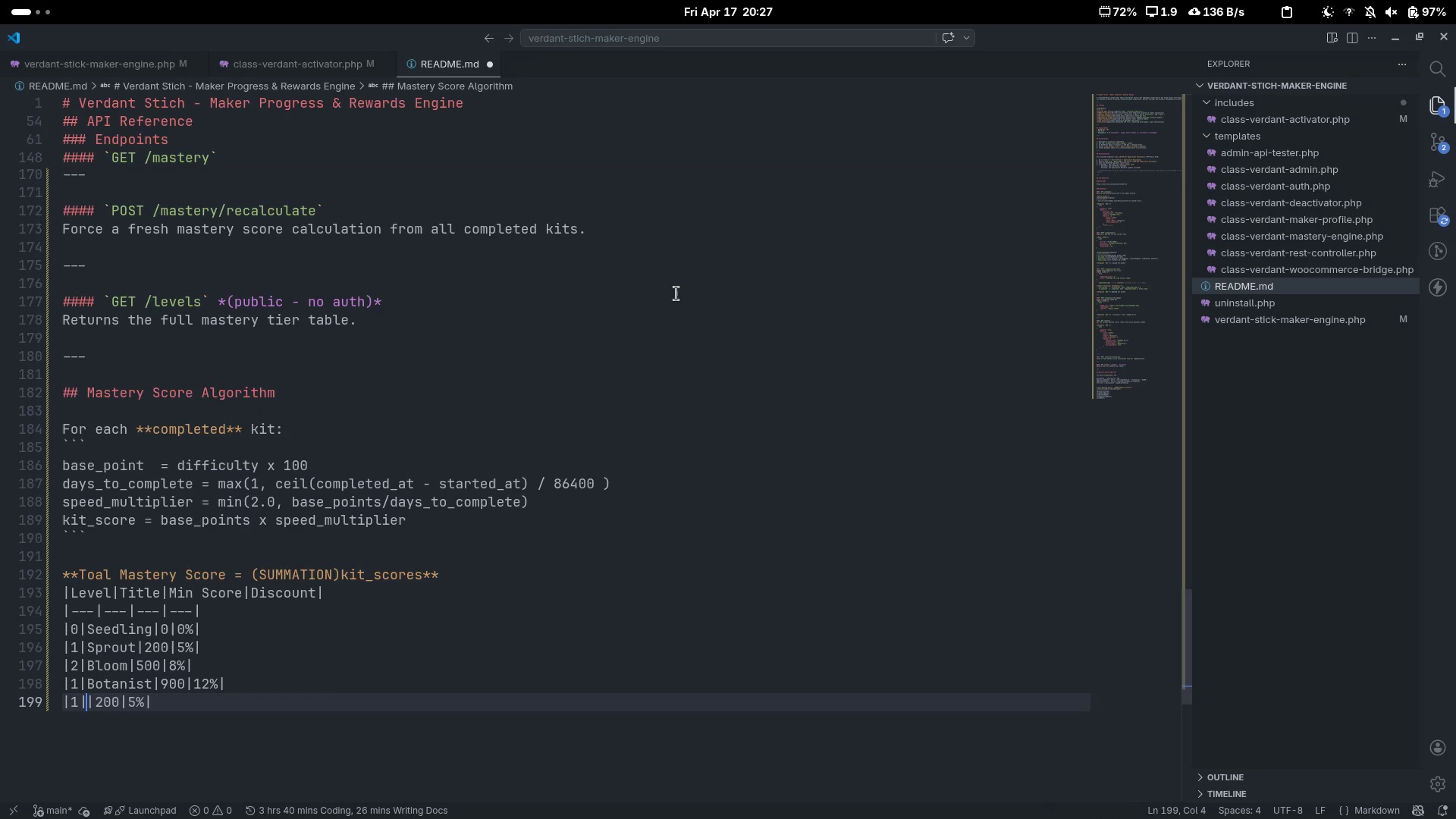 
key(Control+Backspace)
 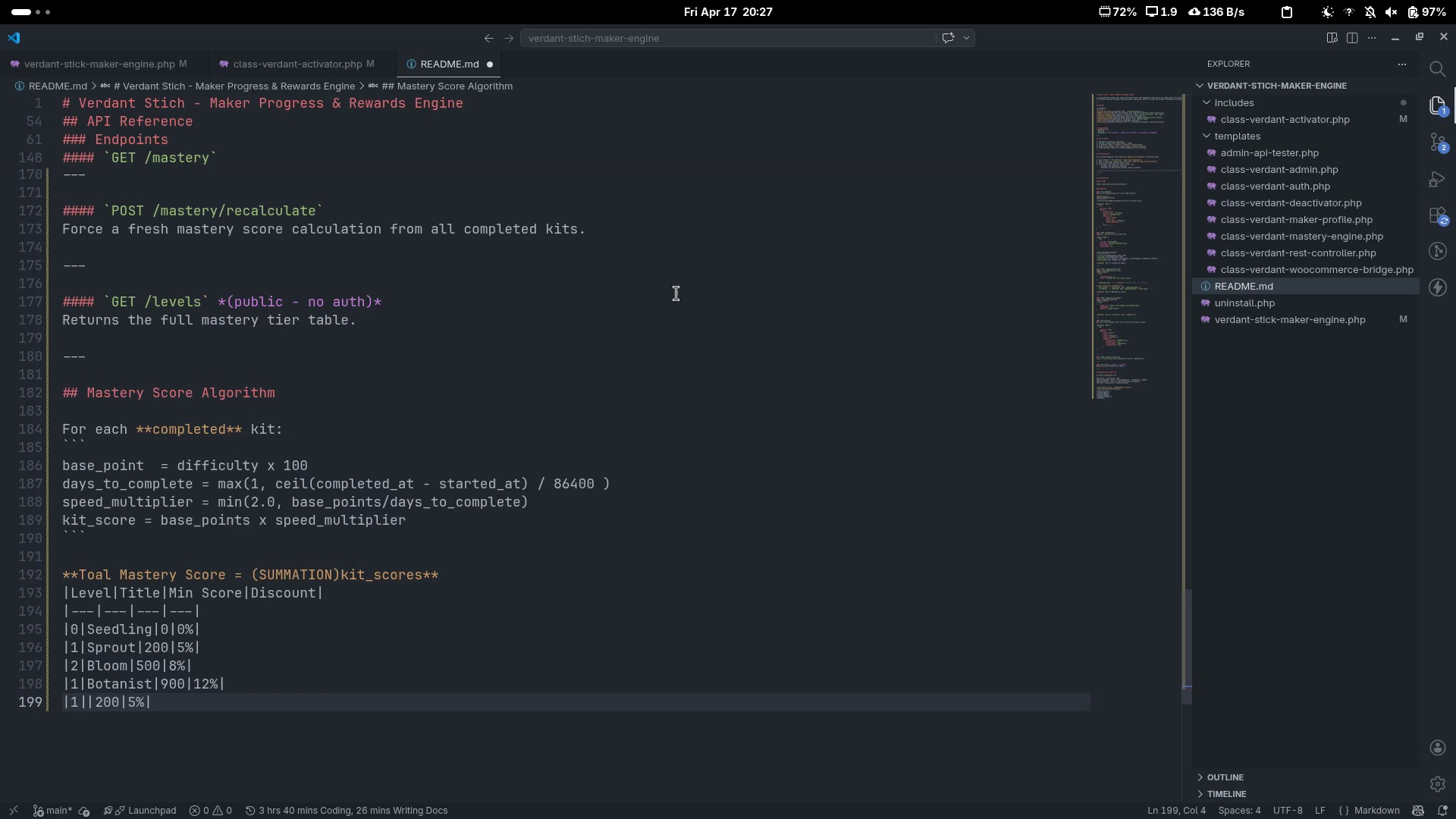 
type(Grand Maestro)
 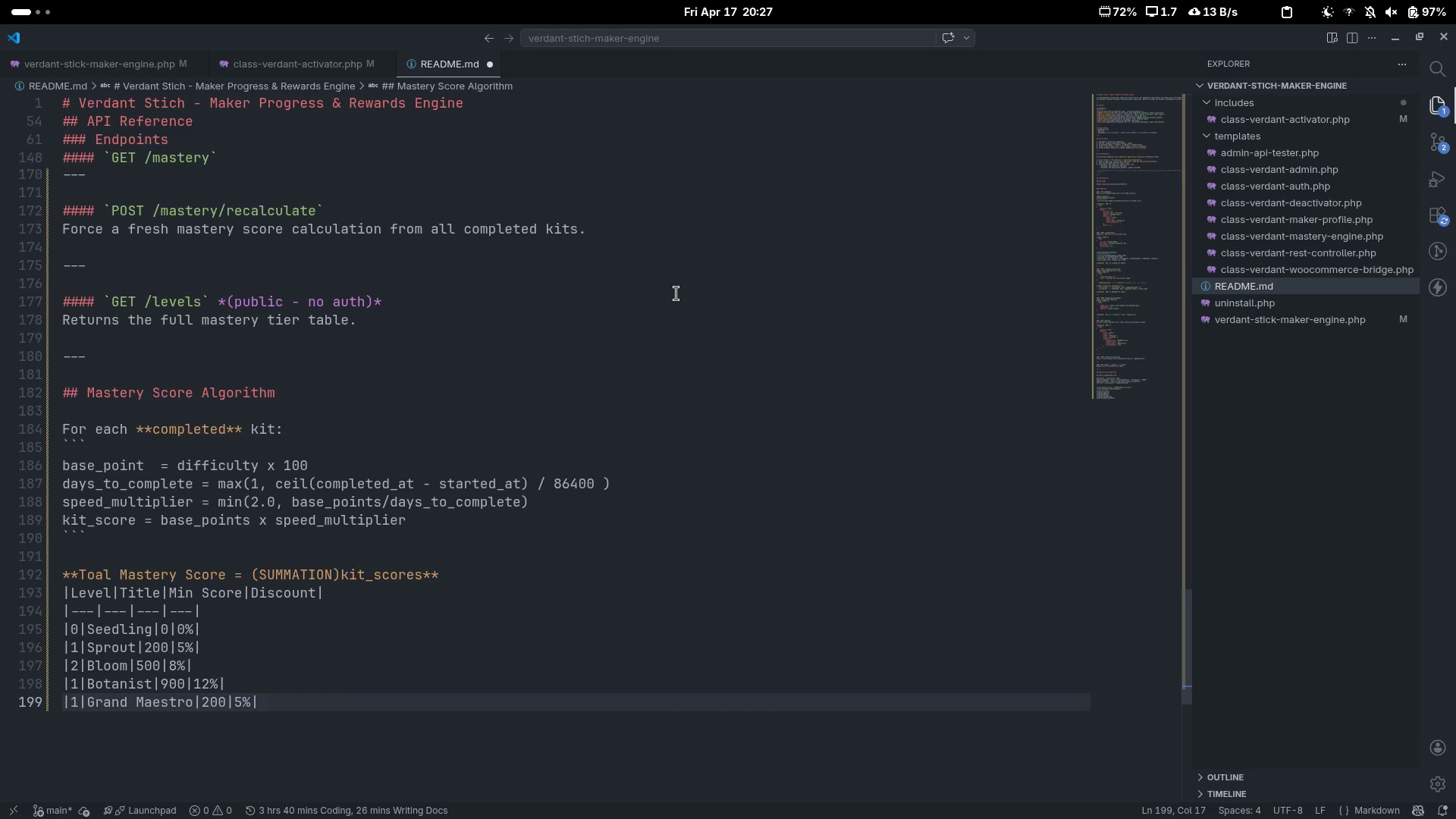 
key(Control+ArrowRight)
 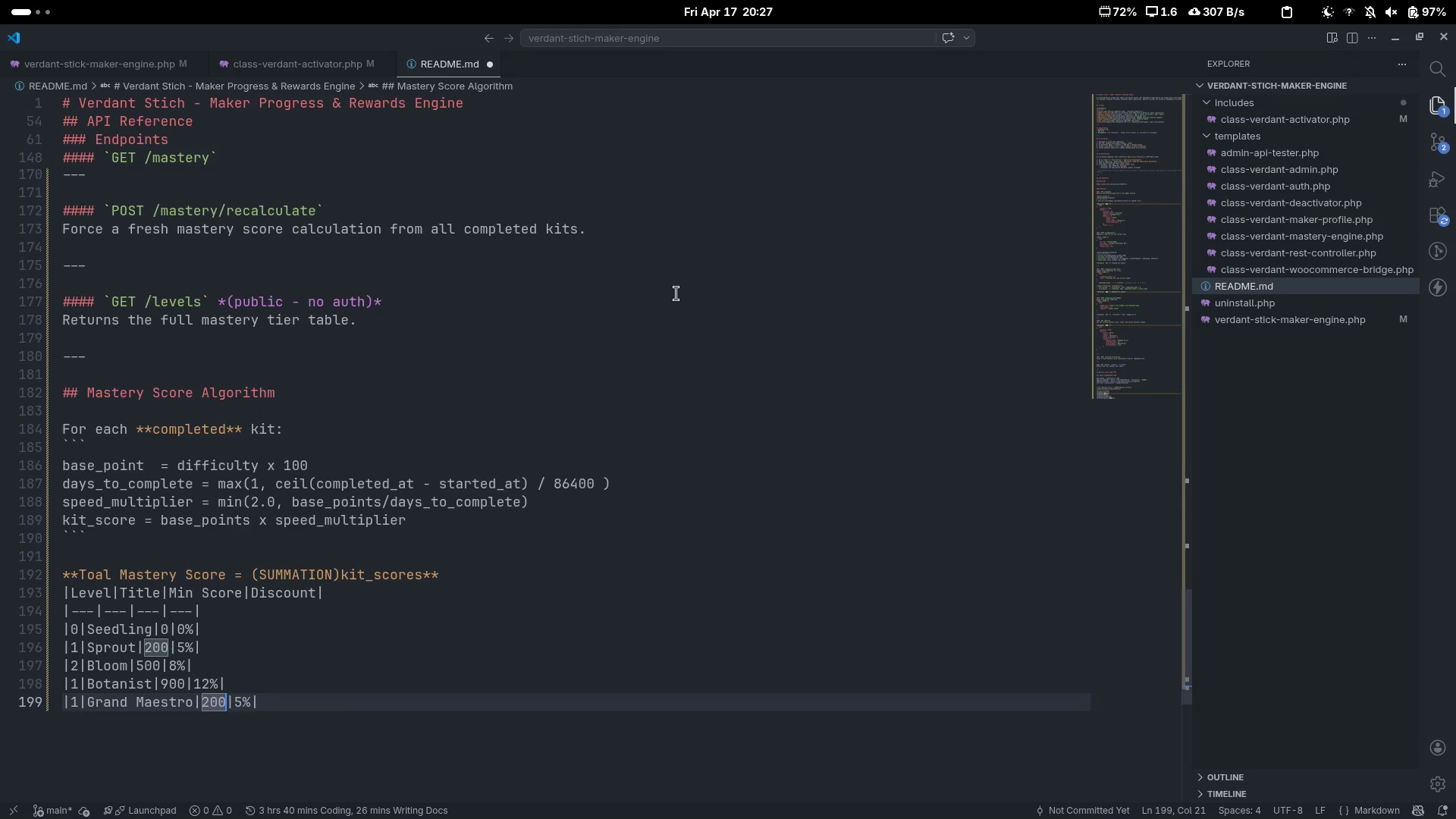 
key(Control+ControlLeft)
 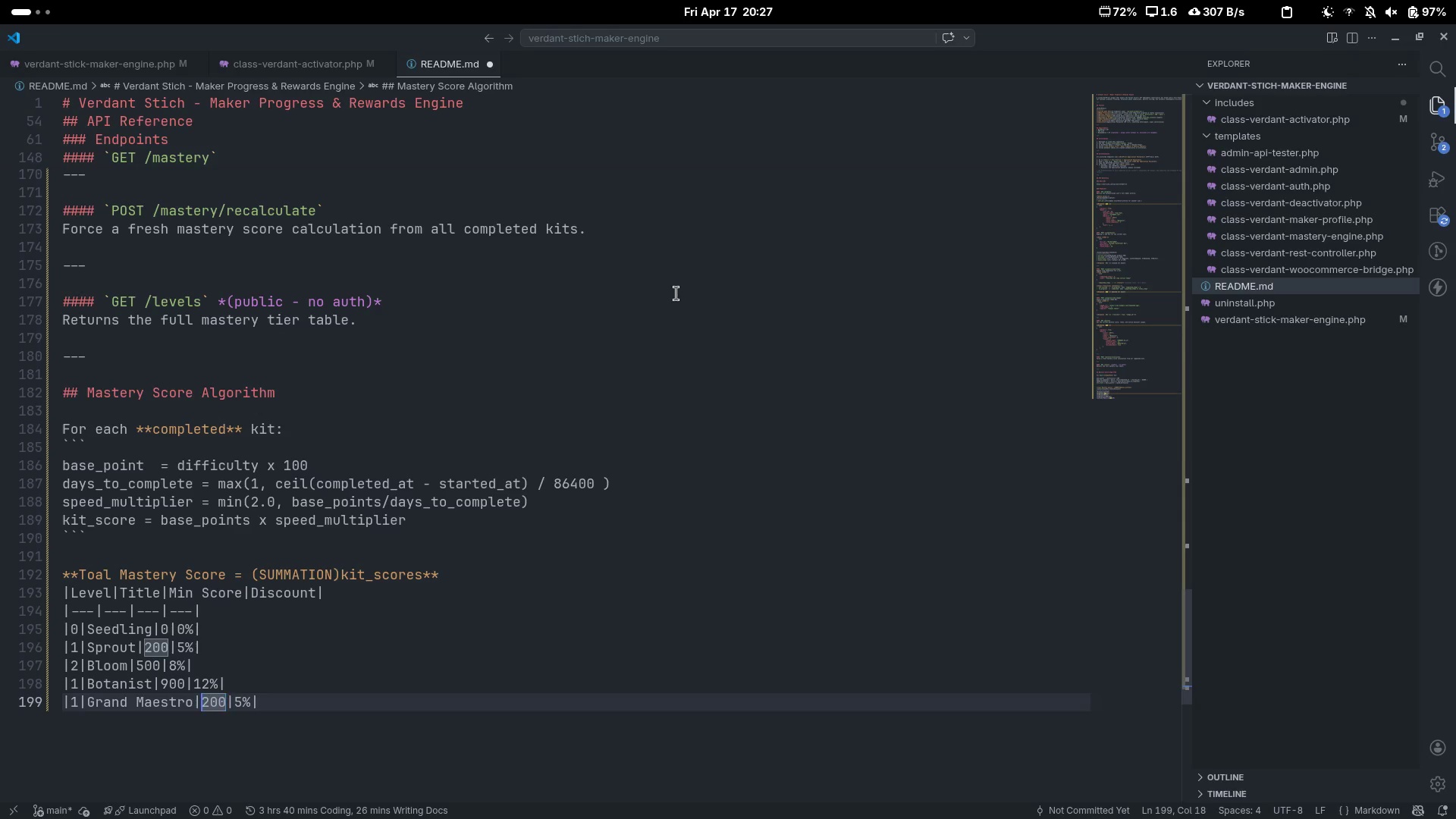 
key(Control+ArrowLeft)
 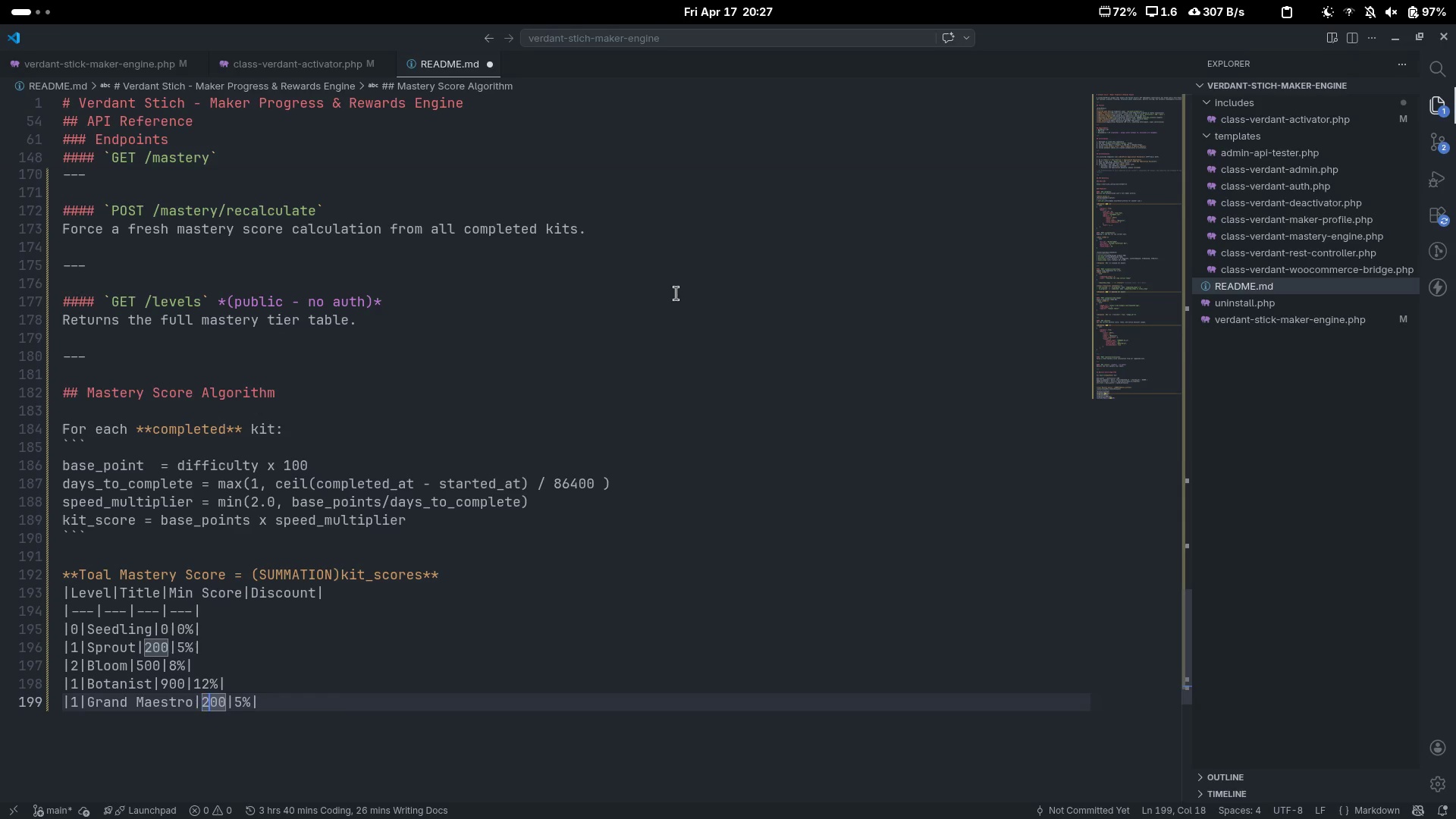 
key(ArrowRight)
 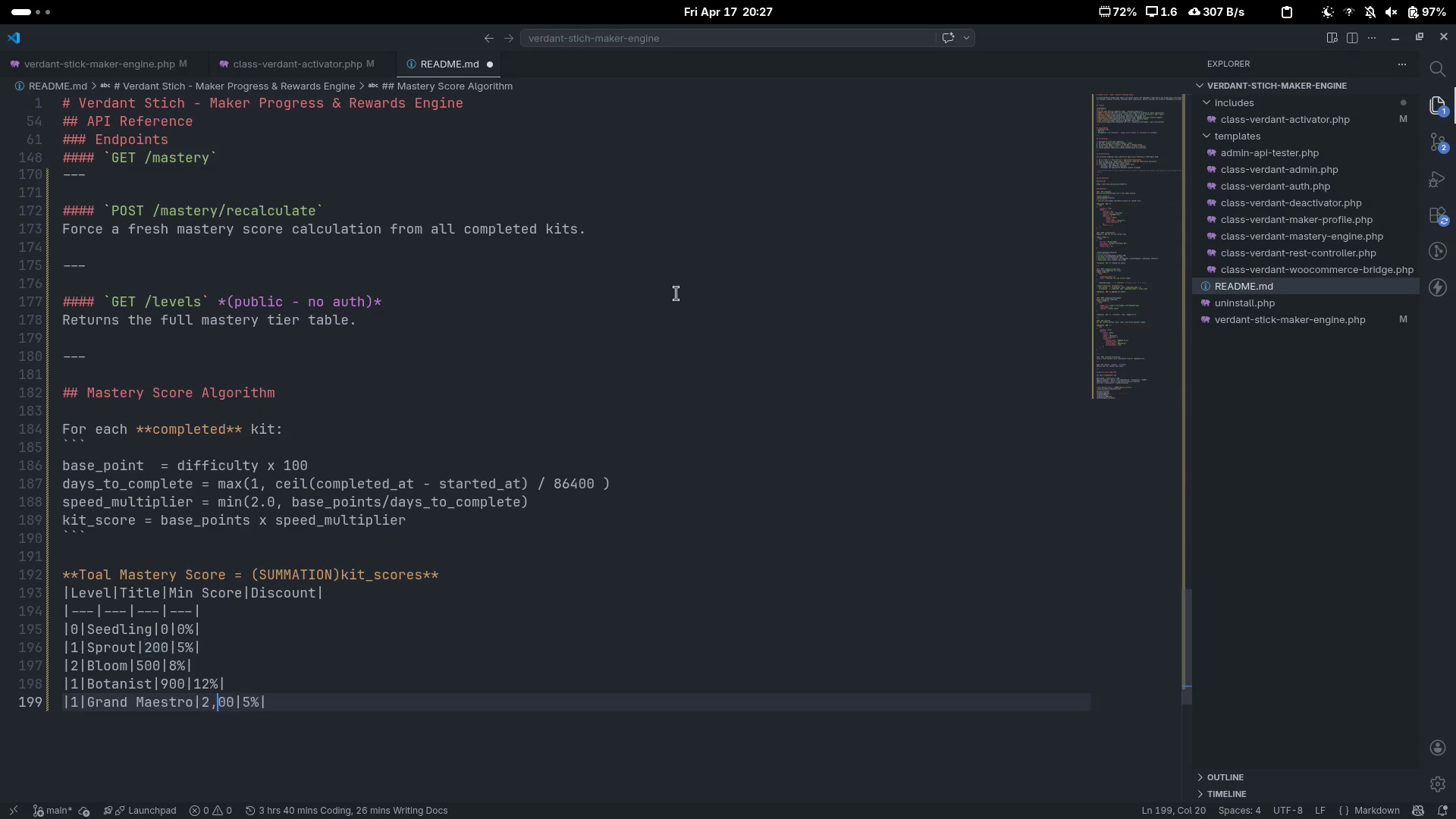 
key(Comma)
 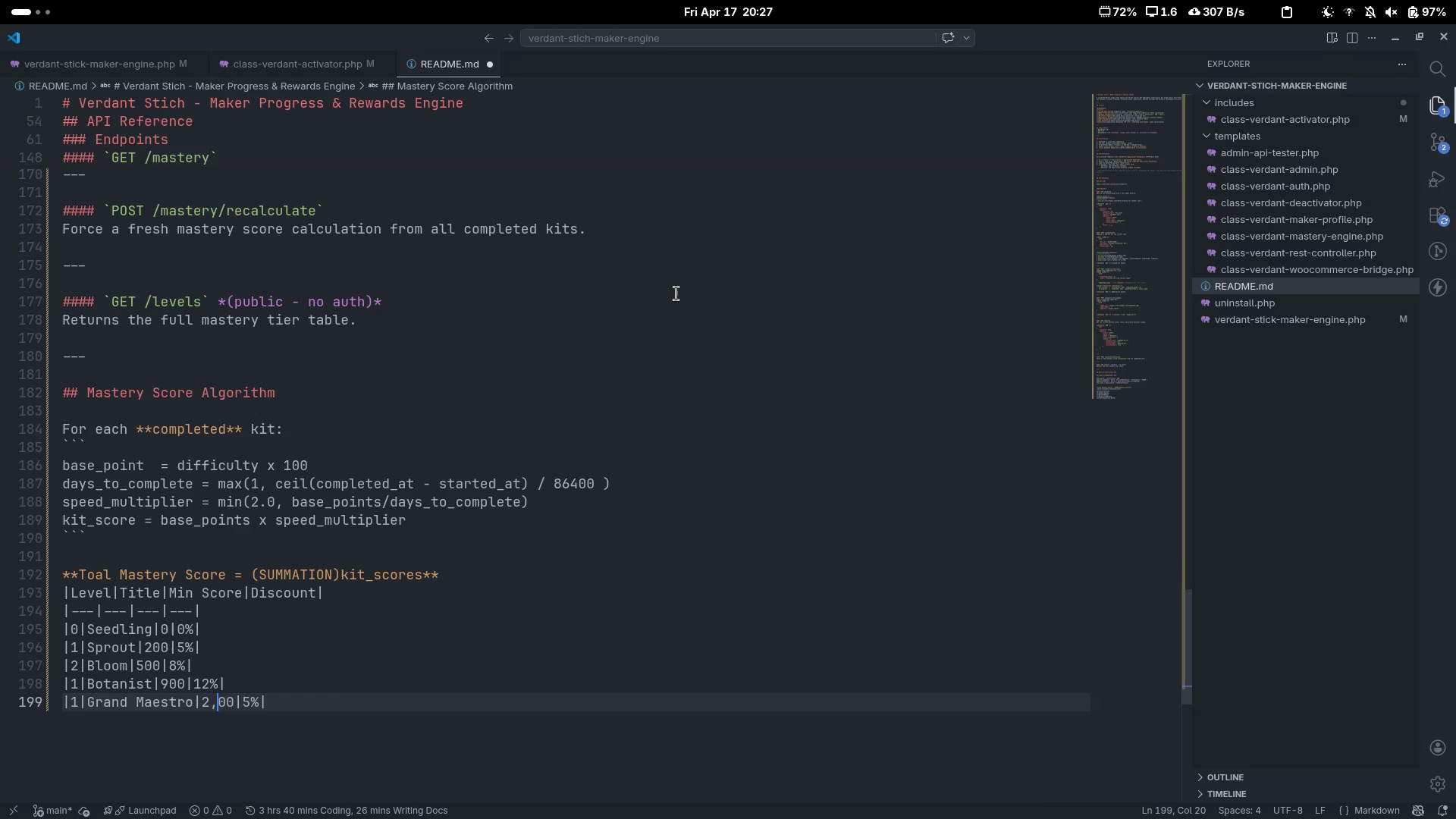 
key(Control+ControlLeft)
 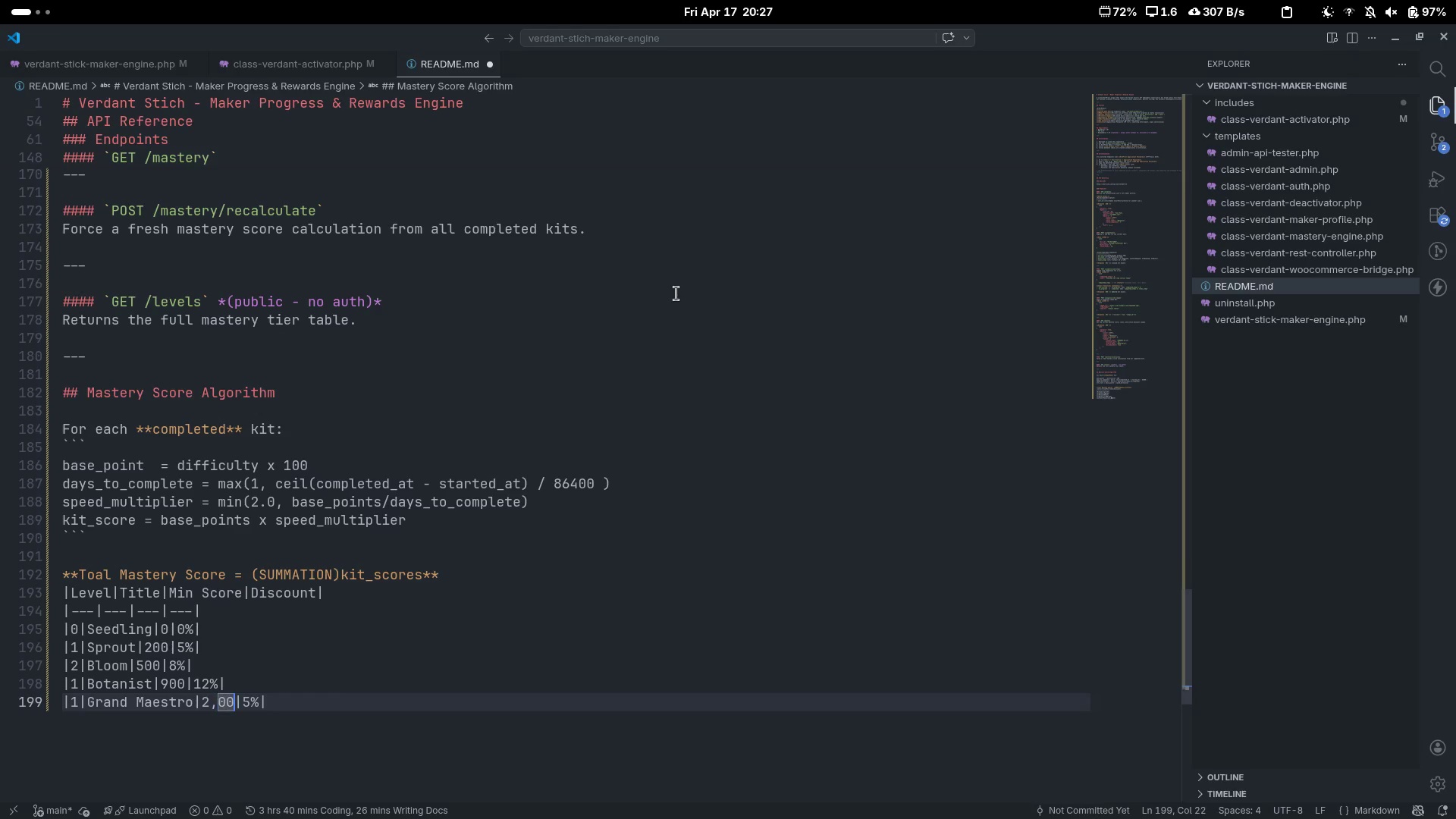 
key(Control+ArrowRight)
 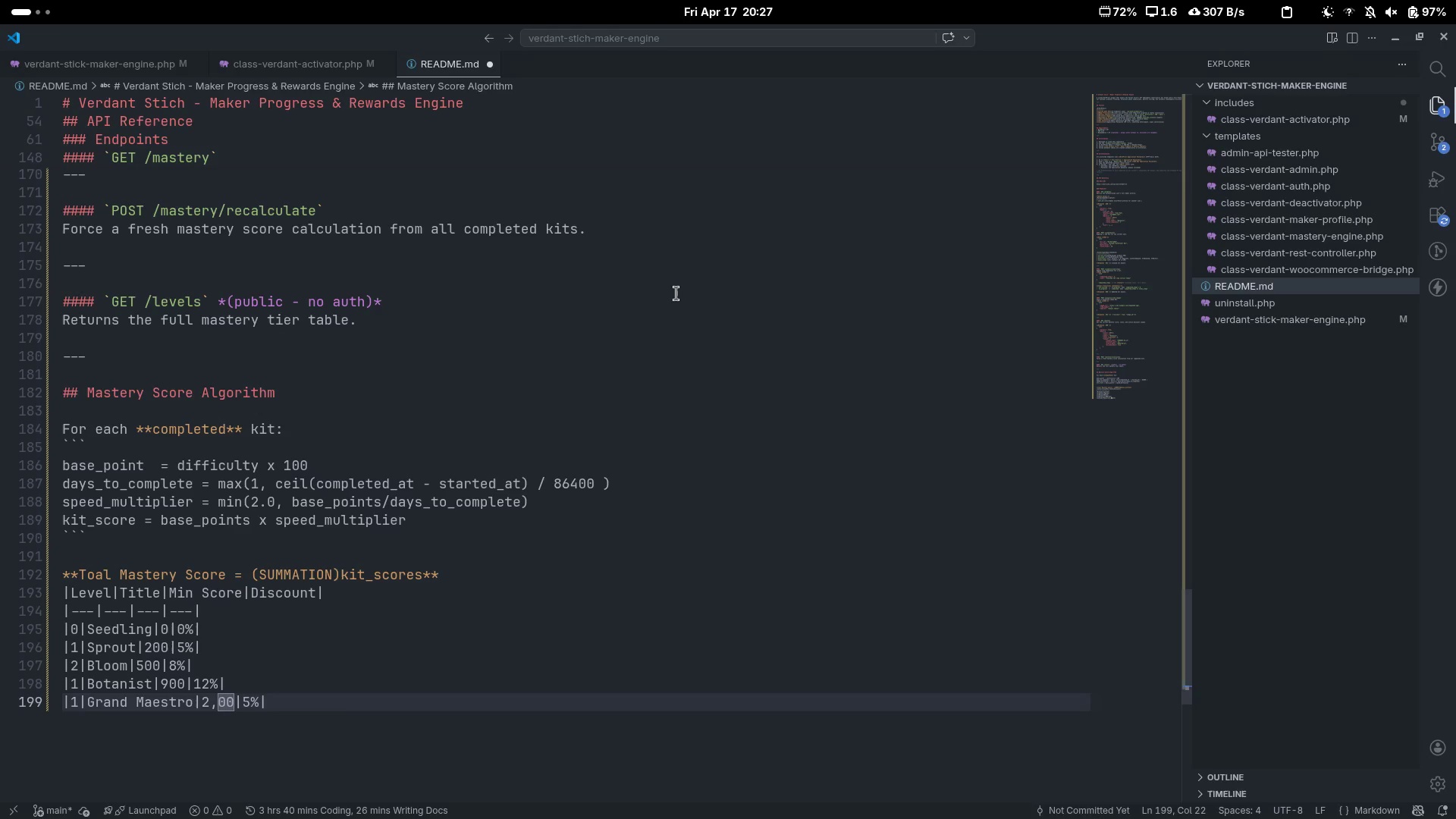 
key(0)
 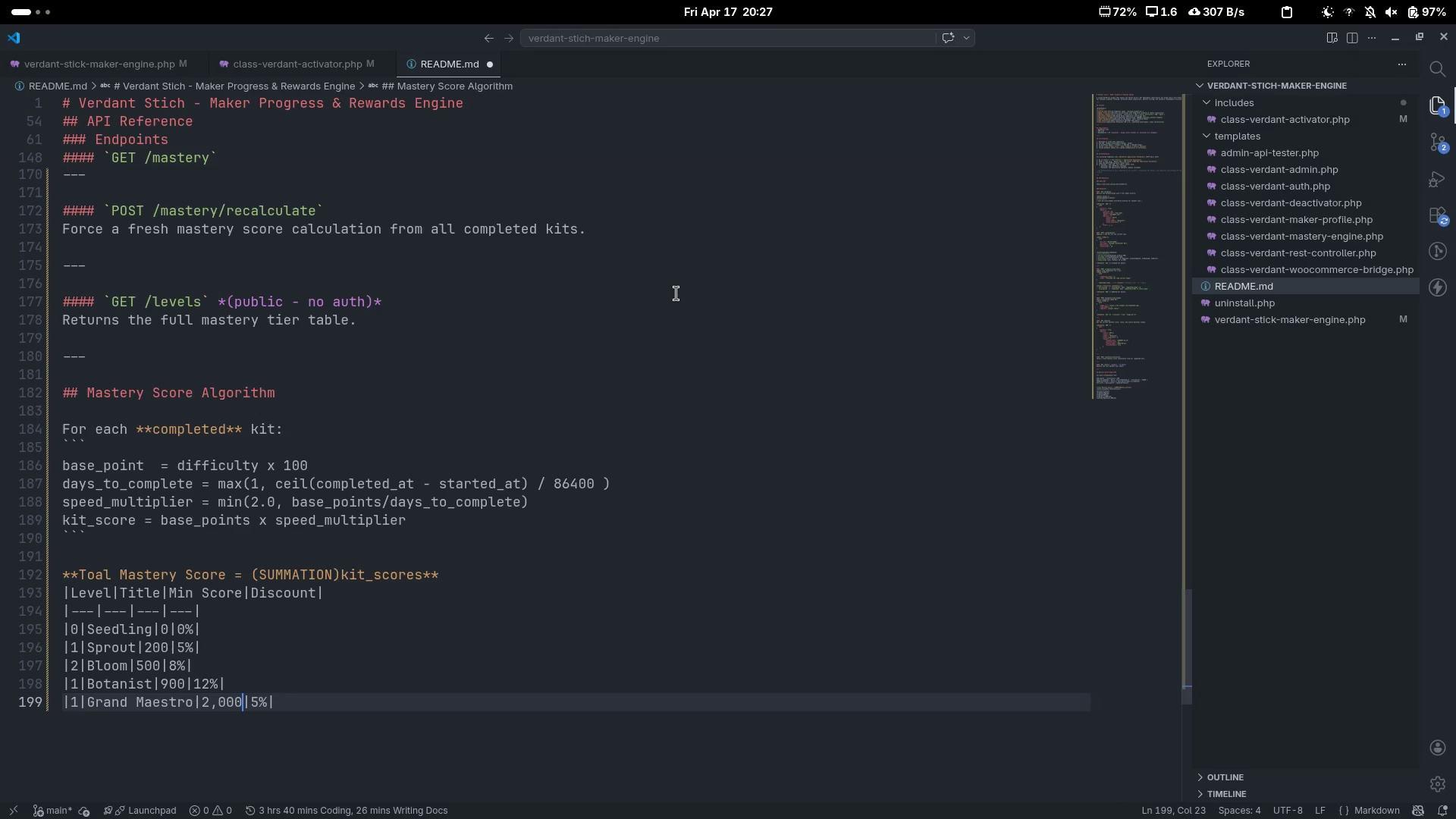 
key(Control+ArrowRight)
 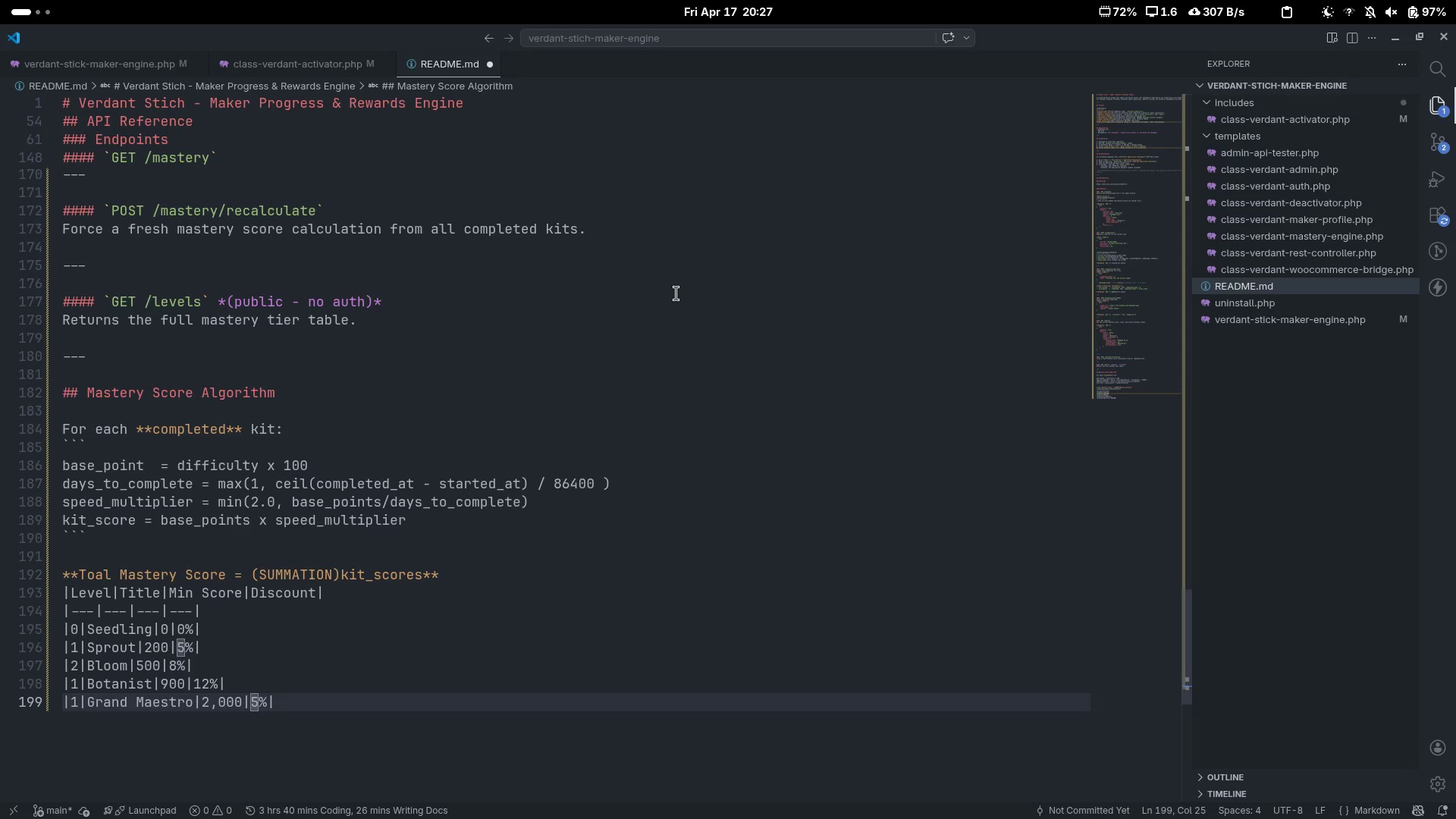 
key(Backspace)
type(20)
 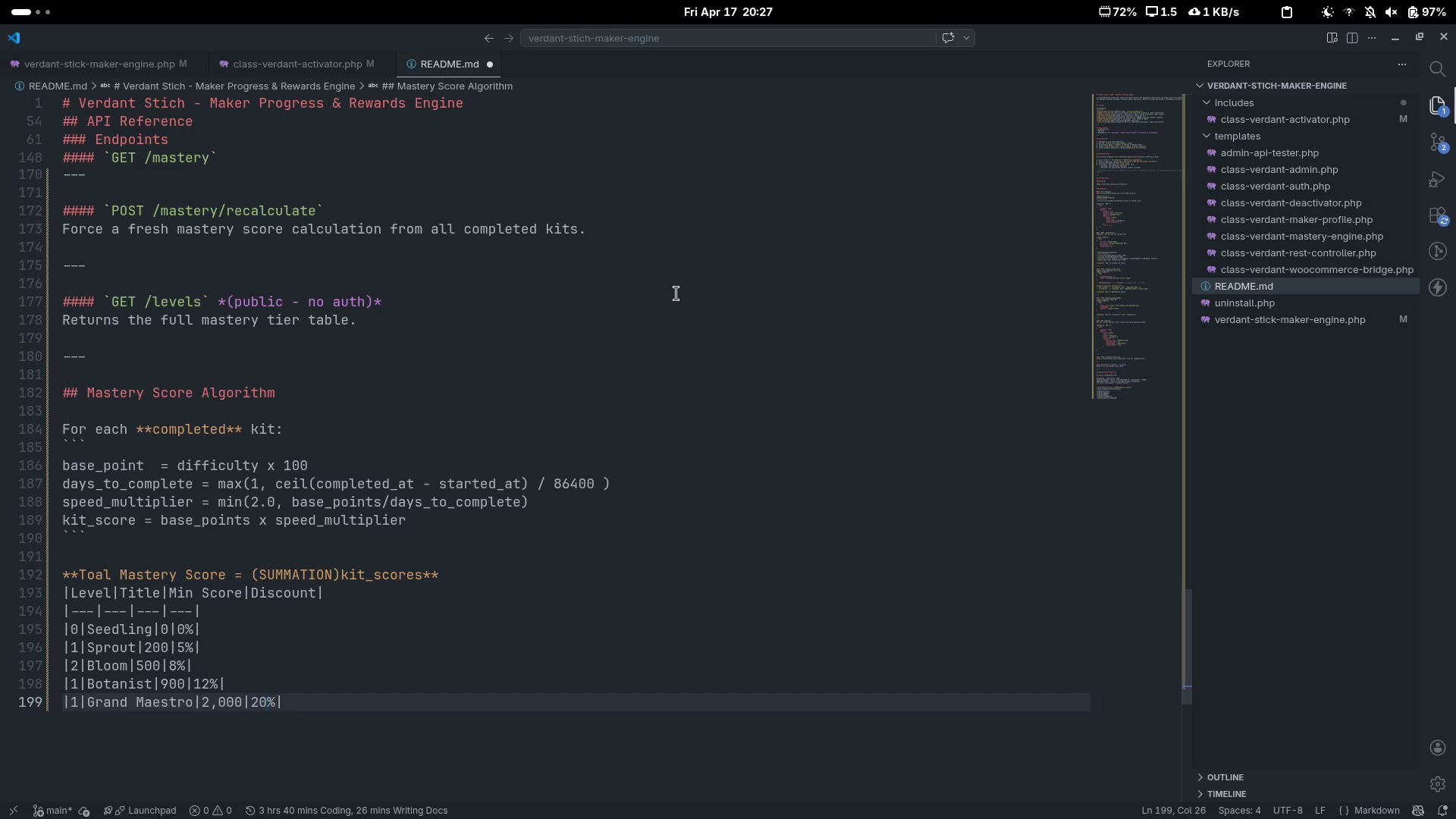 
key(ArrowDown)
 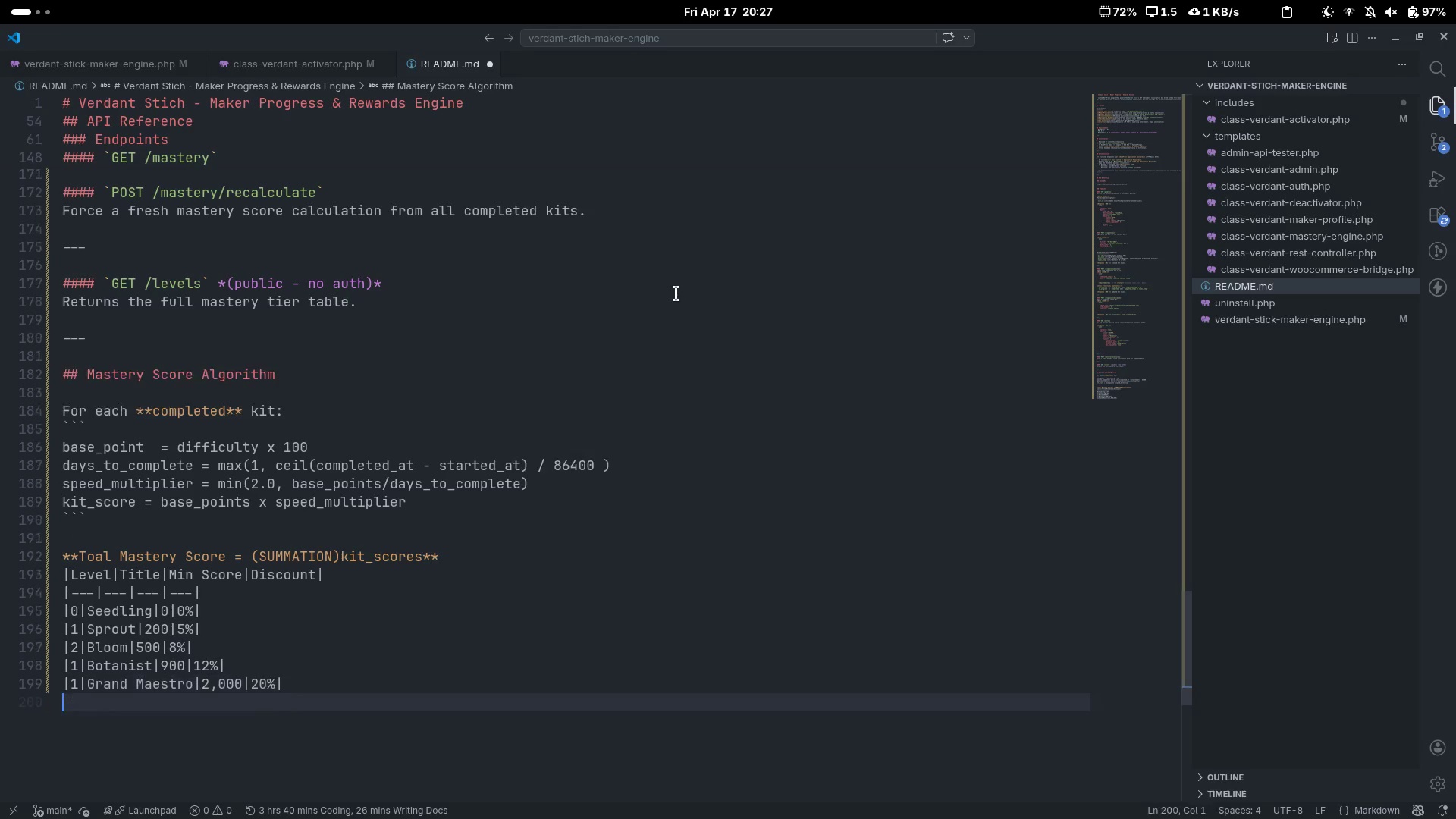 
key(Enter)
 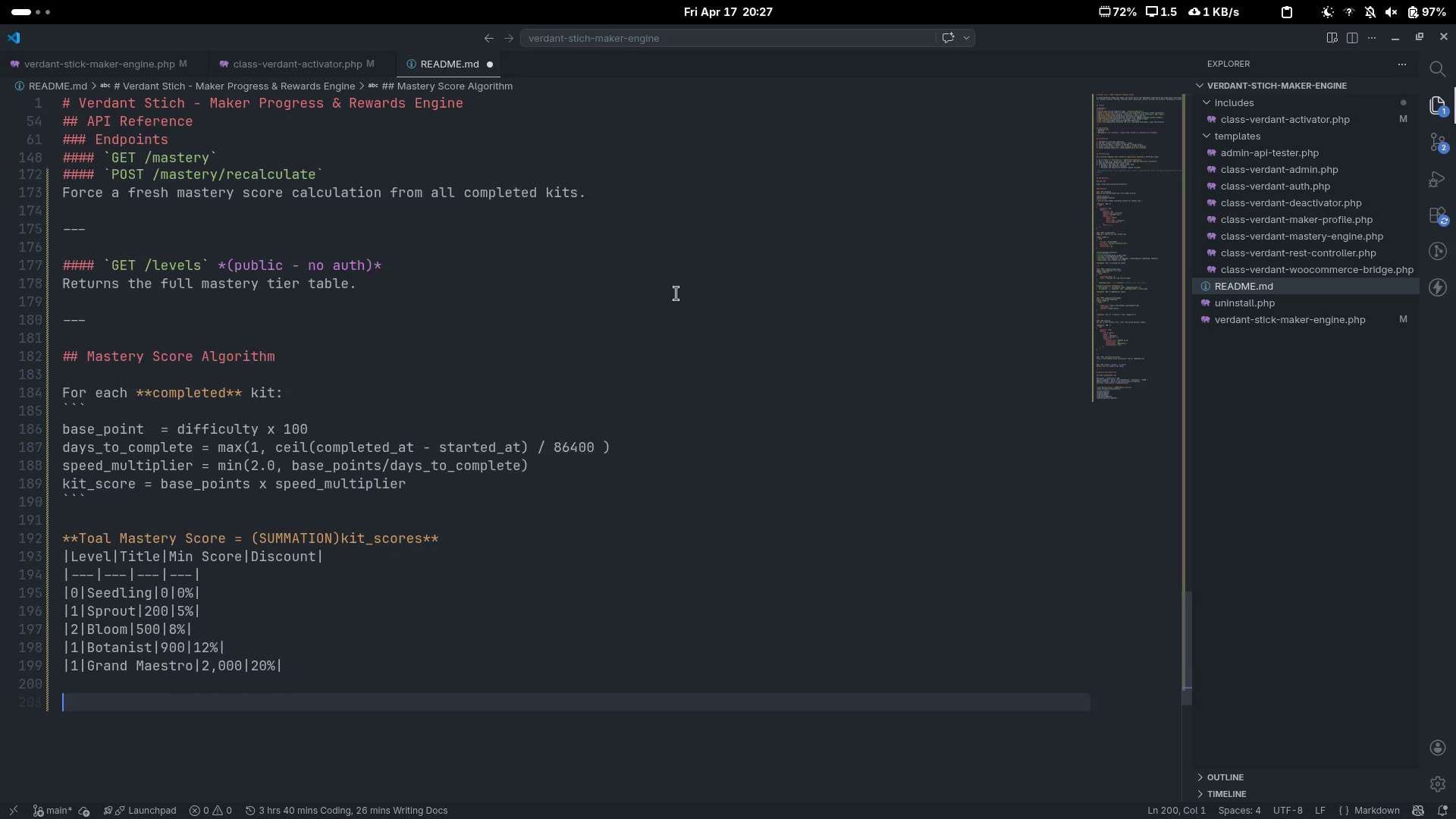 
key(Enter)
 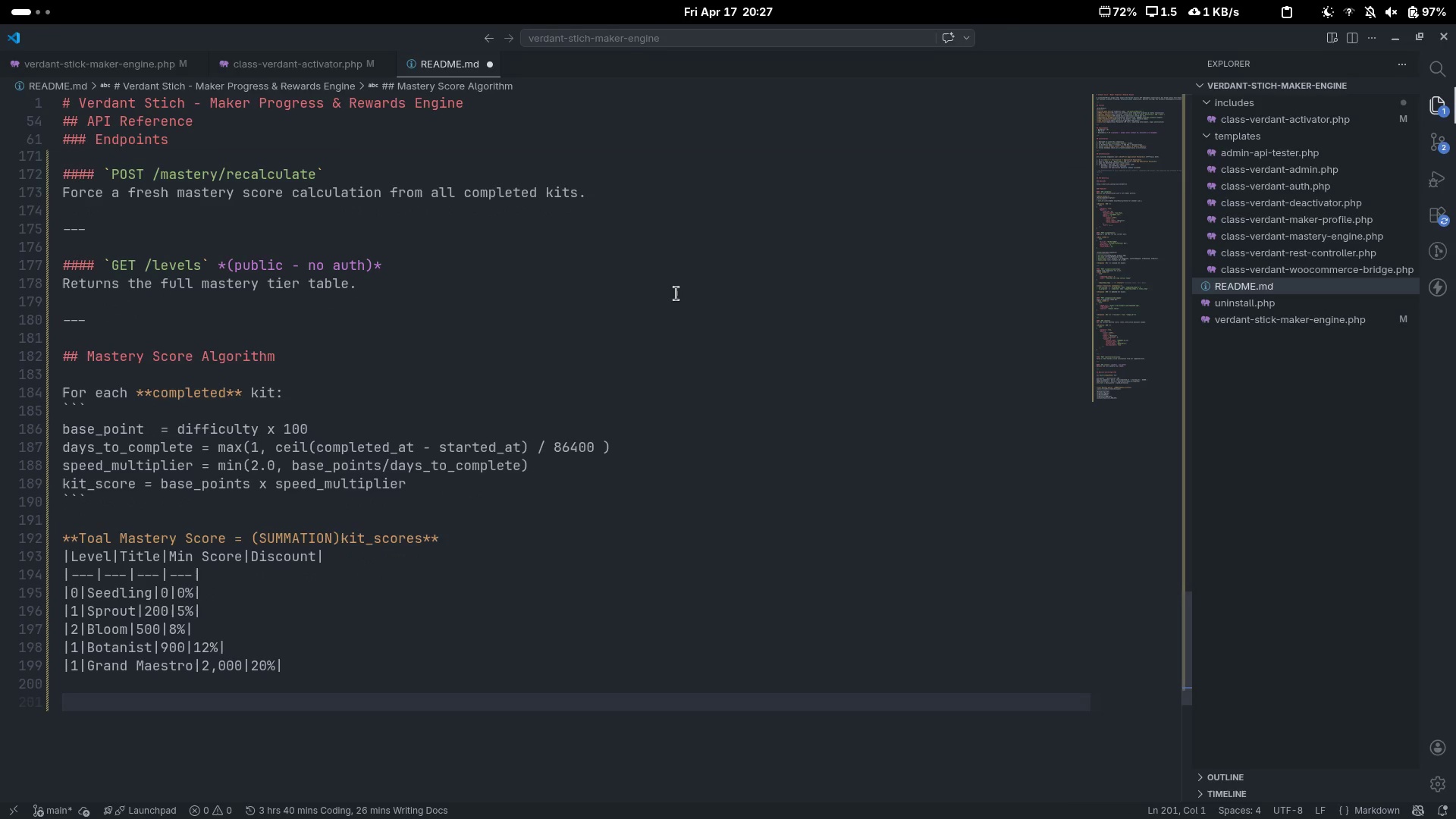 
key(Minus)
 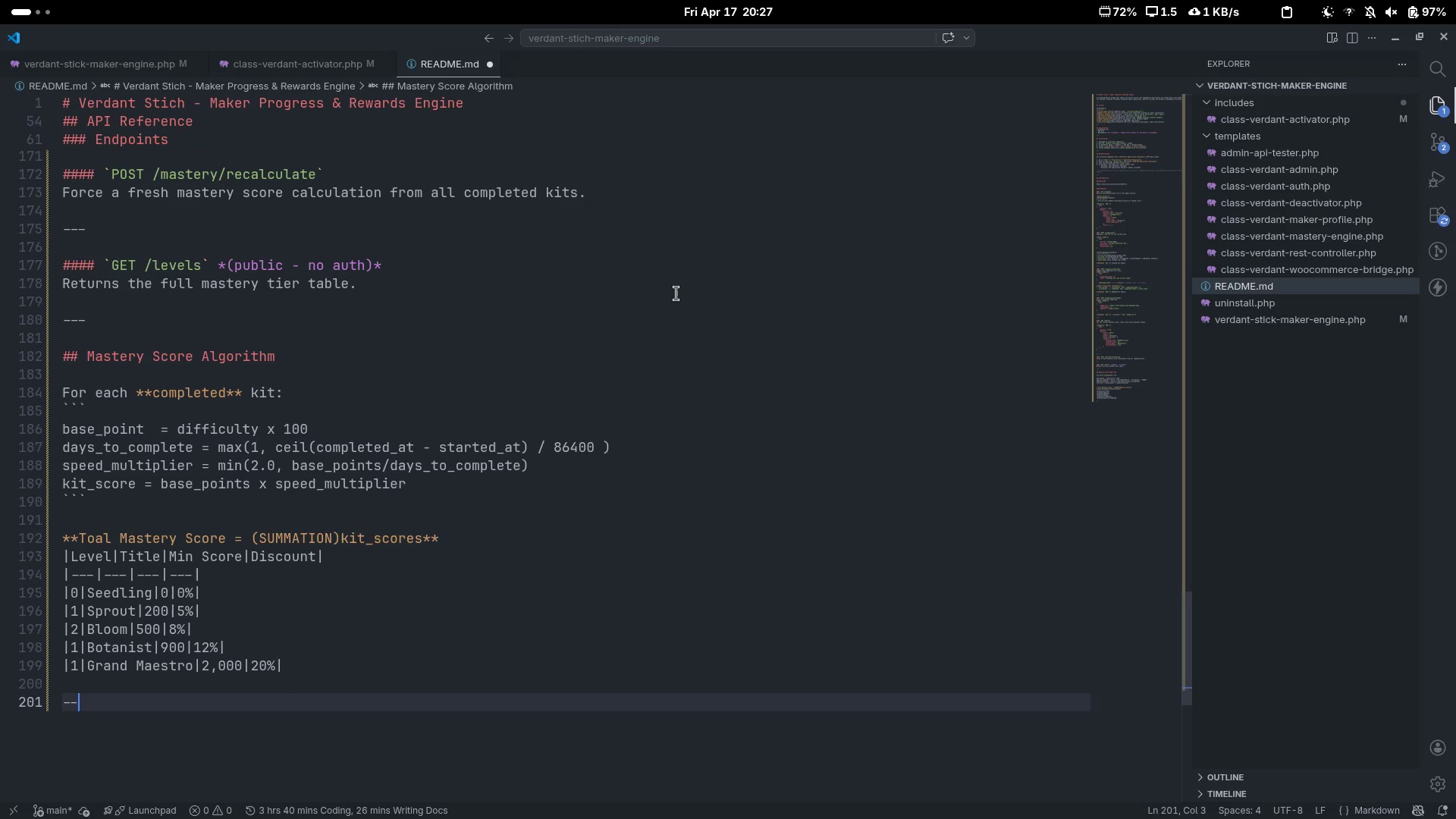 
key(Minus)
 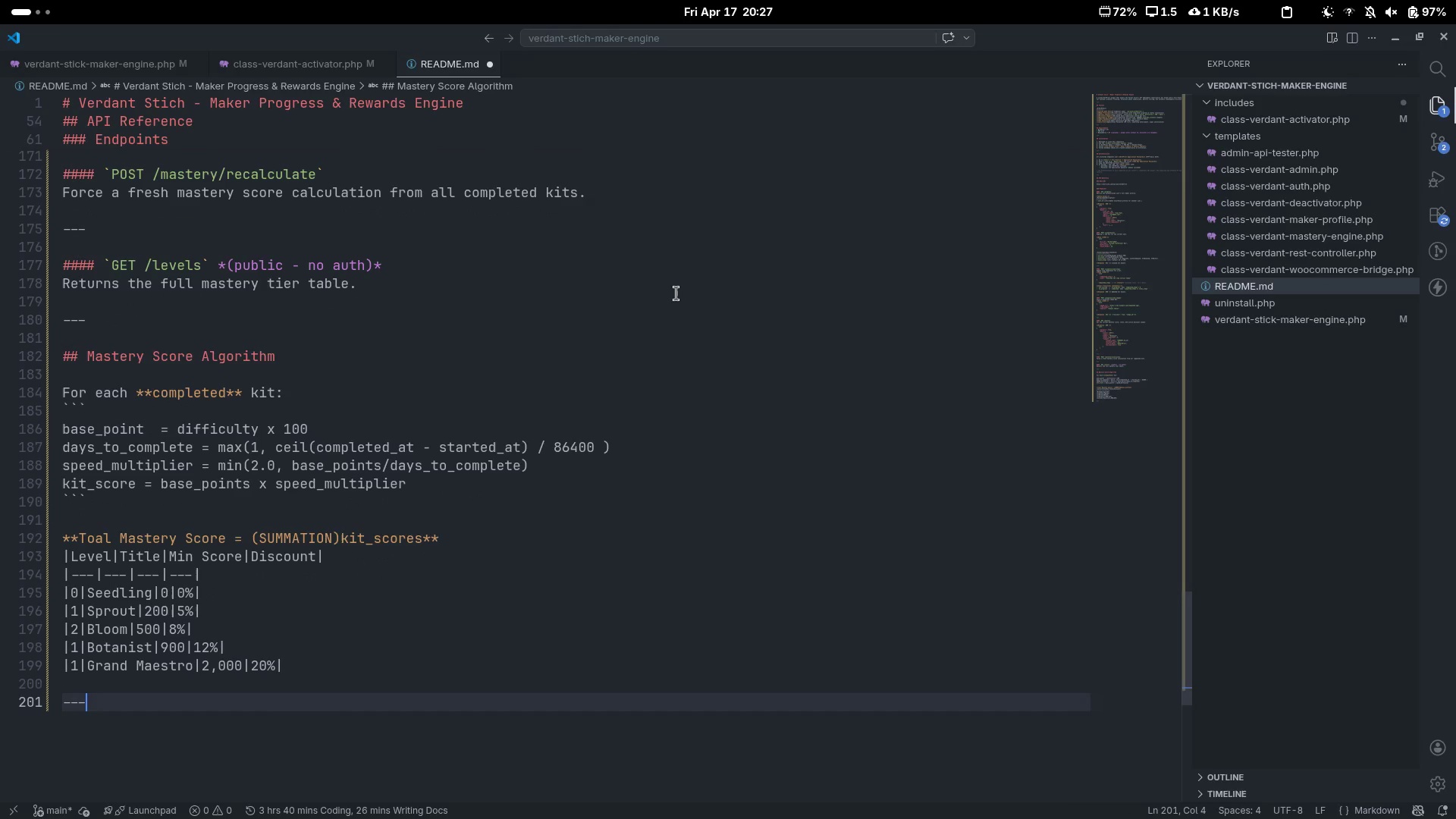 
key(Minus)
 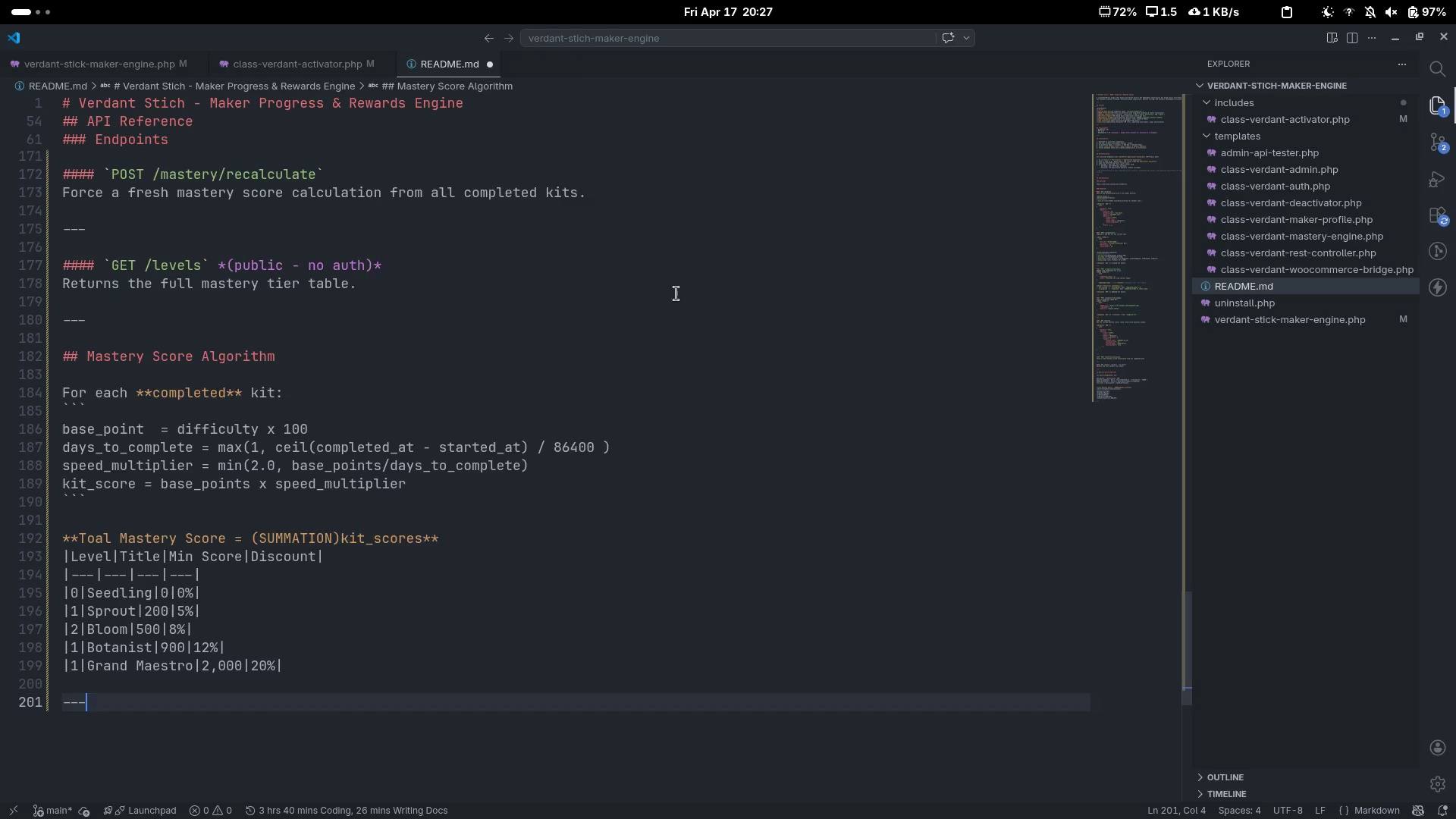 
key(Enter)
 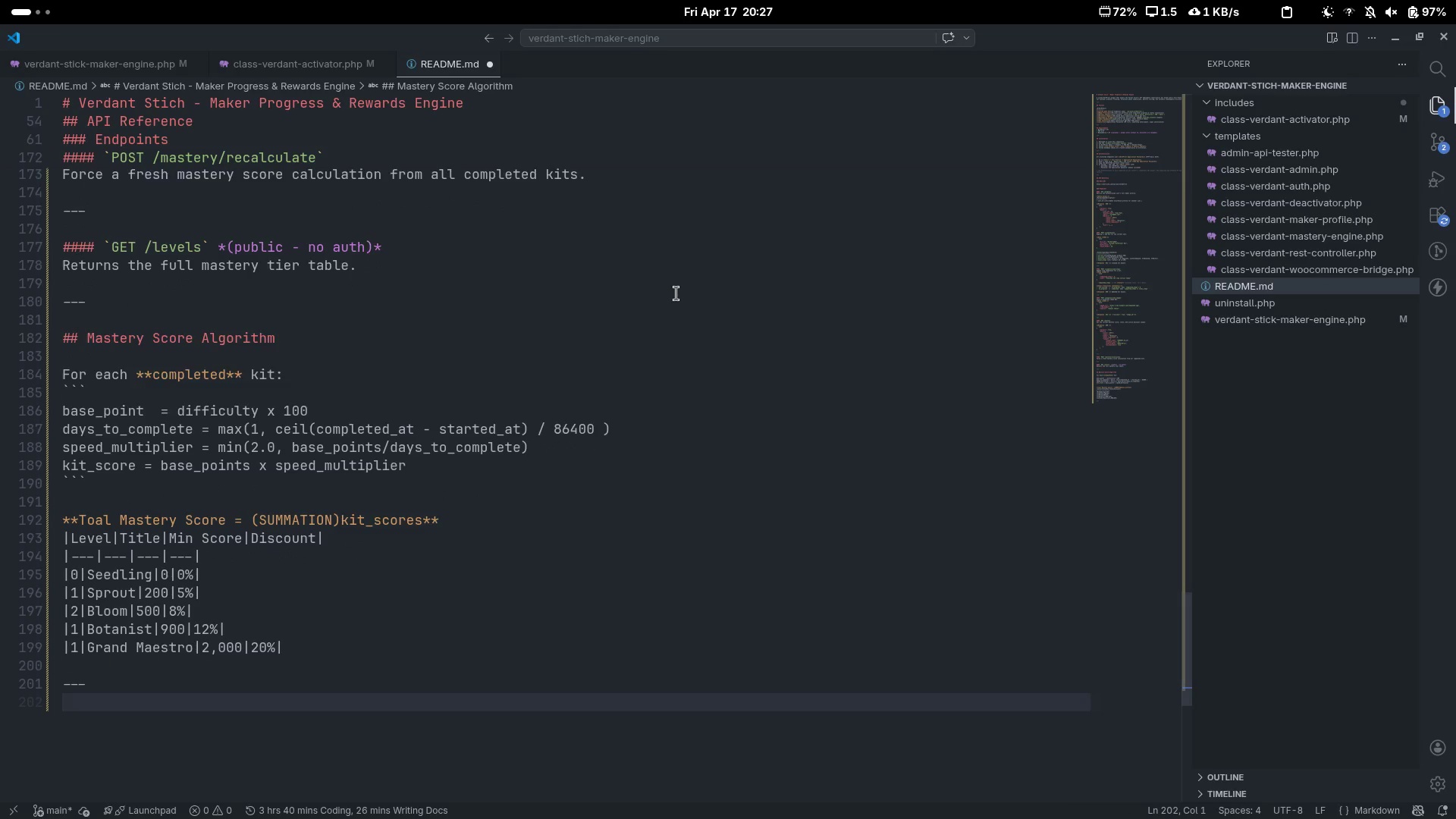 
key(Enter)
 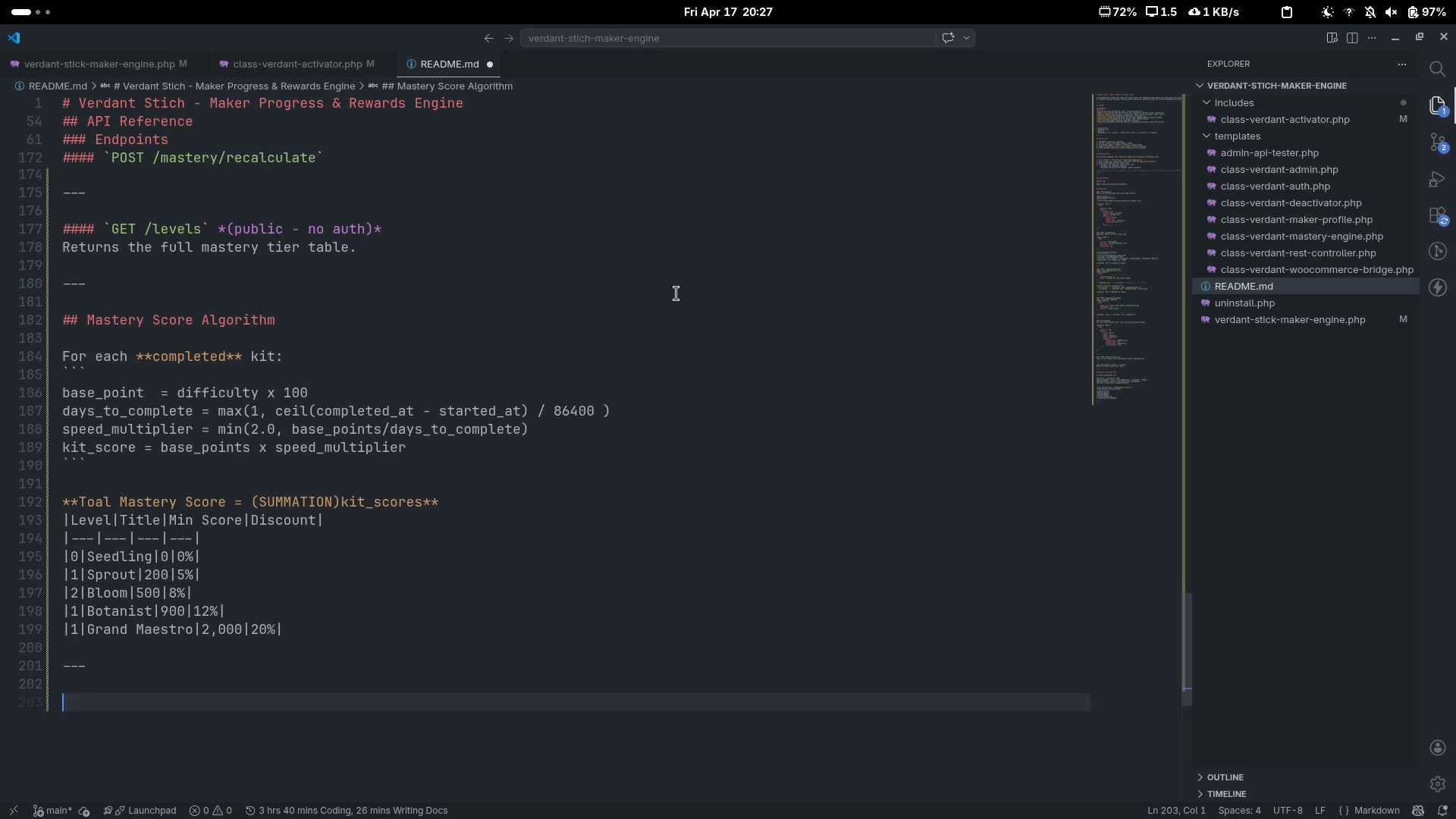 
type(## WooCommerce Inge)
key(Backspace)
key(Backspace)
type(tegri)
 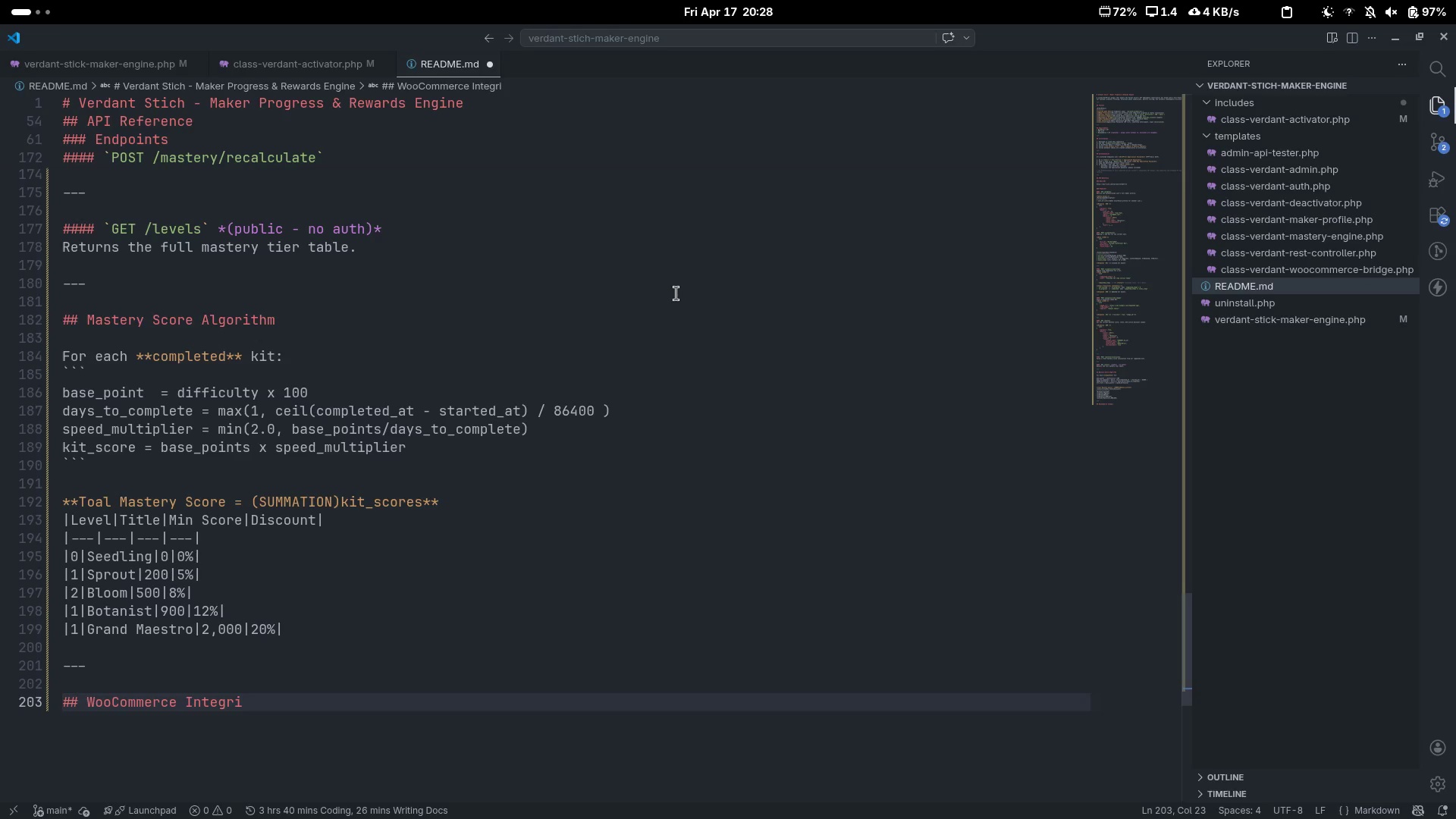 
key(Control+ControlLeft)
 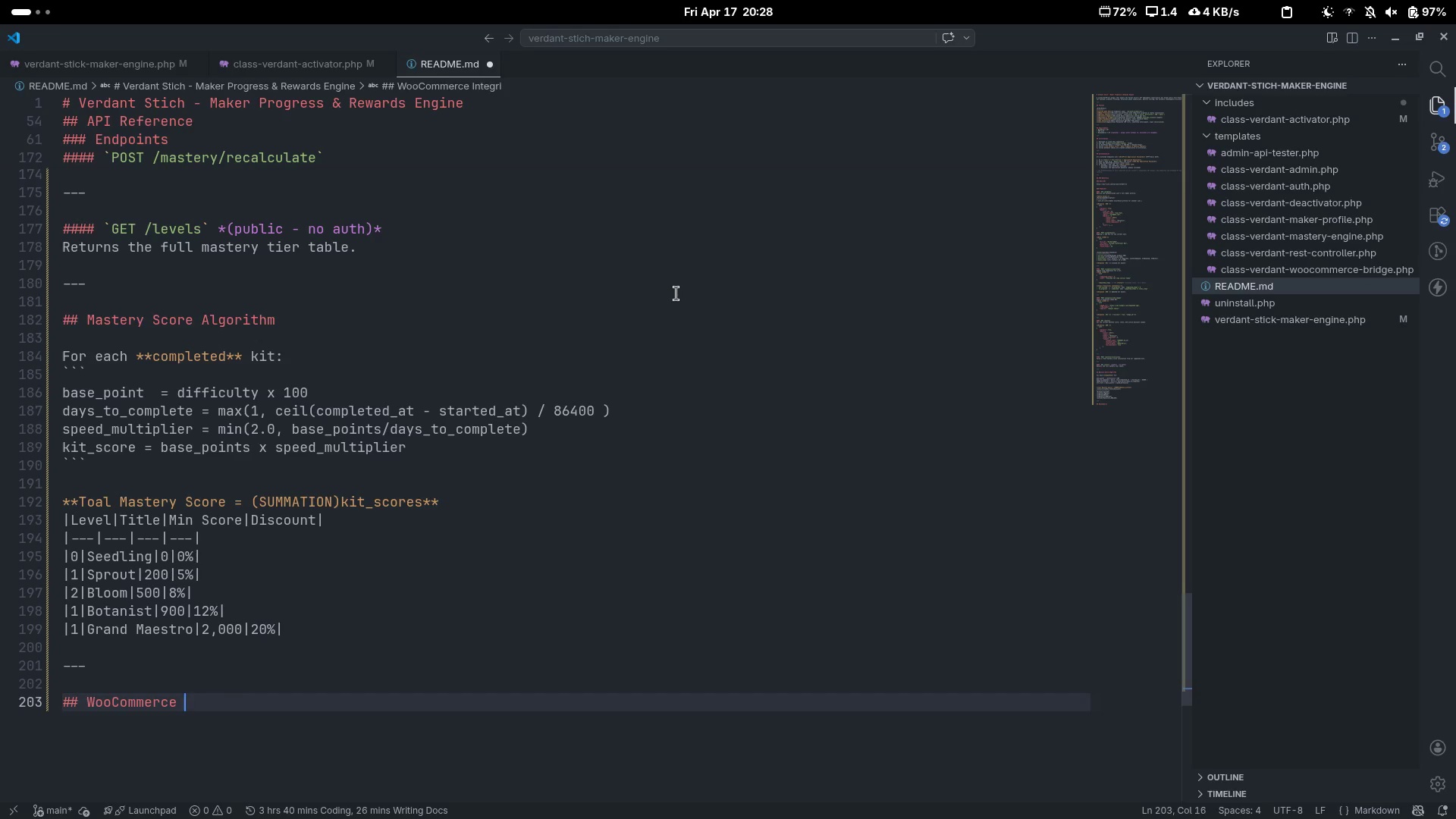 
key(Control+Backspace)
 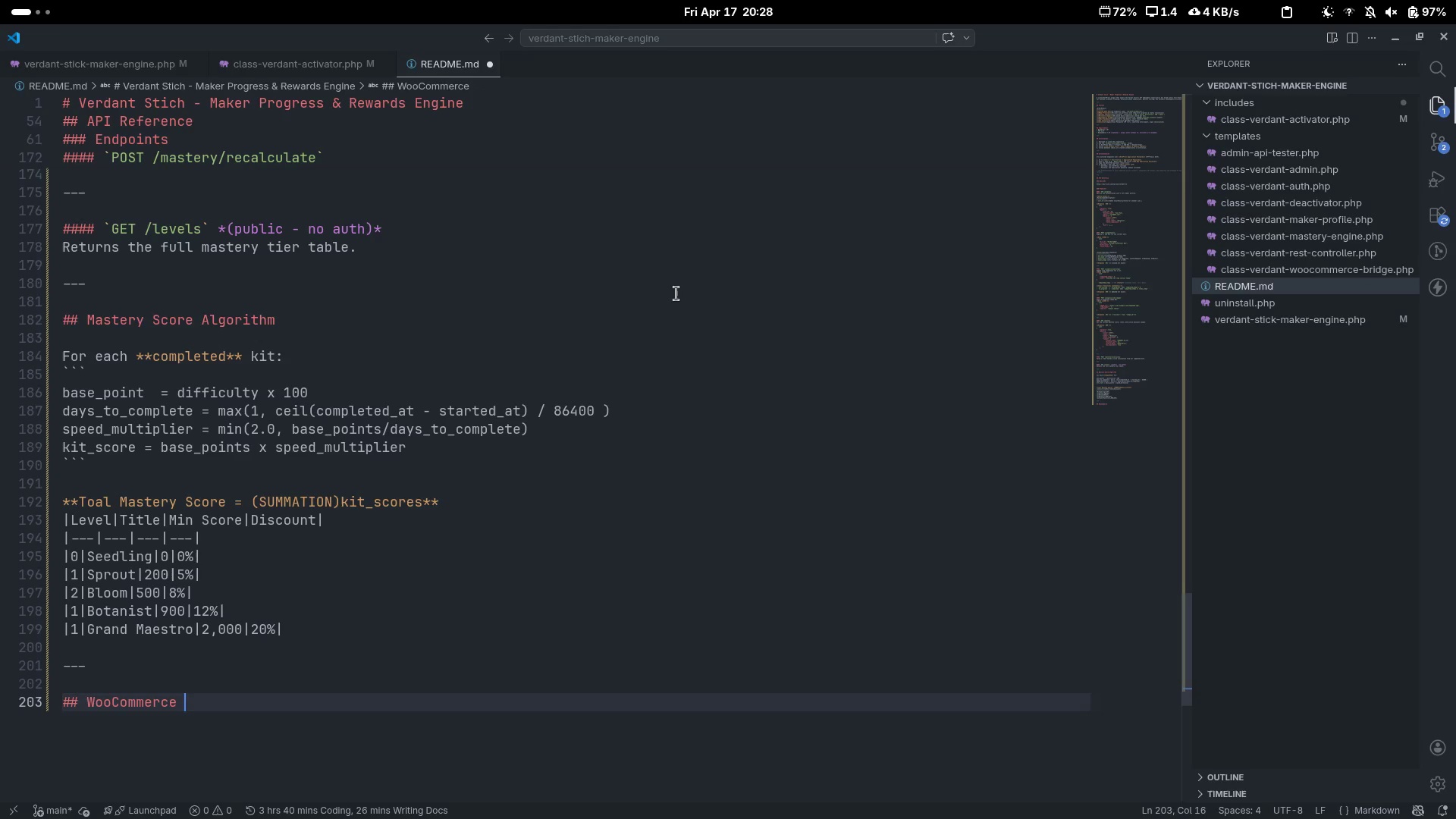 
type(Ine)
key(Backspace)
type(tegration)
 